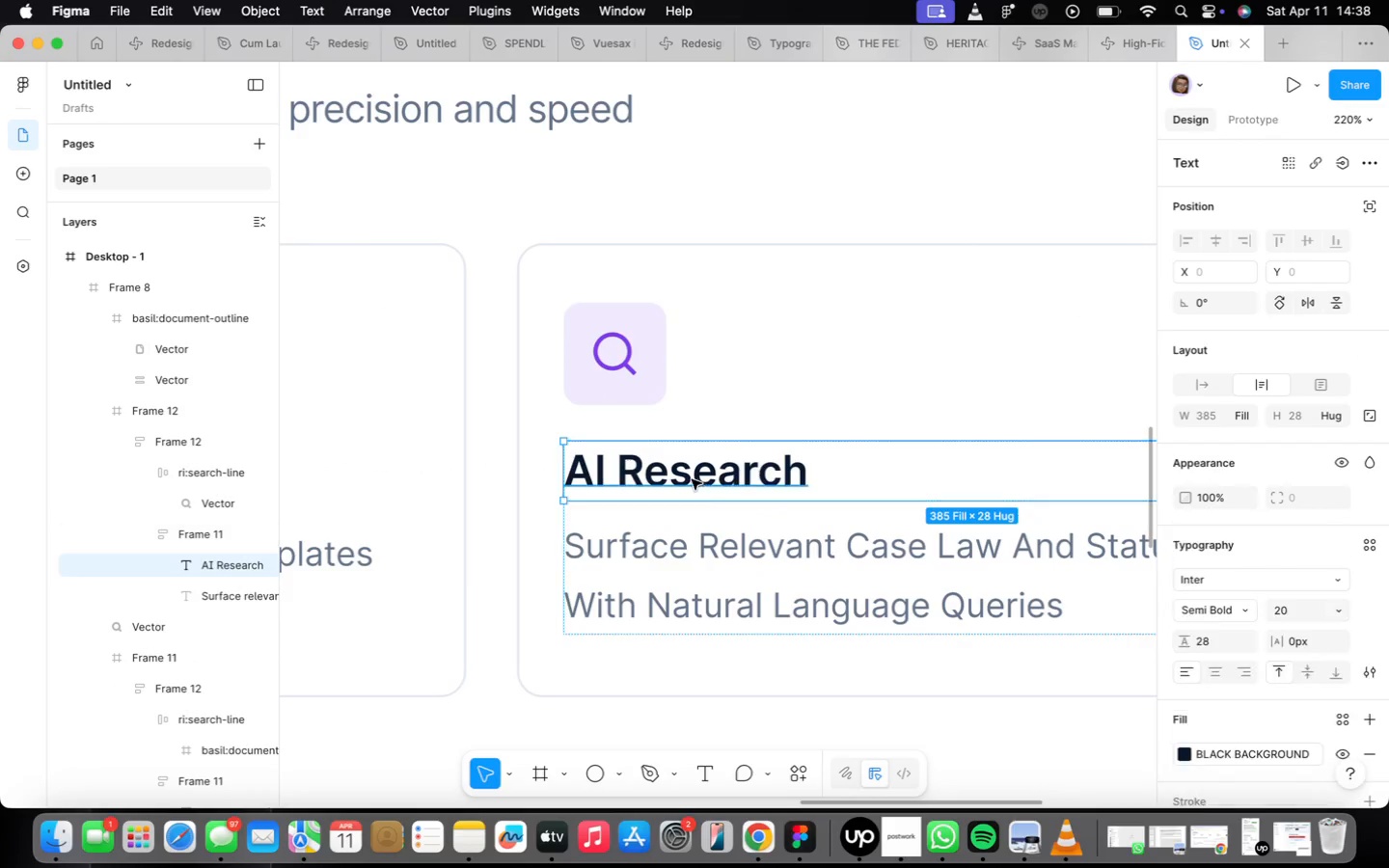 
triple_click([692, 479])
 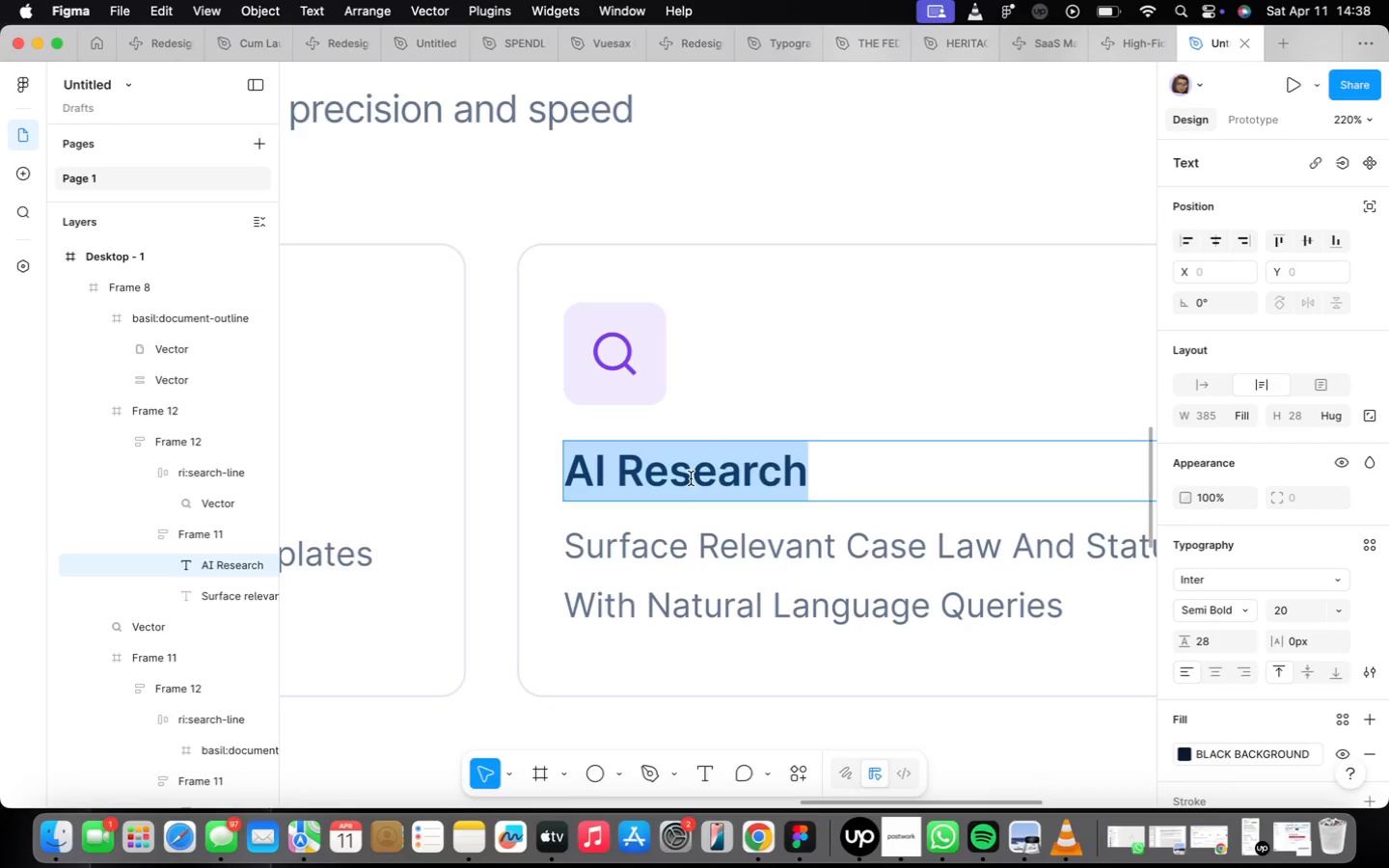 
type(Case Management)
 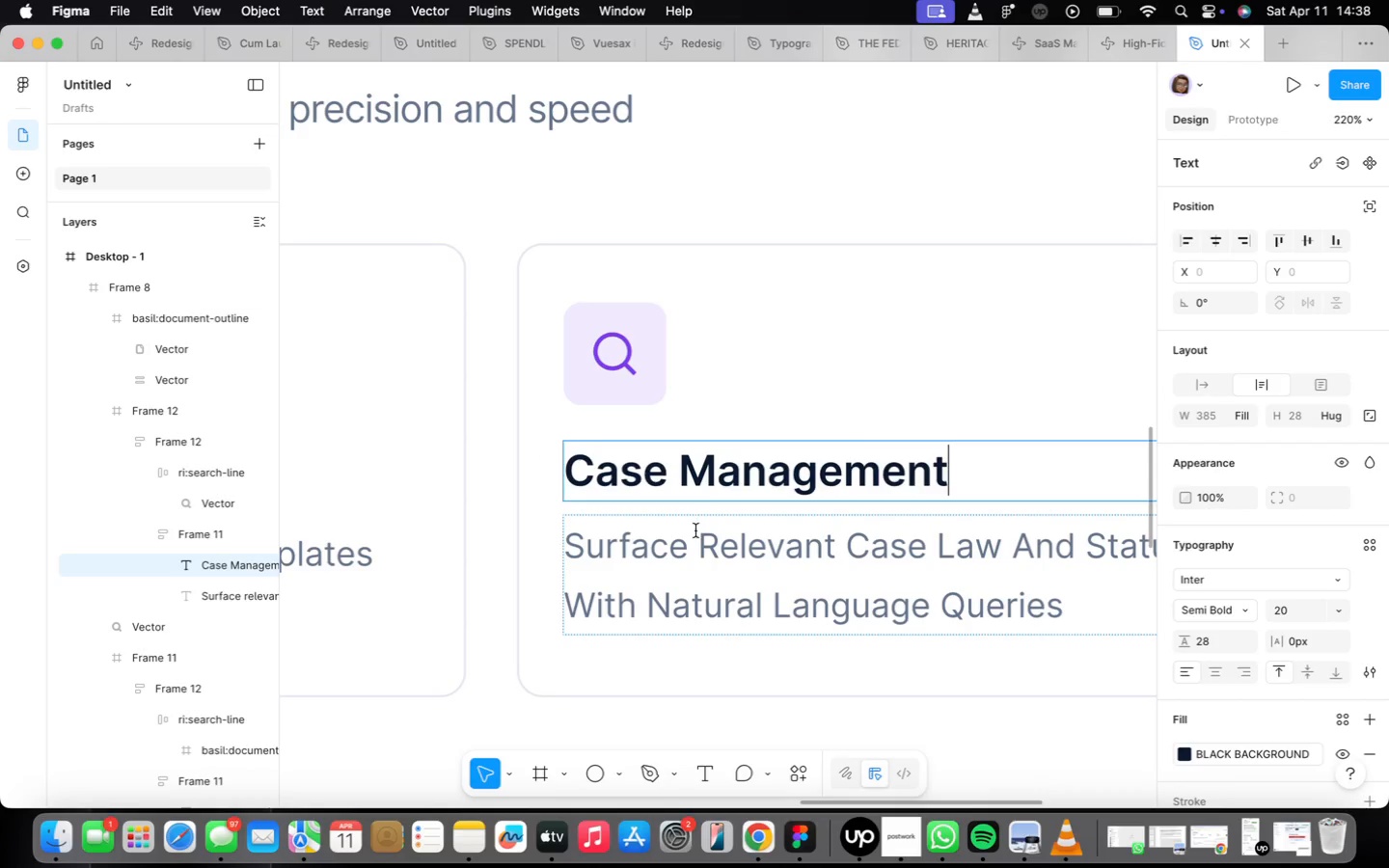 
double_click([696, 540])
 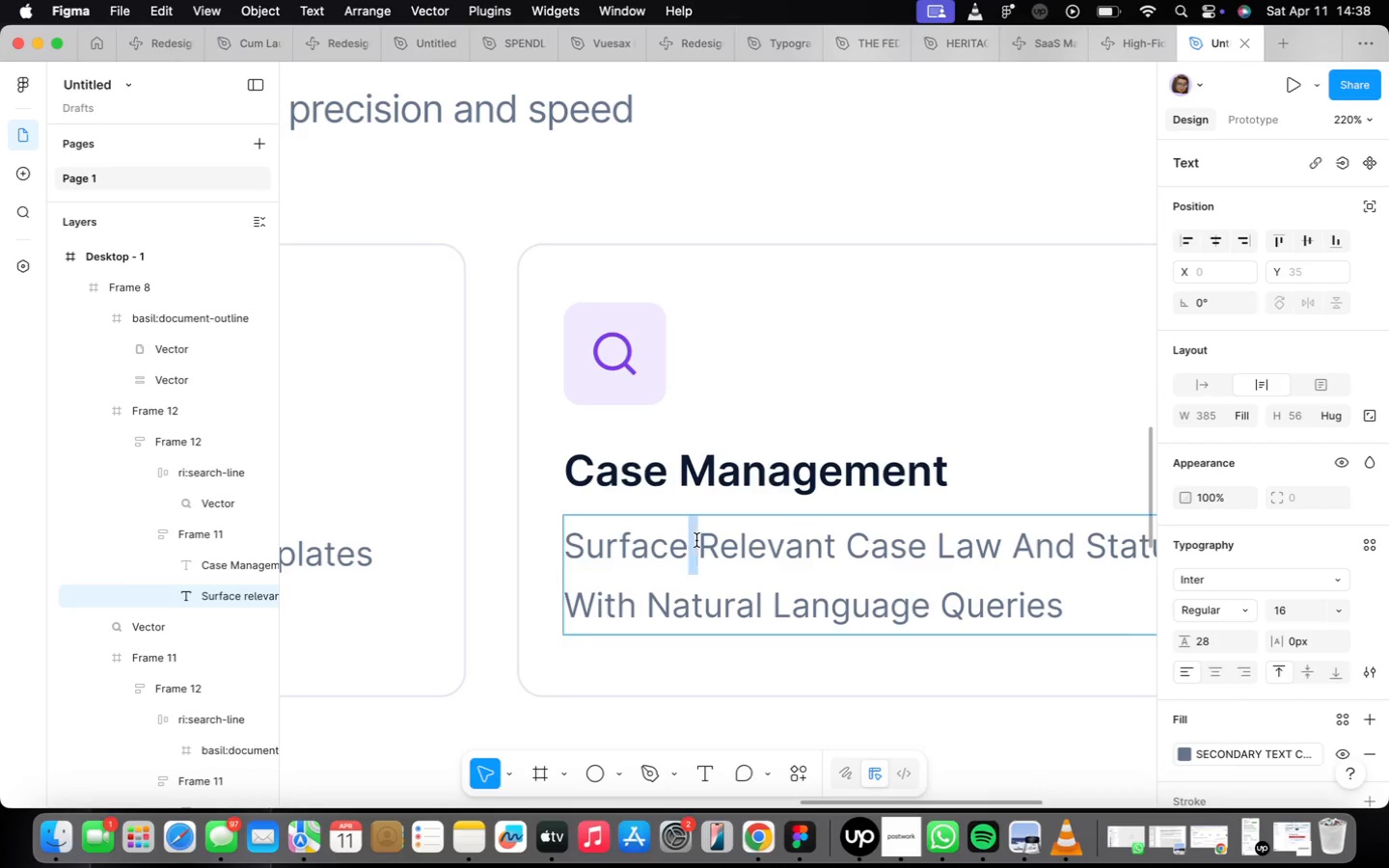 
triple_click([696, 540])
 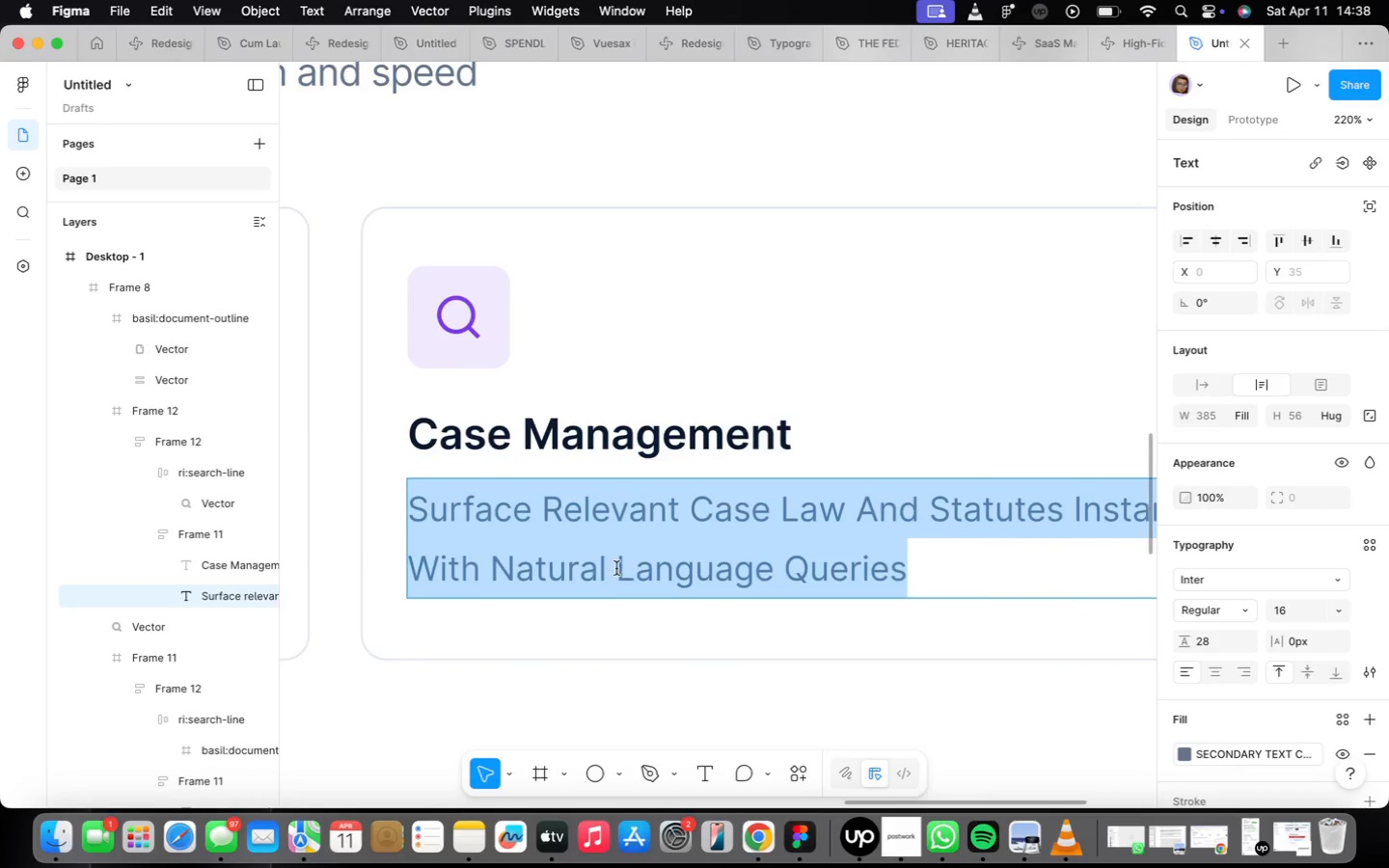 
scroll: coordinate [616, 567], scroll_direction: down, amount: 5.0
 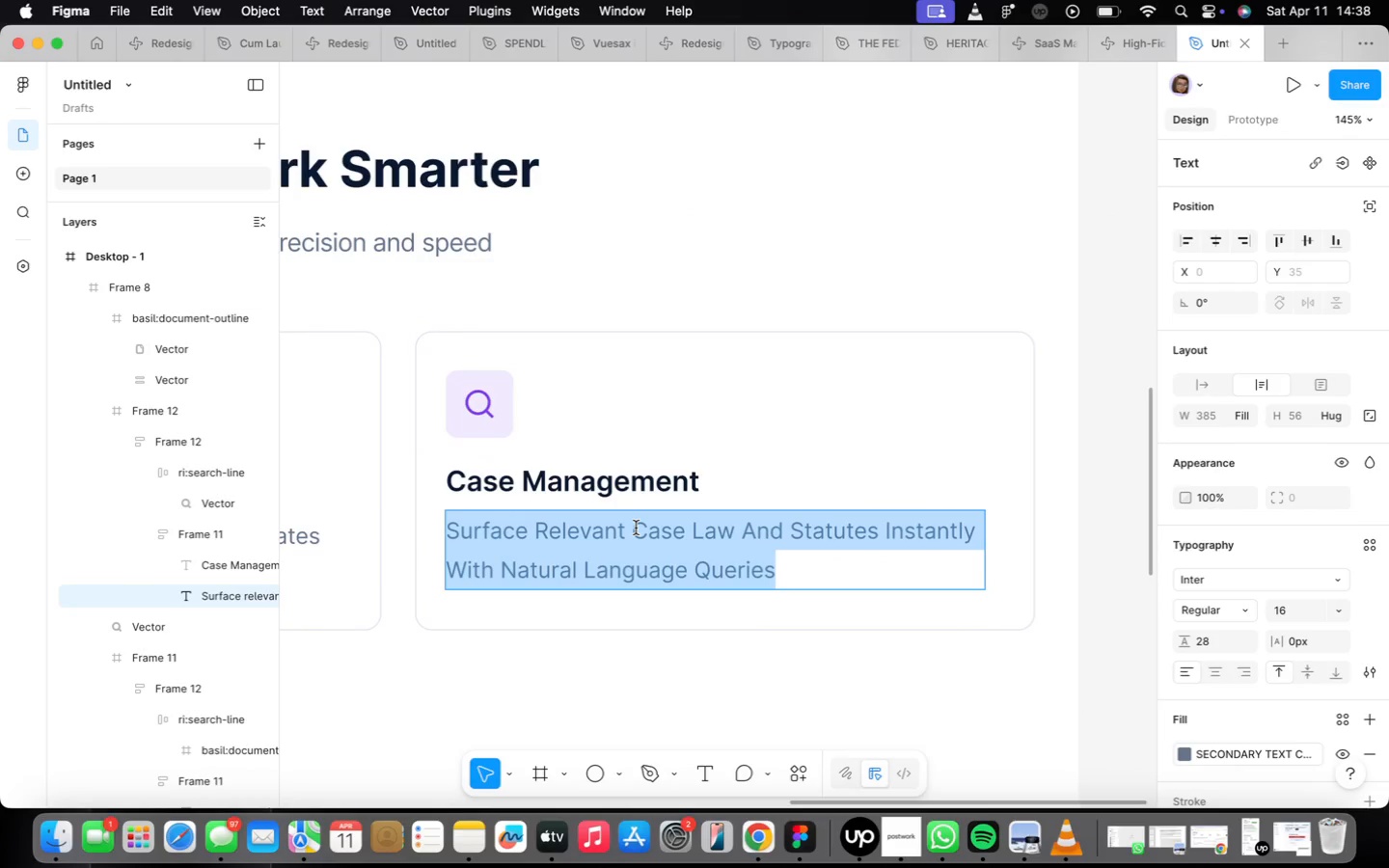 
type(Track deadlines, documents )
key(Backspace)
type(, and )
key(Backspace)
key(Backspace)
key(Backspace)
key(Backspace)
key(Backspace)
 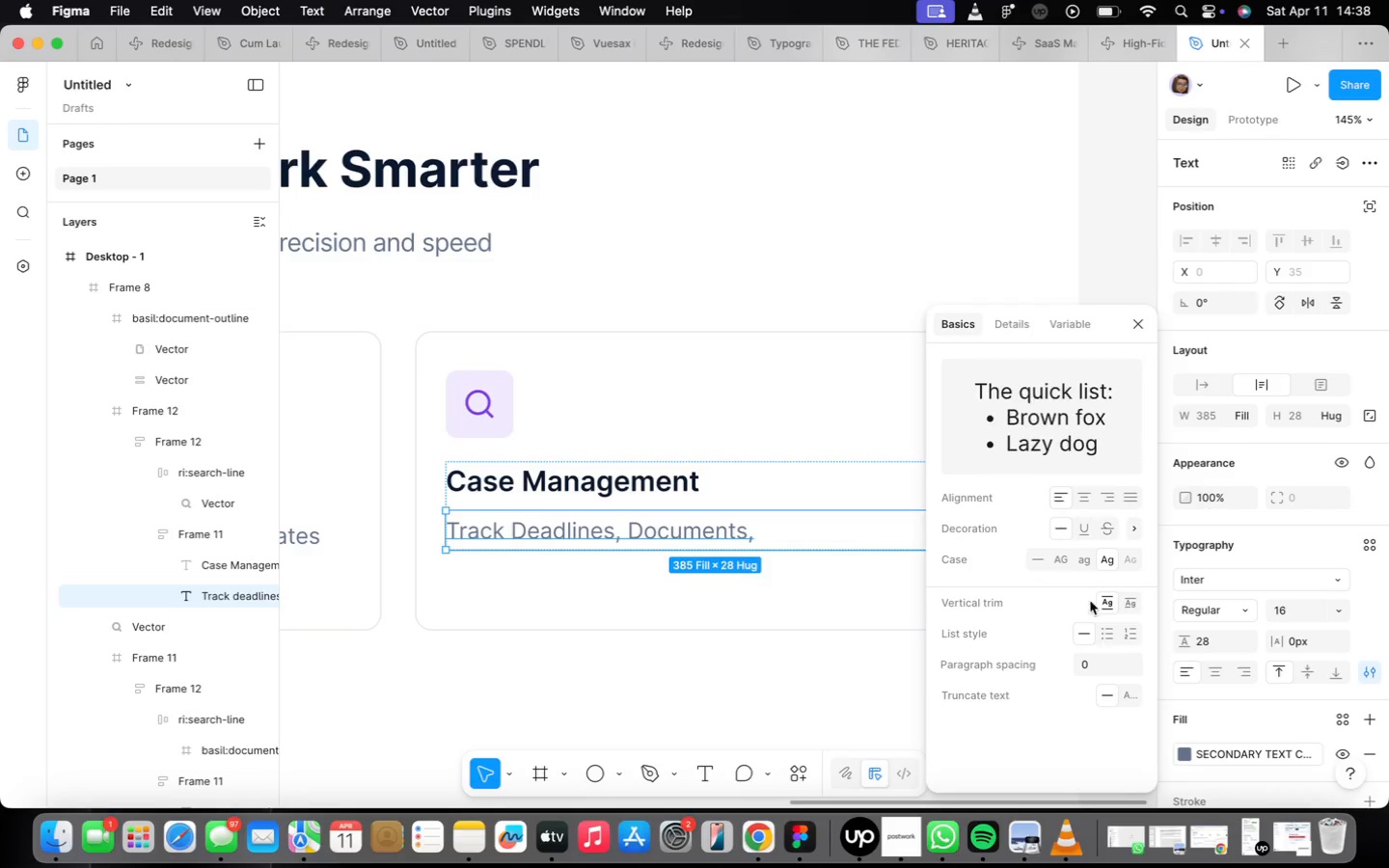 
left_click([1049, 559])
 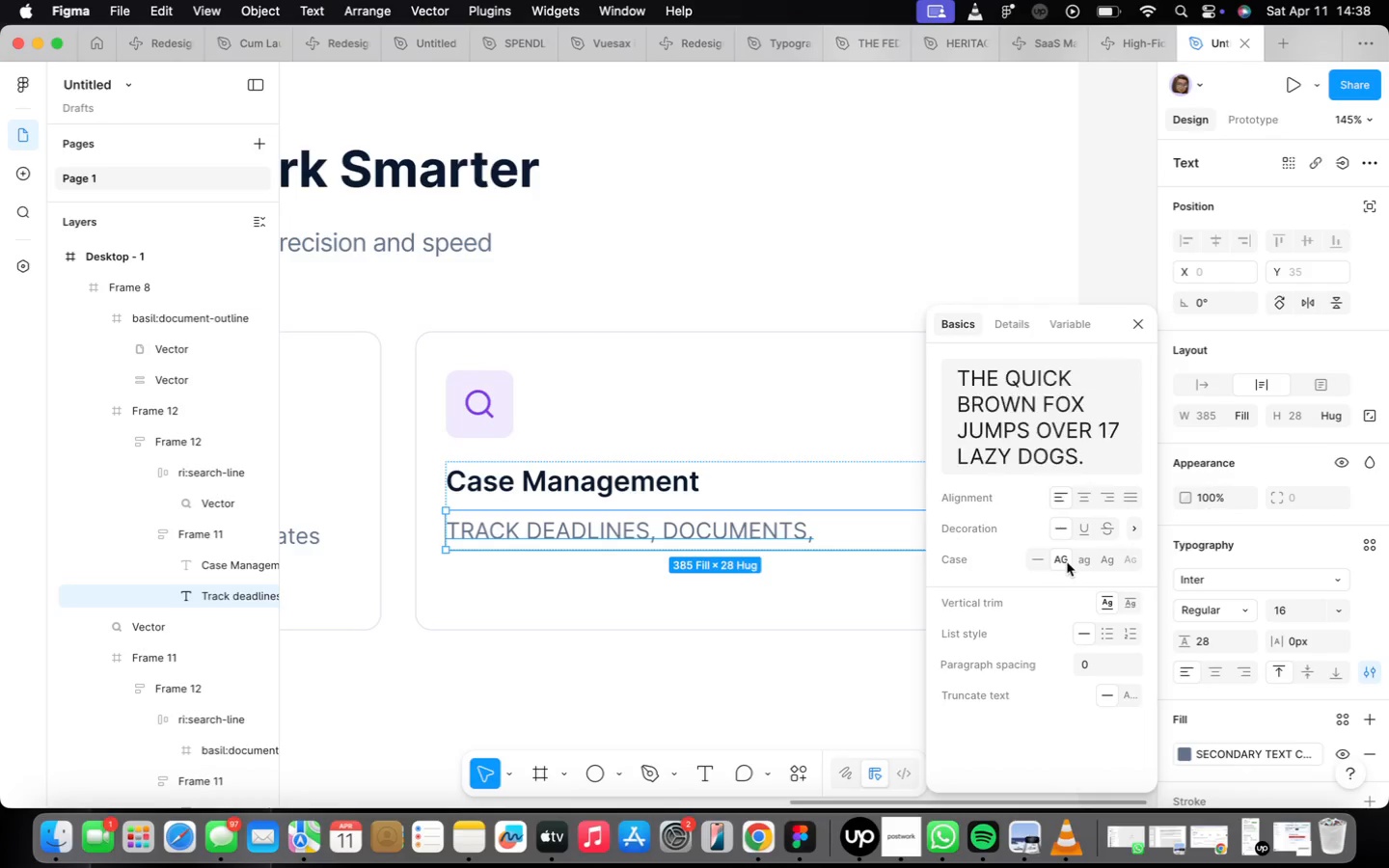 
left_click([1046, 559])
 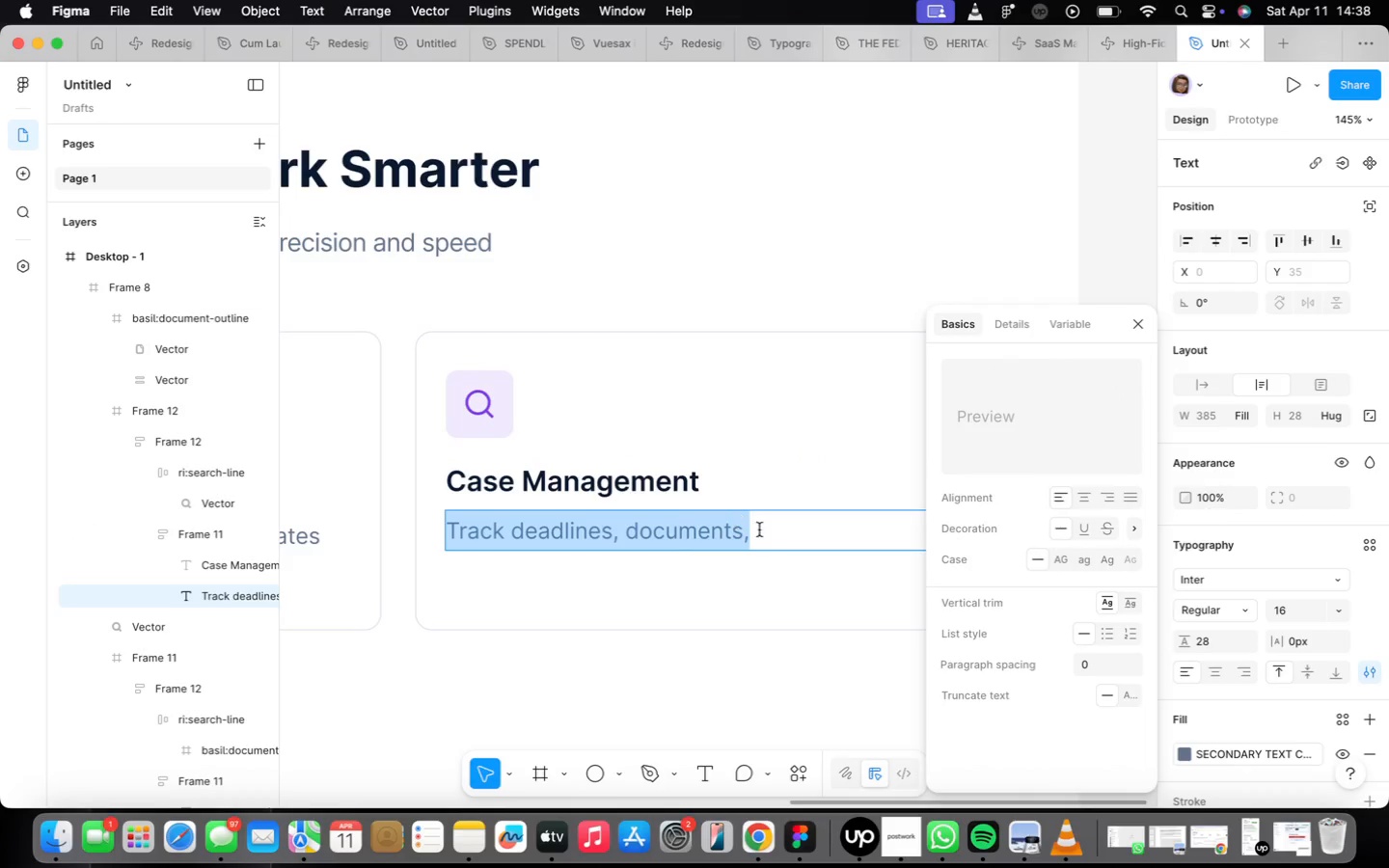 
left_click([773, 534])
 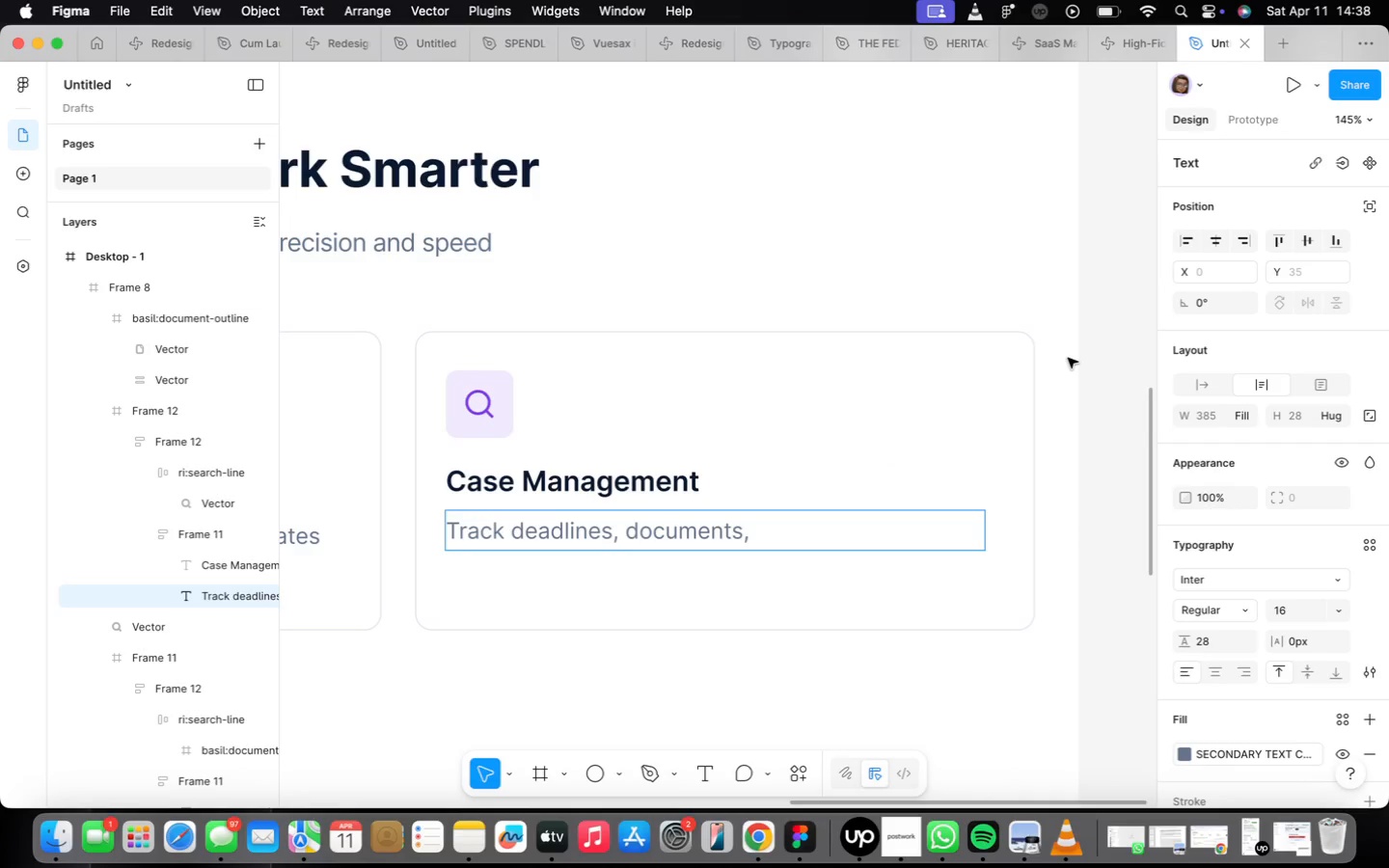 
type( and communications in one unified workspace.)
 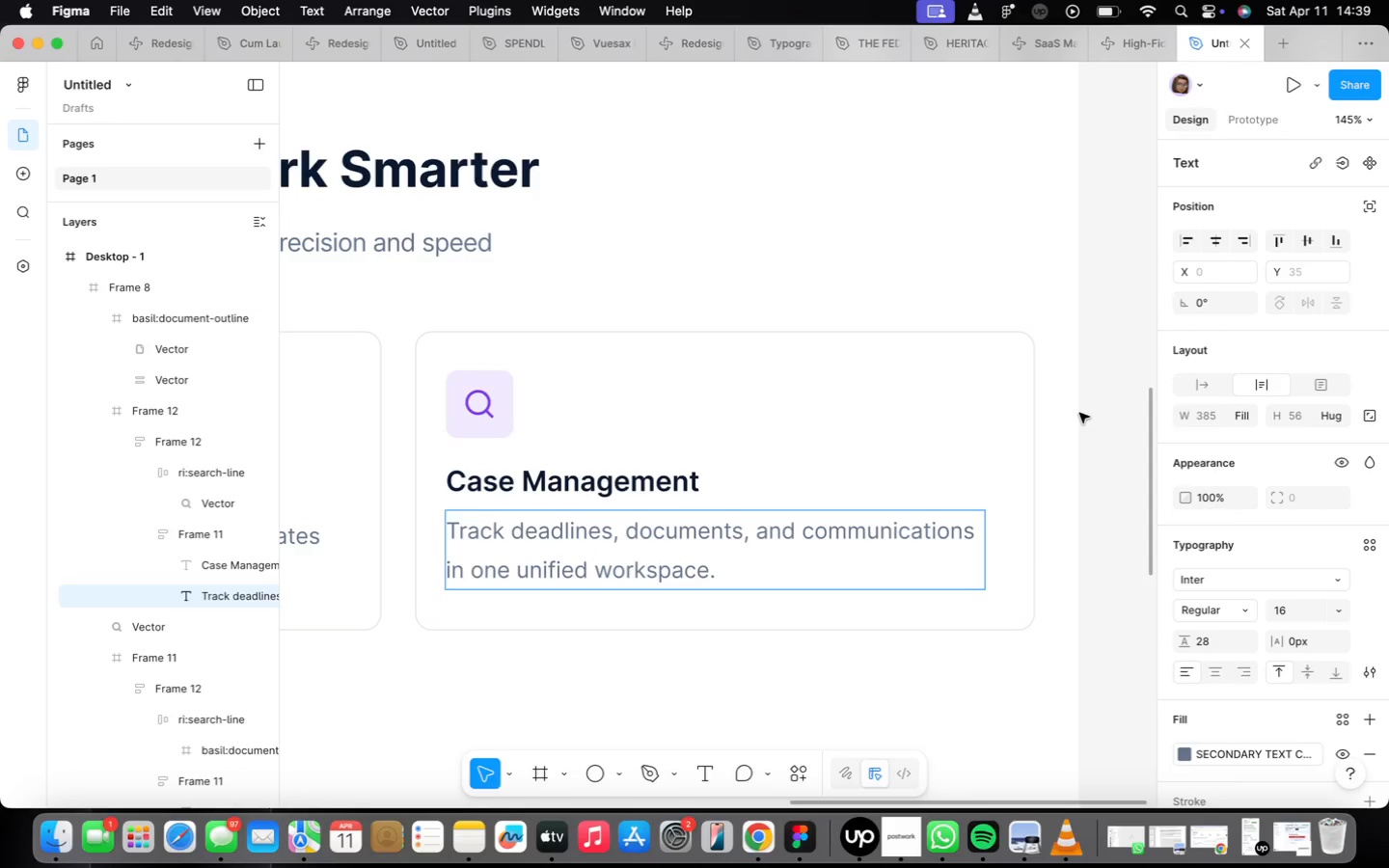 
wait(5.14)
 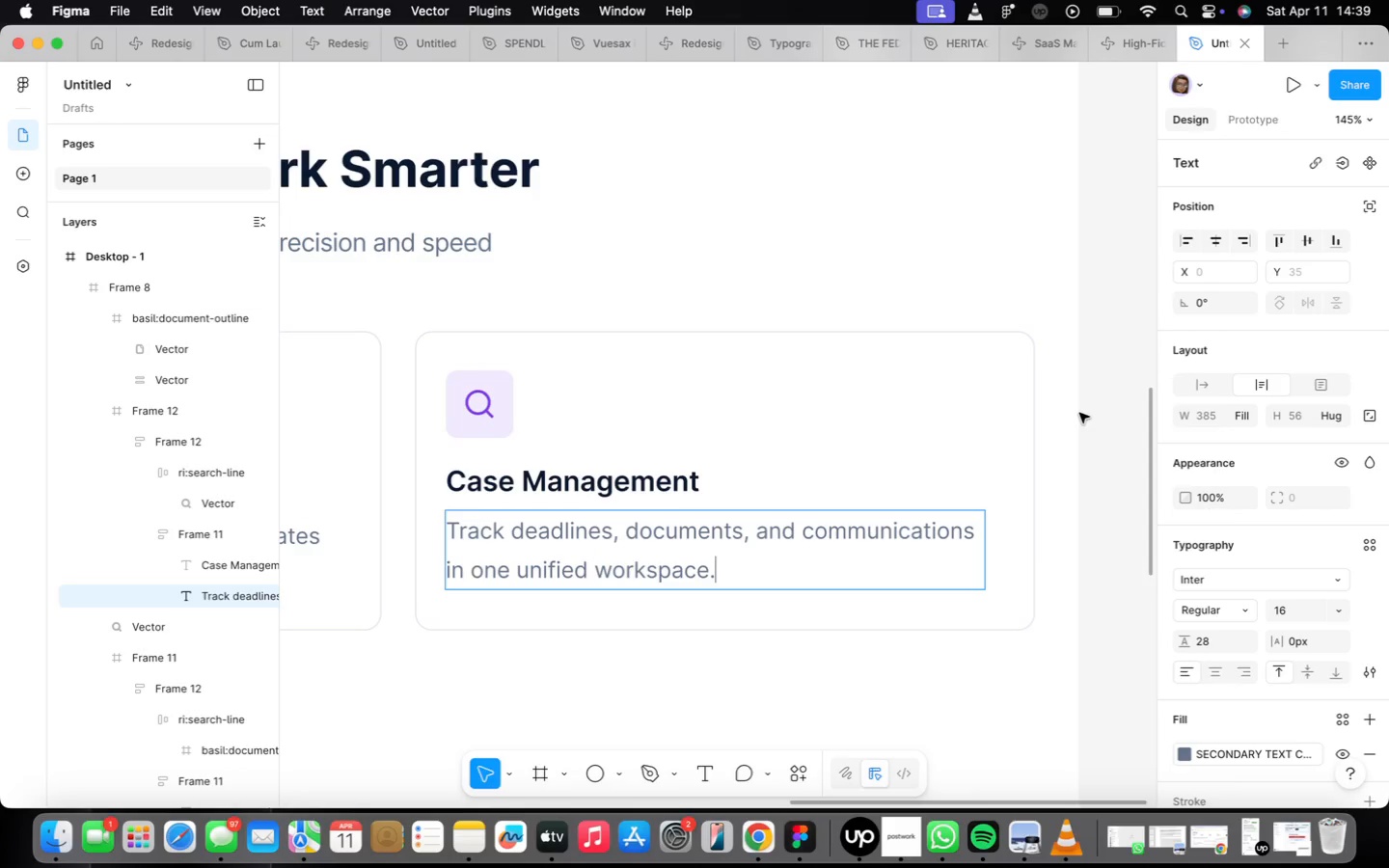 
mouse_move([970, 659])
 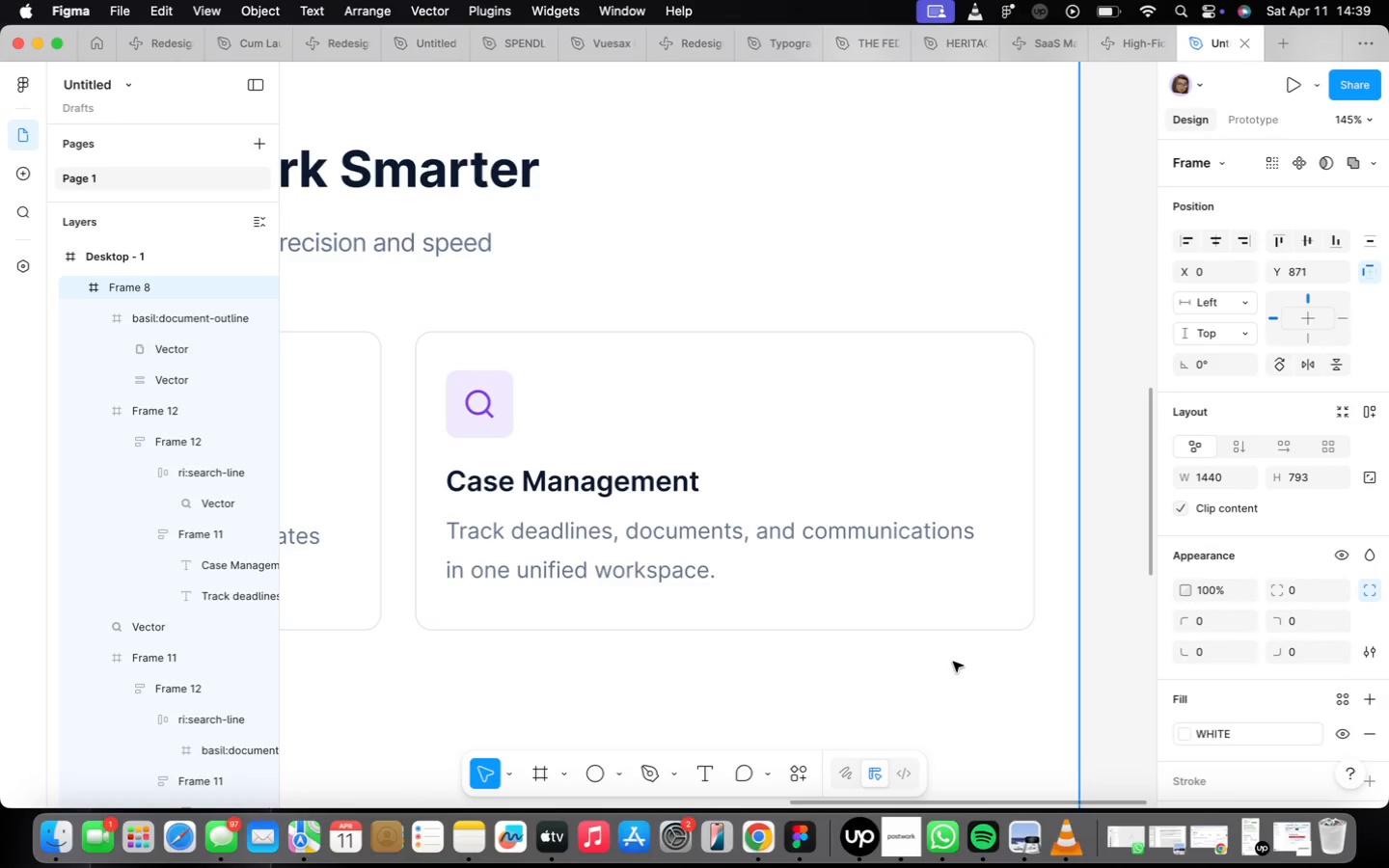 
scroll: coordinate [953, 661], scroll_direction: down, amount: 22.0
 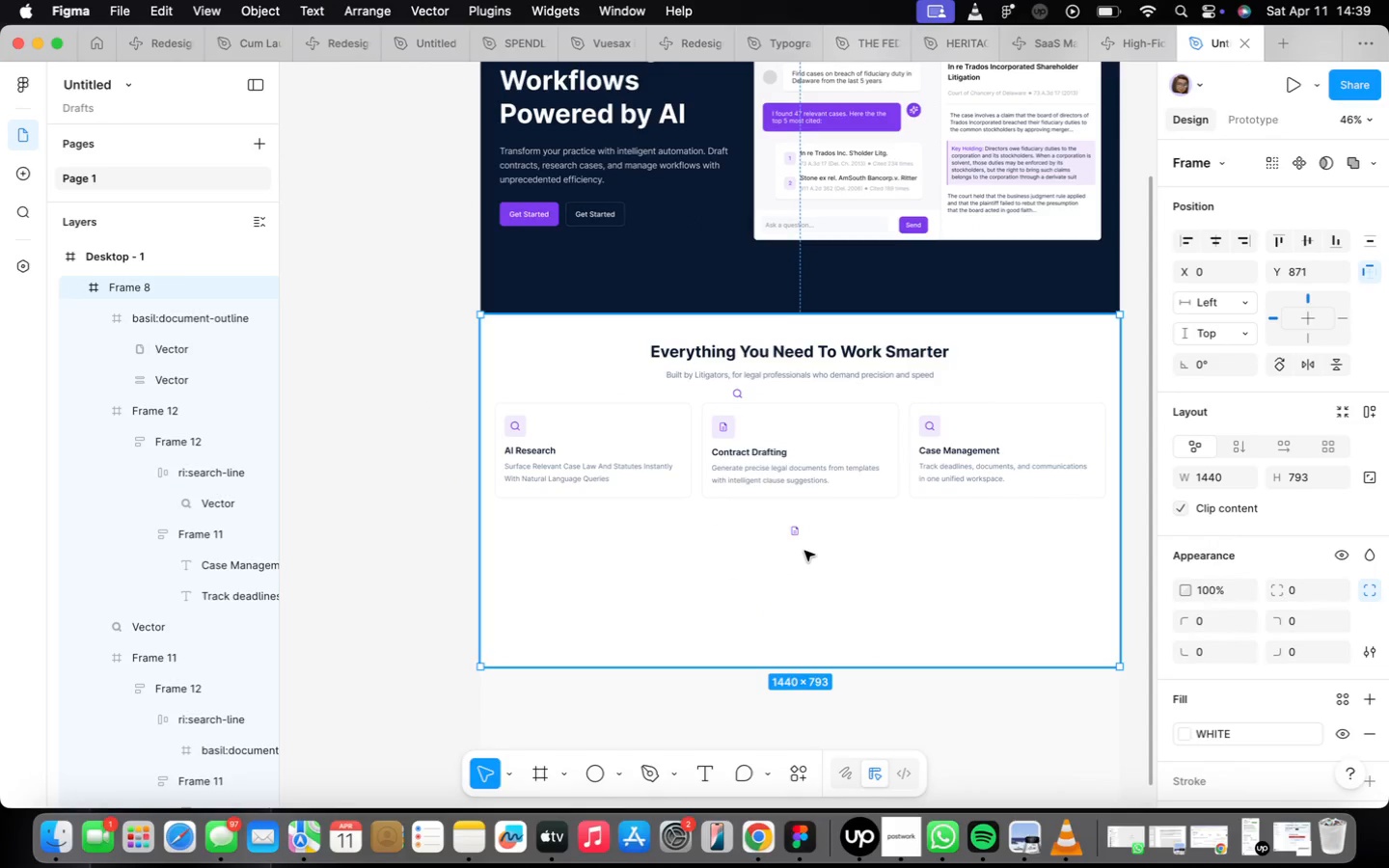 
scroll: coordinate [804, 554], scroll_direction: up, amount: 13.0
 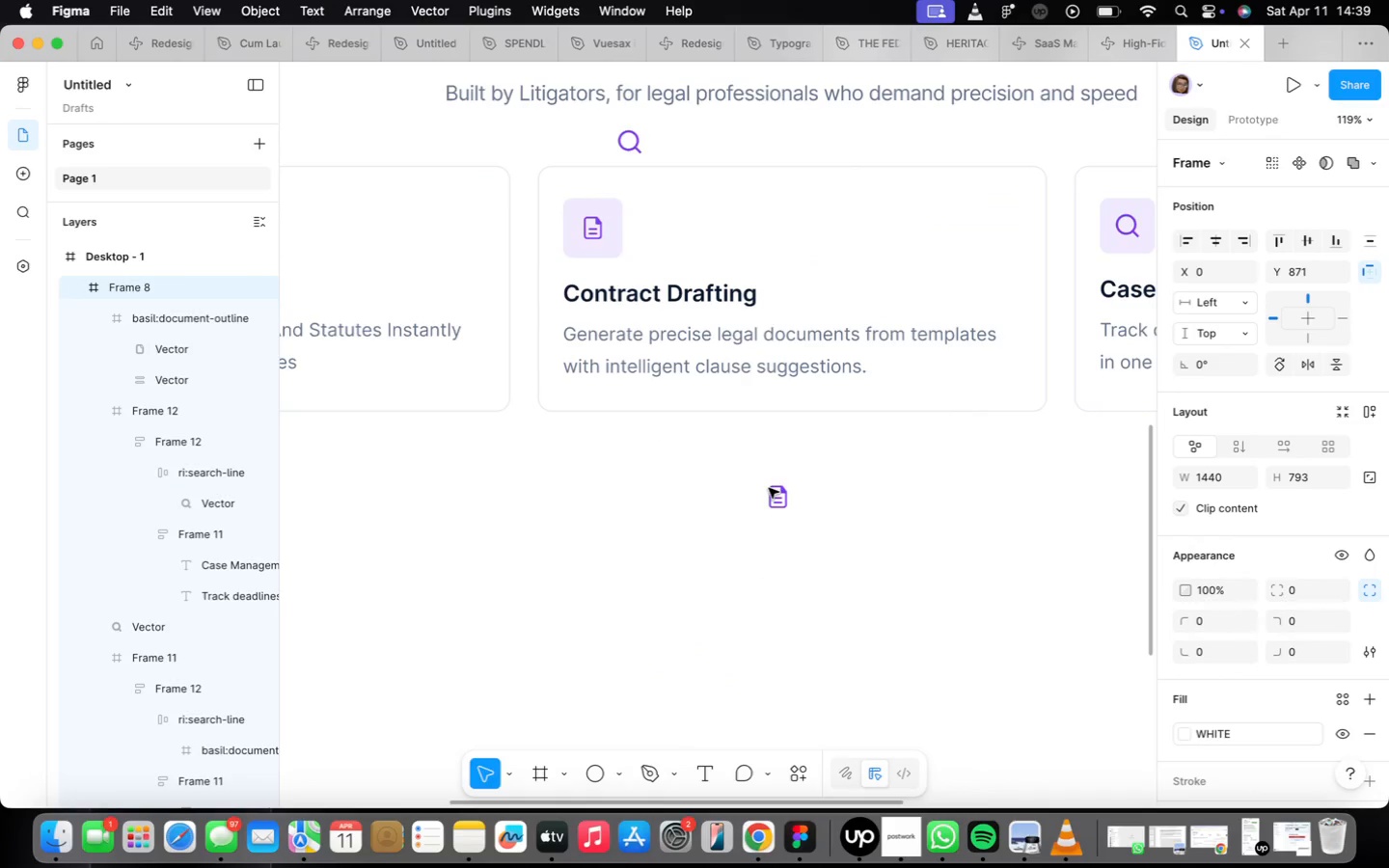 
left_click([770, 487])
 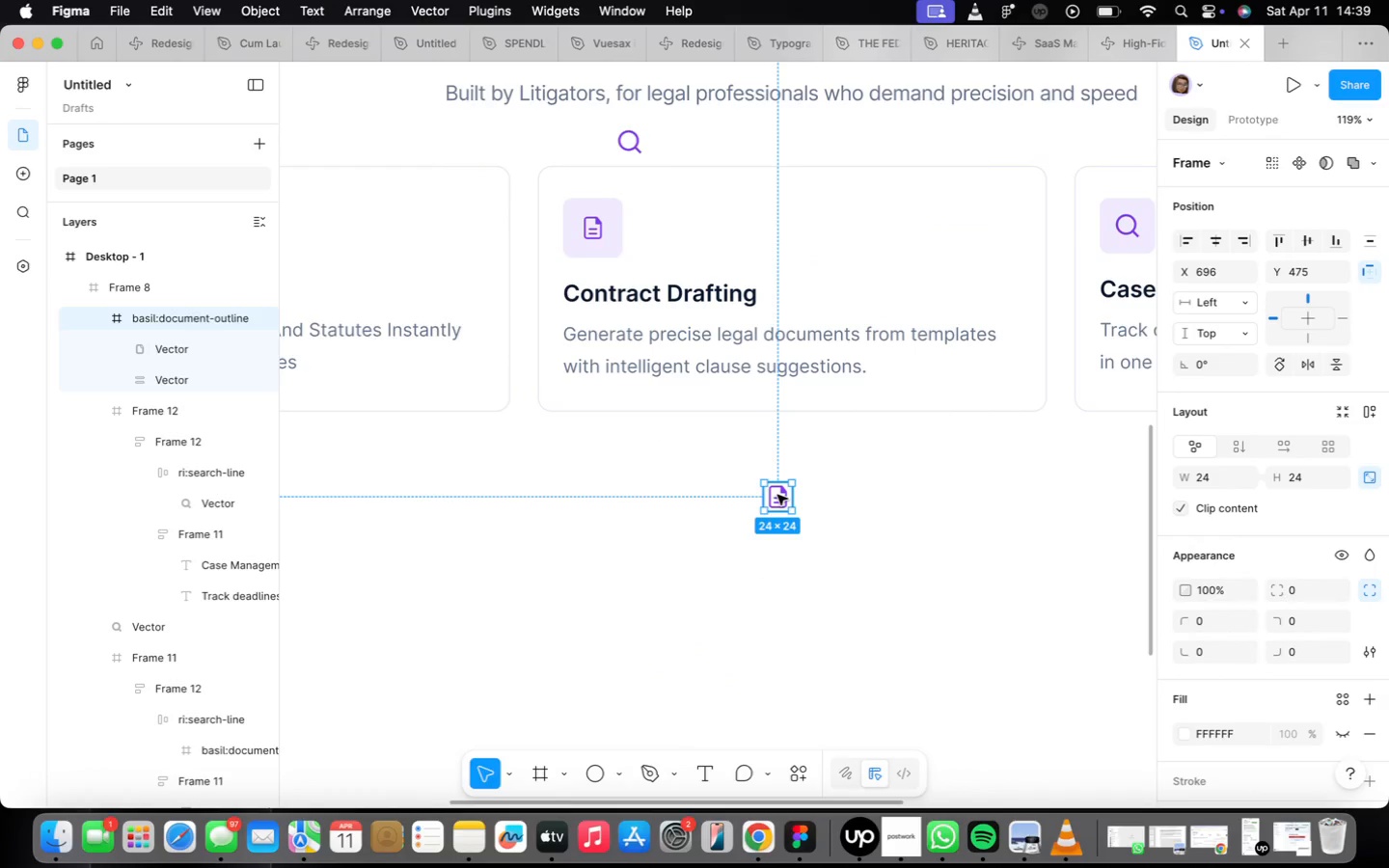 
key(Backspace)
 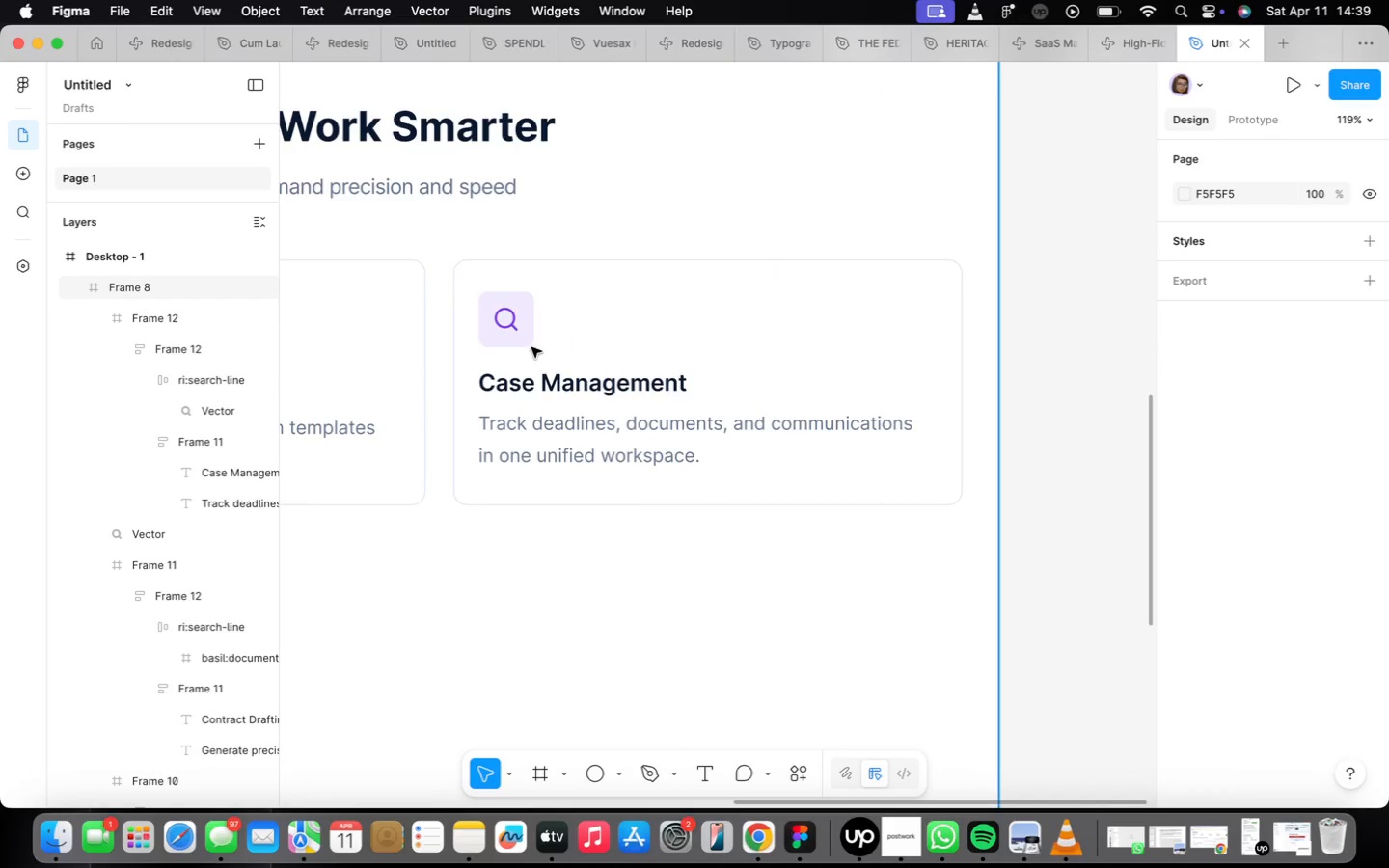 
scroll: coordinate [504, 317], scroll_direction: up, amount: 3.0
 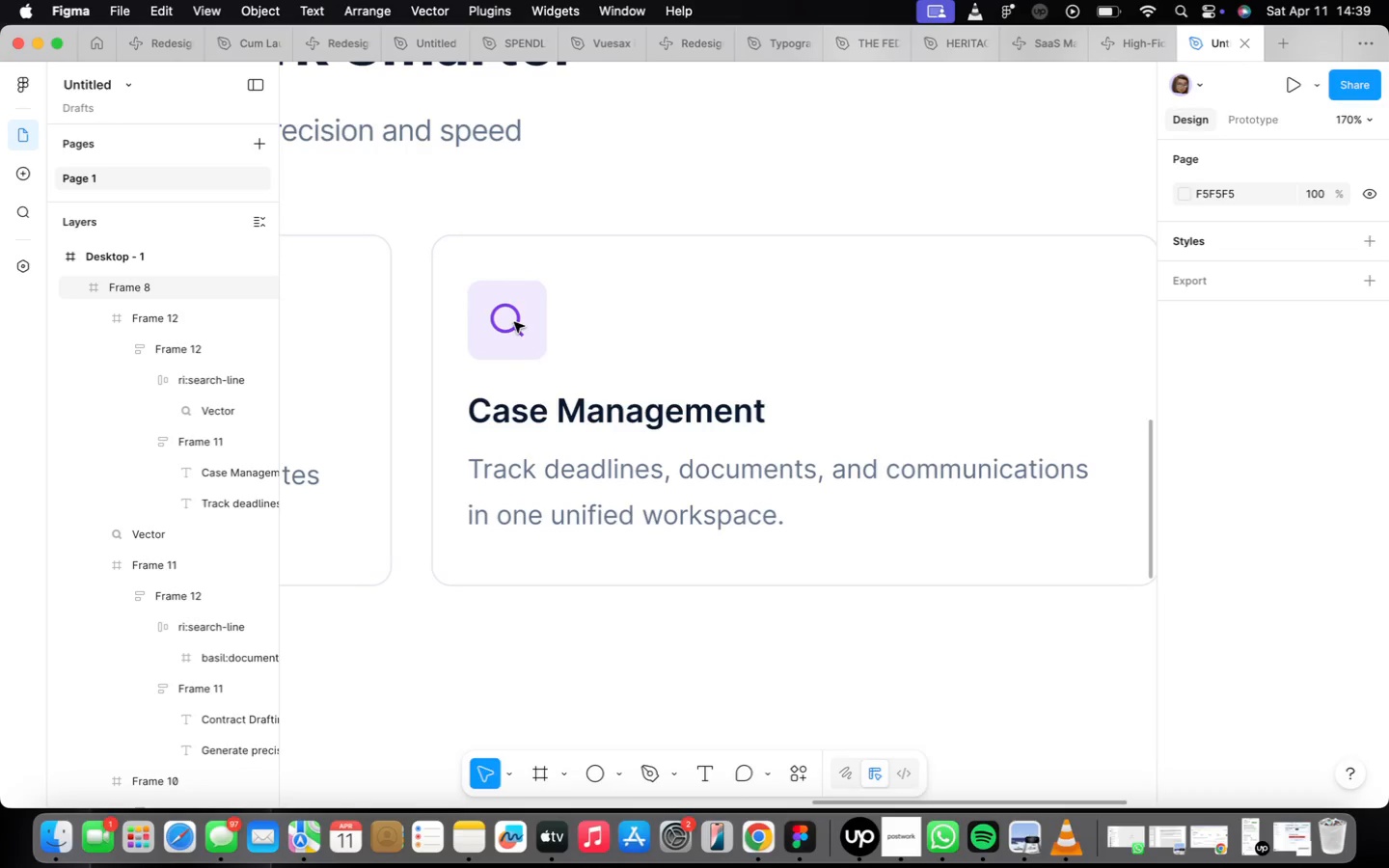 
wait(5.53)
 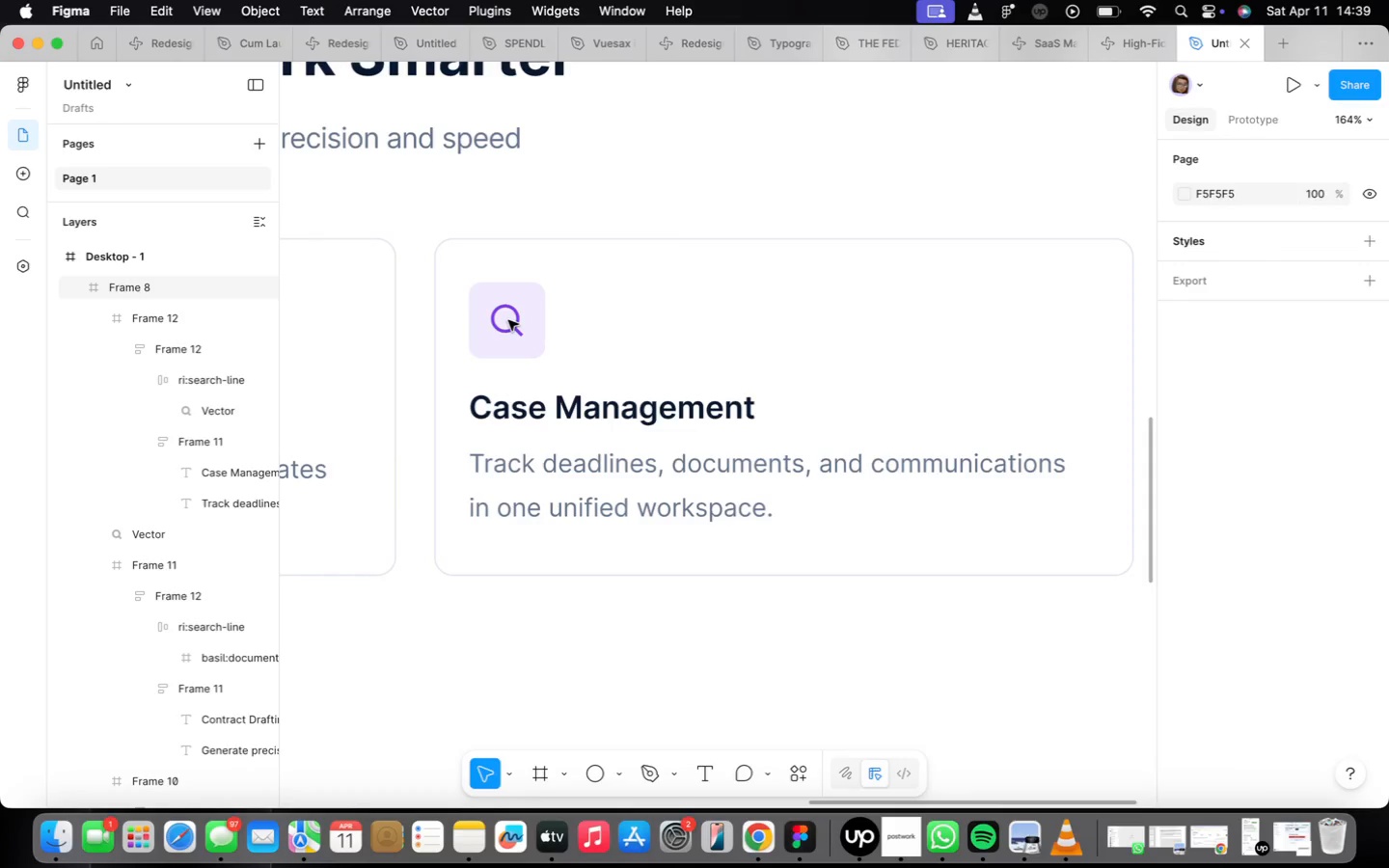 
double_click([508, 320])
 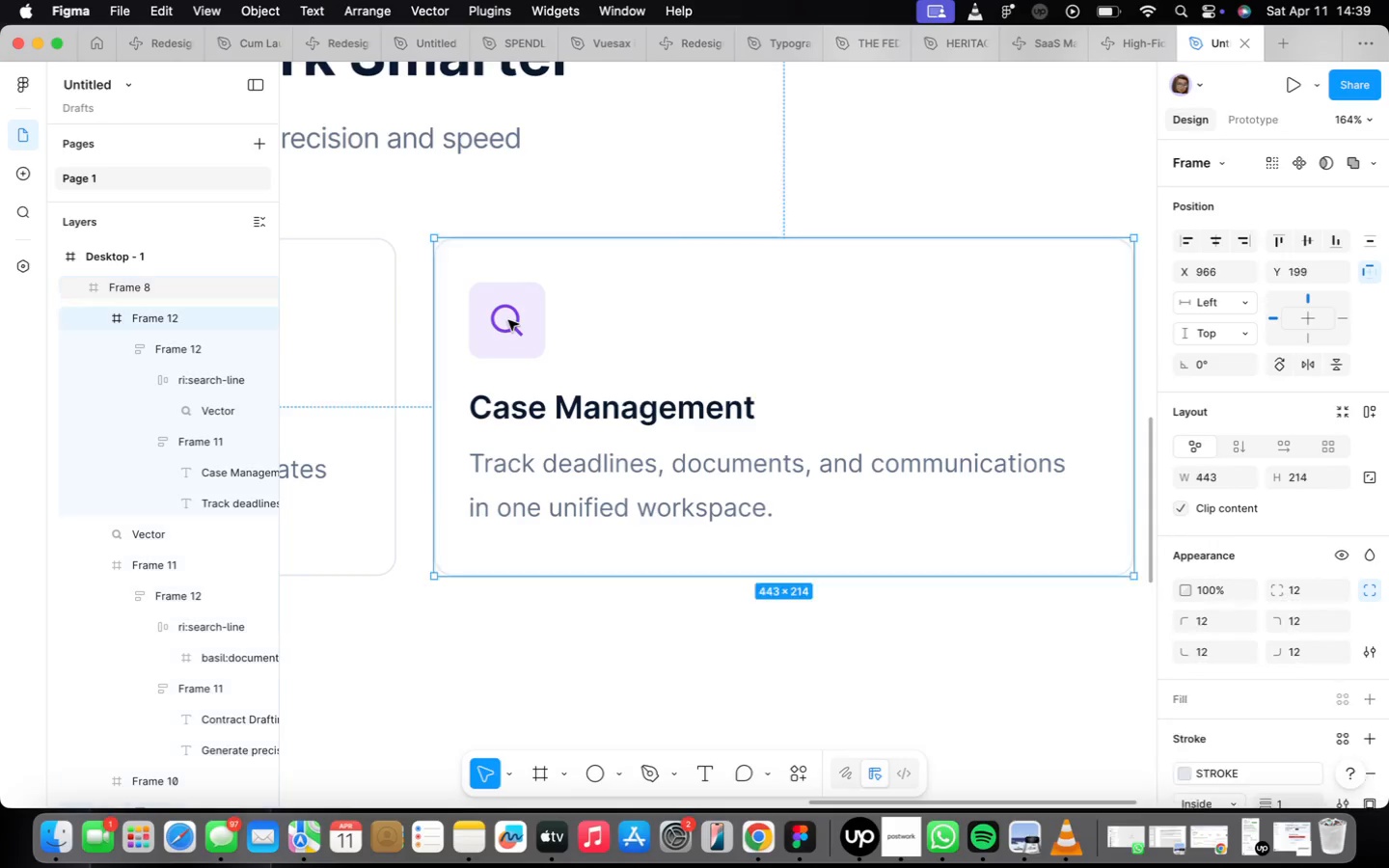 
left_click_drag(start_coordinate=[508, 320], to_coordinate=[513, 319])
 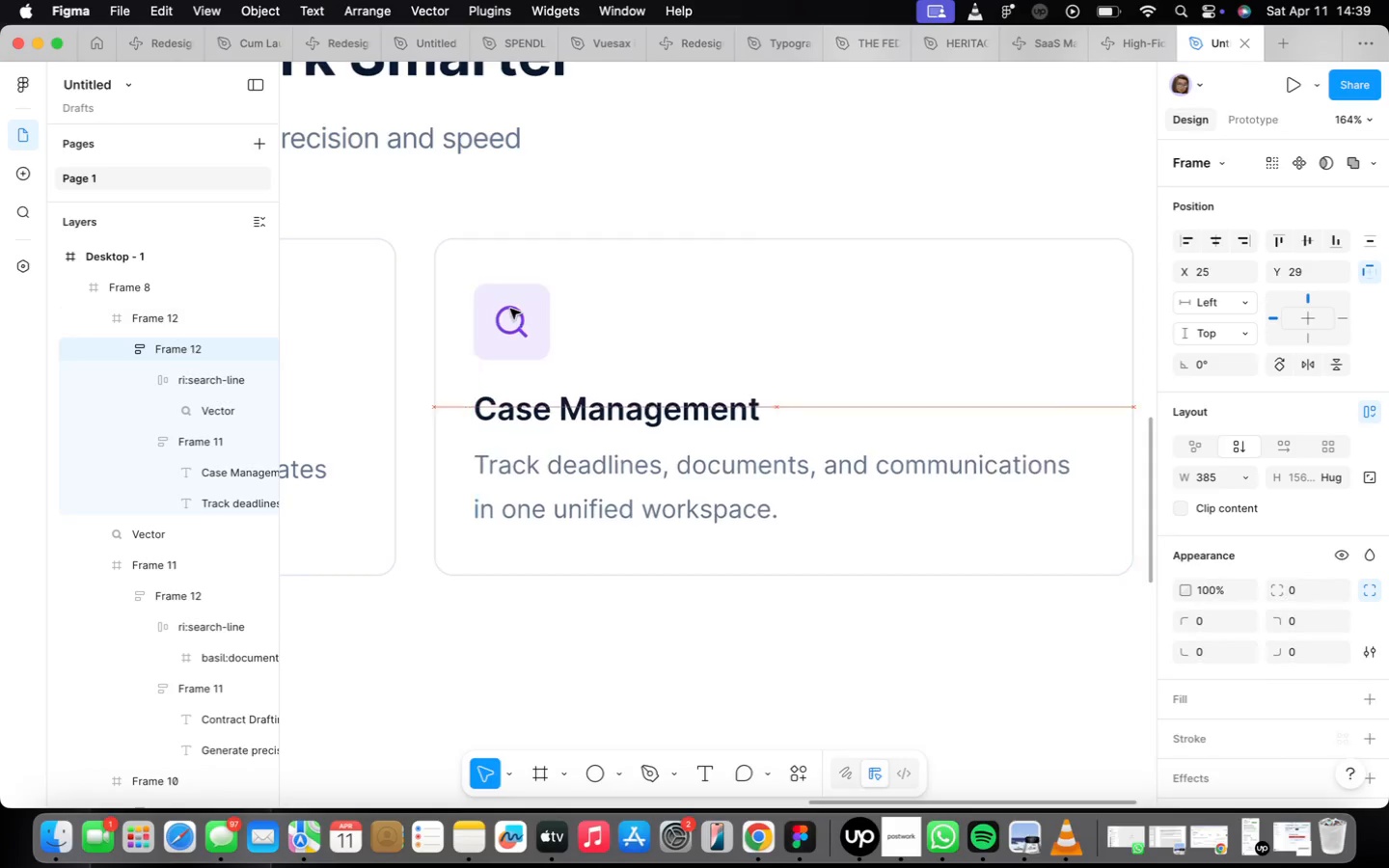 
scroll: coordinate [508, 320], scroll_direction: down, amount: 2.0
 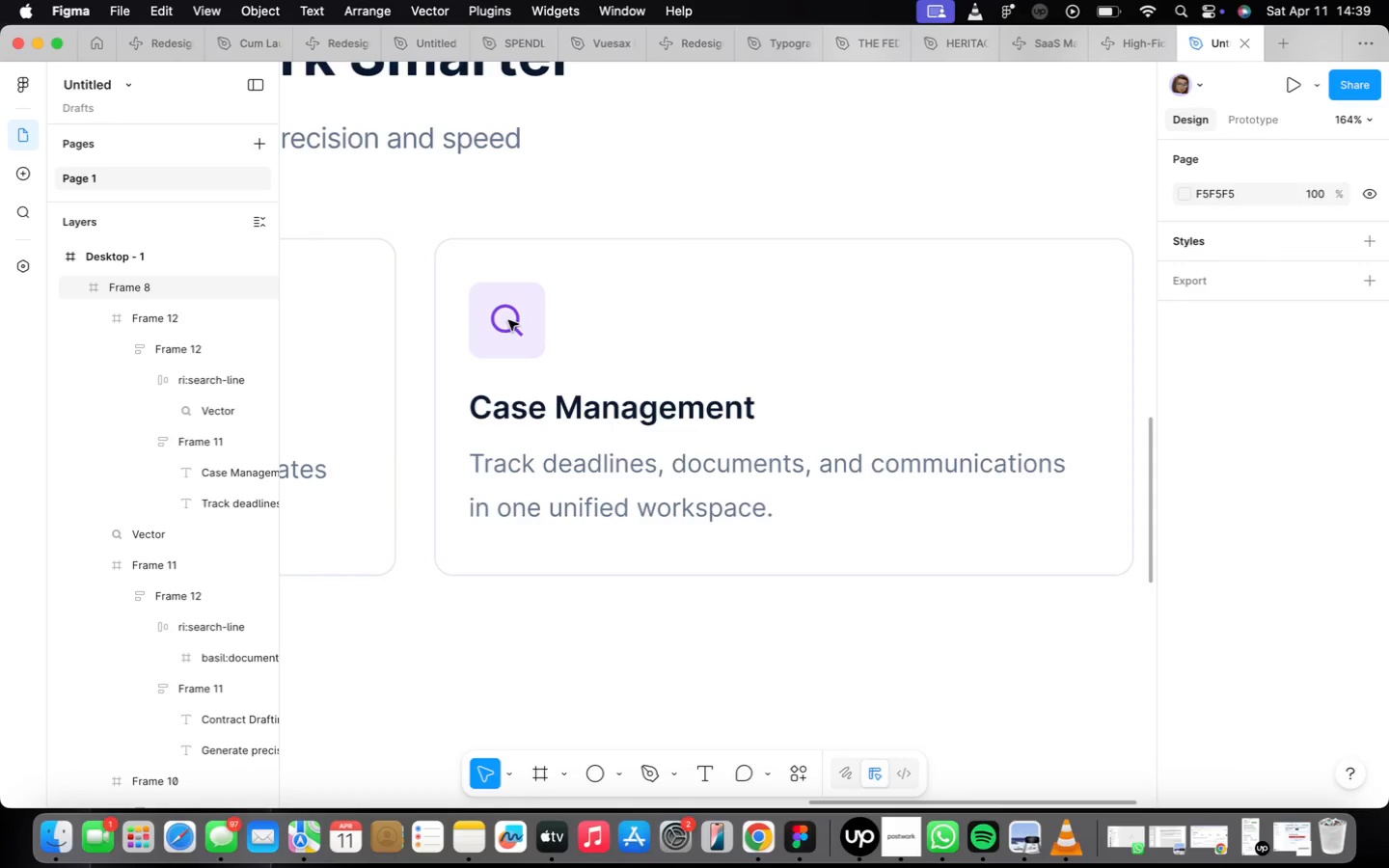 
triple_click([509, 310])
 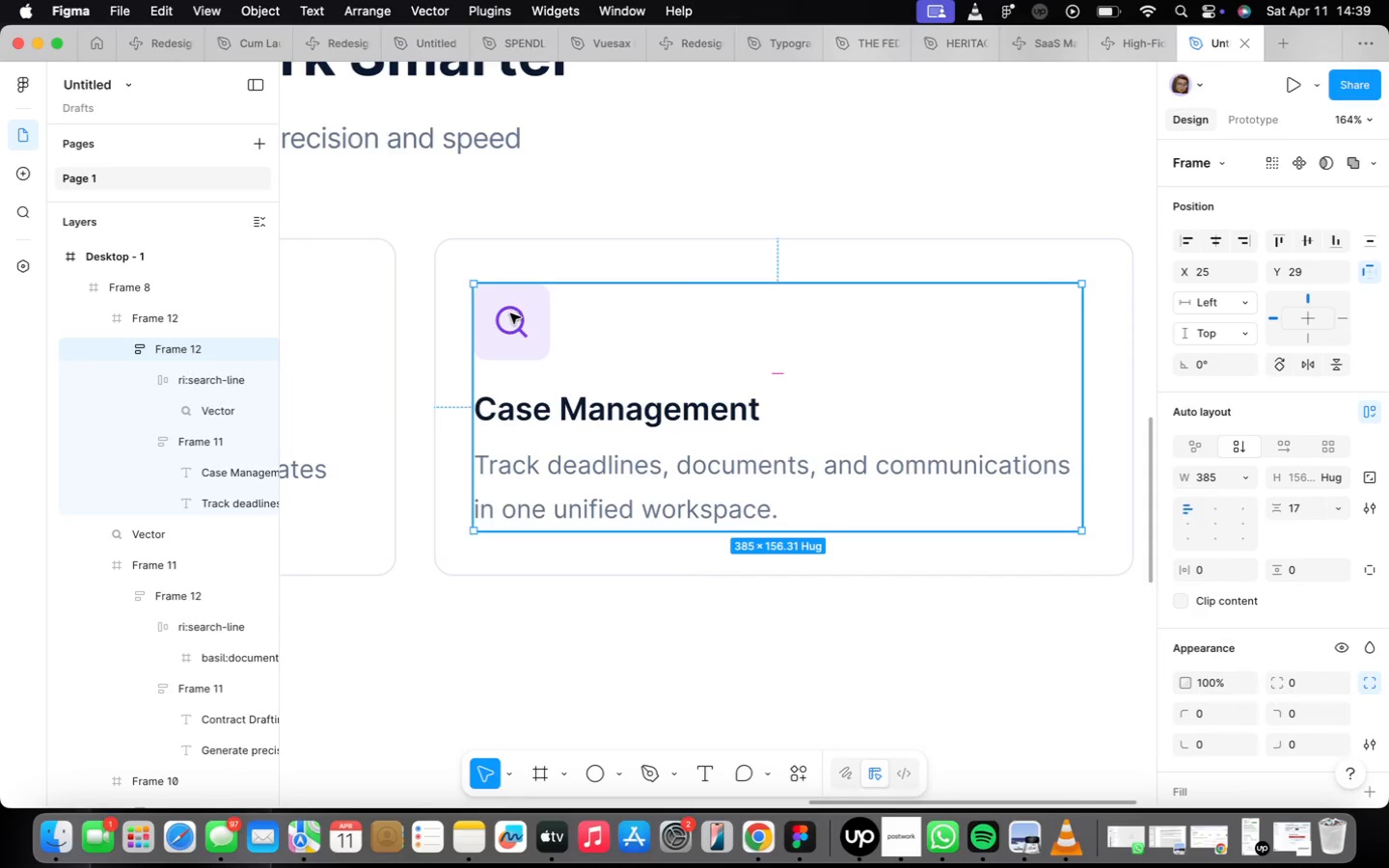 
double_click([516, 320])
 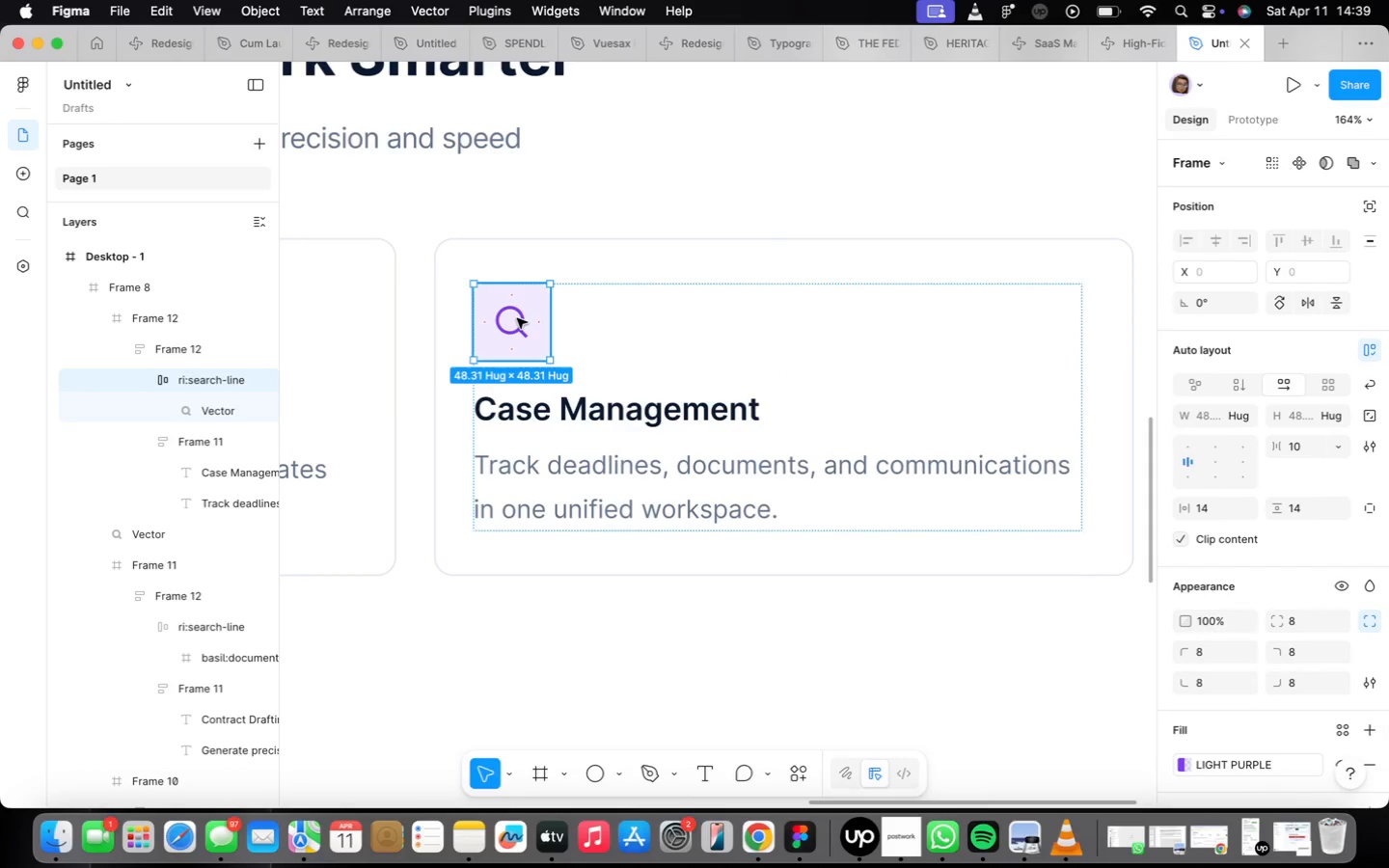 
double_click([517, 318])
 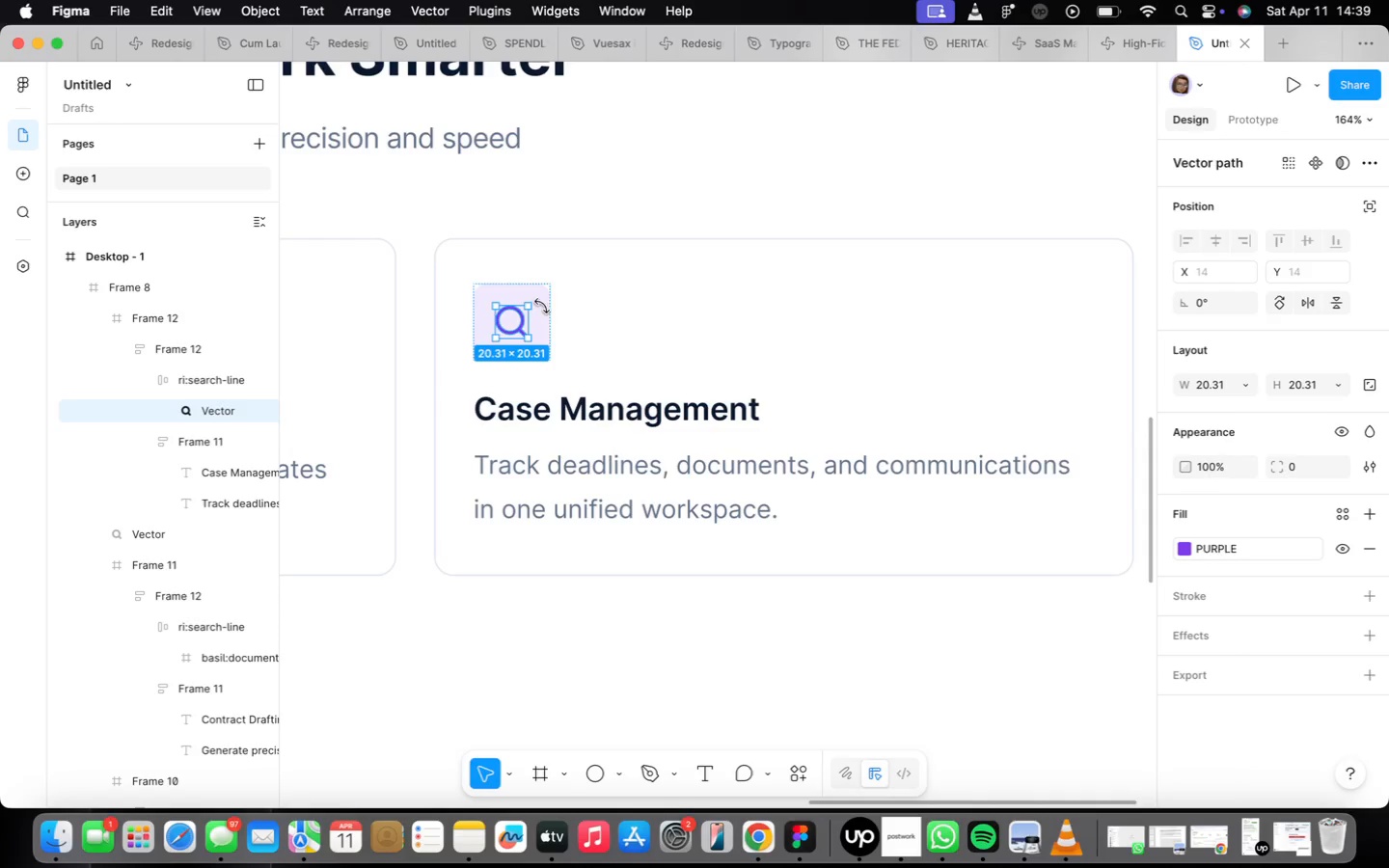 
scroll: coordinate [584, 344], scroll_direction: down, amount: 5.0
 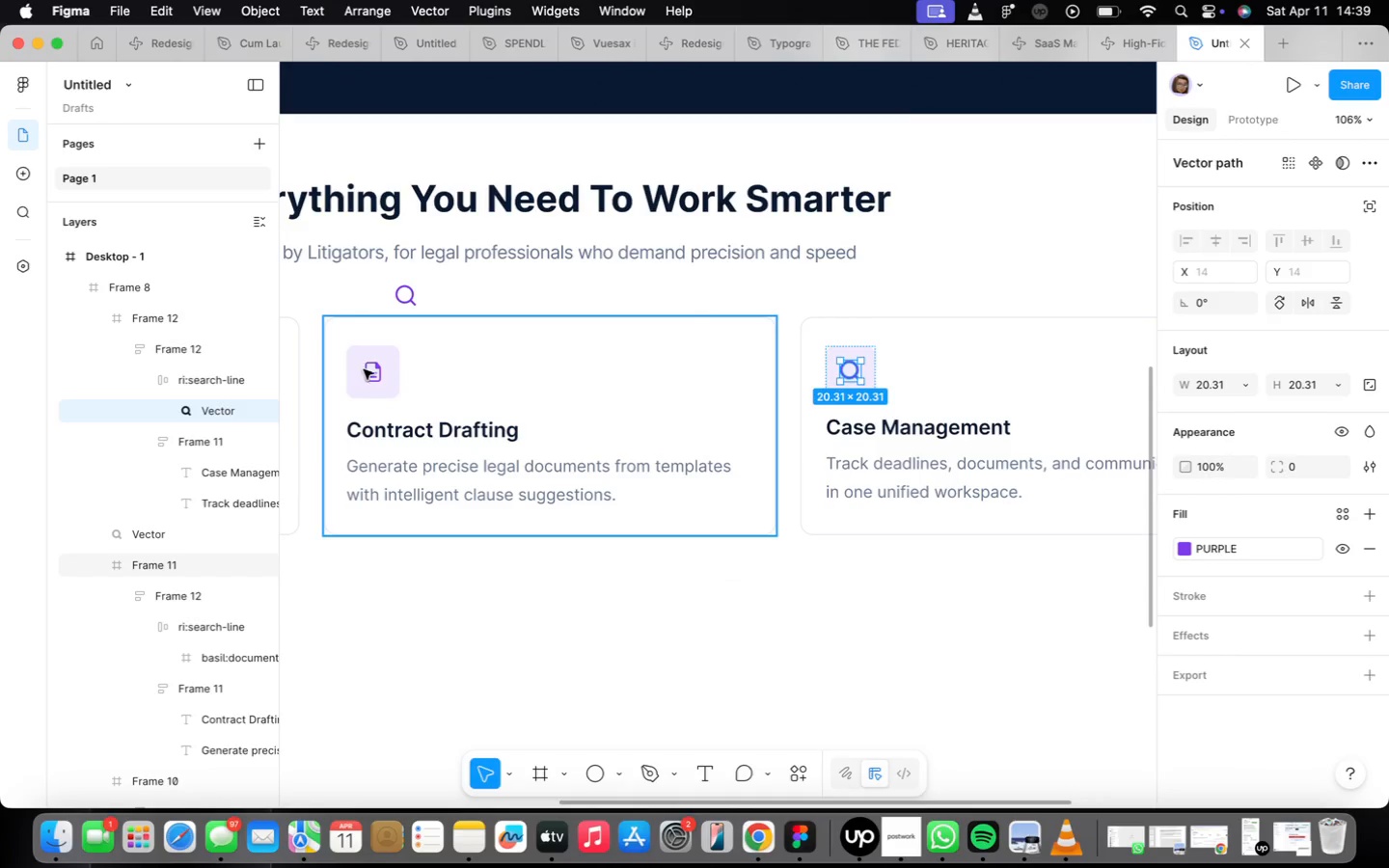 
double_click([370, 374])
 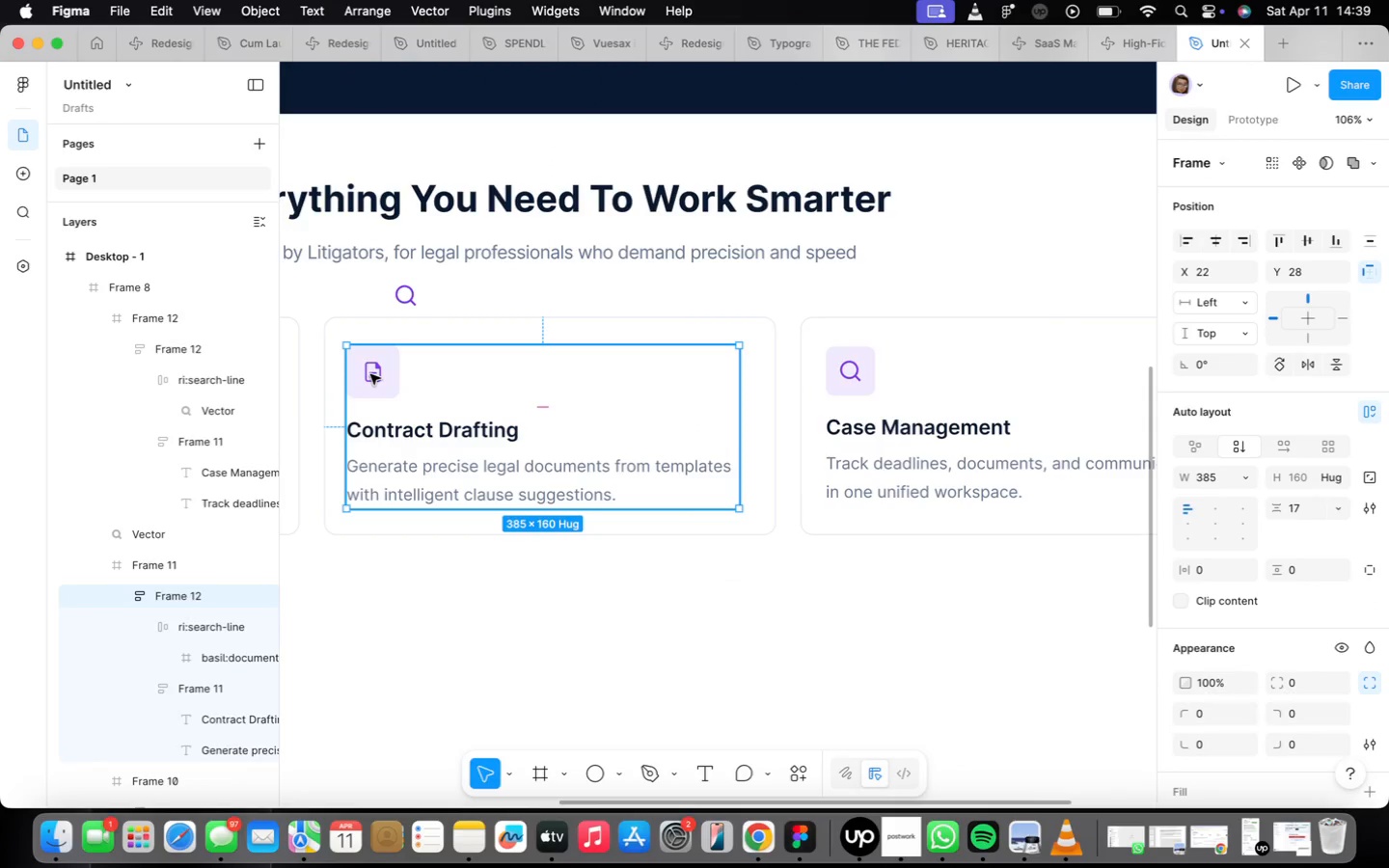 
double_click([370, 374])
 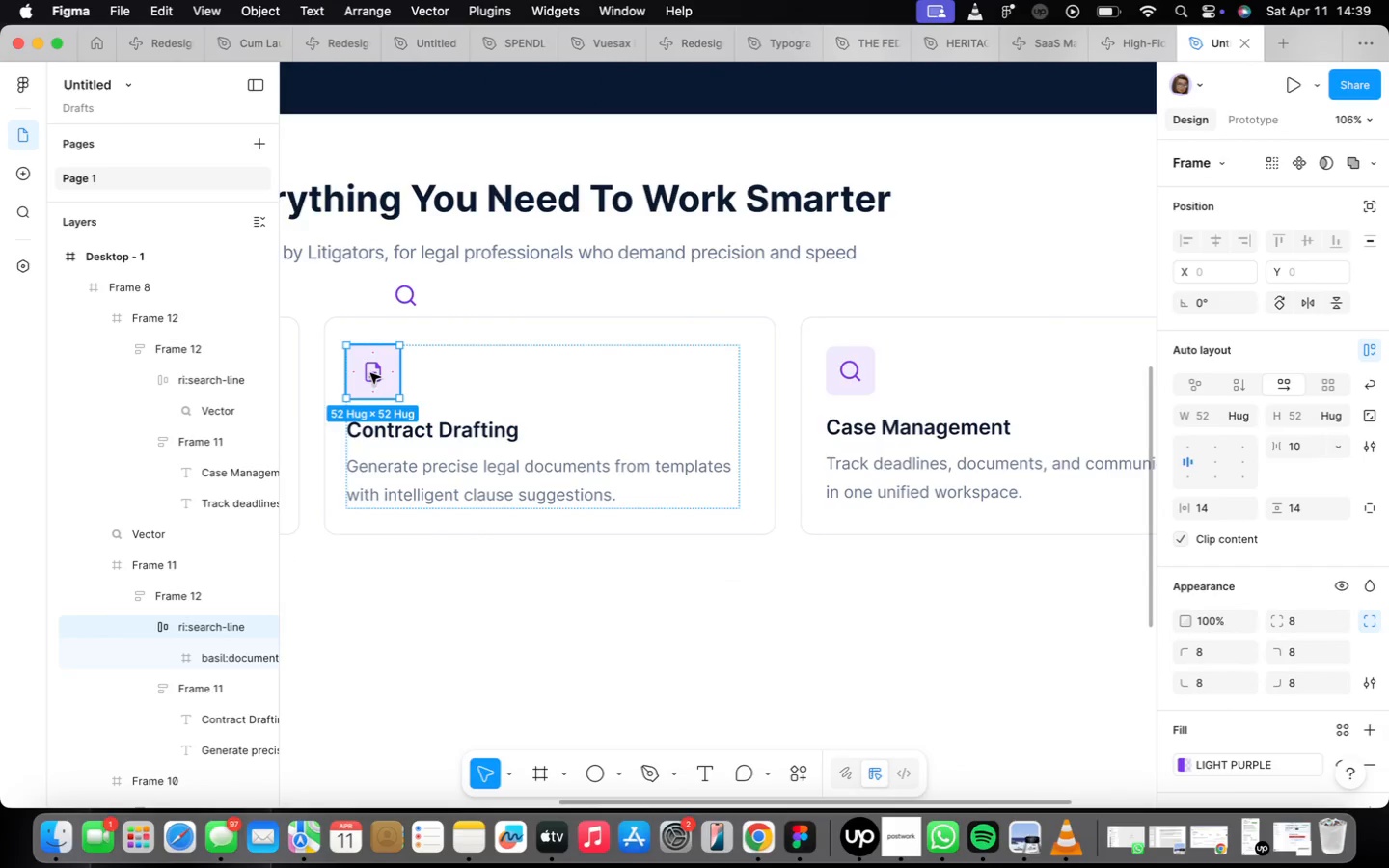 
right_click([370, 373])
 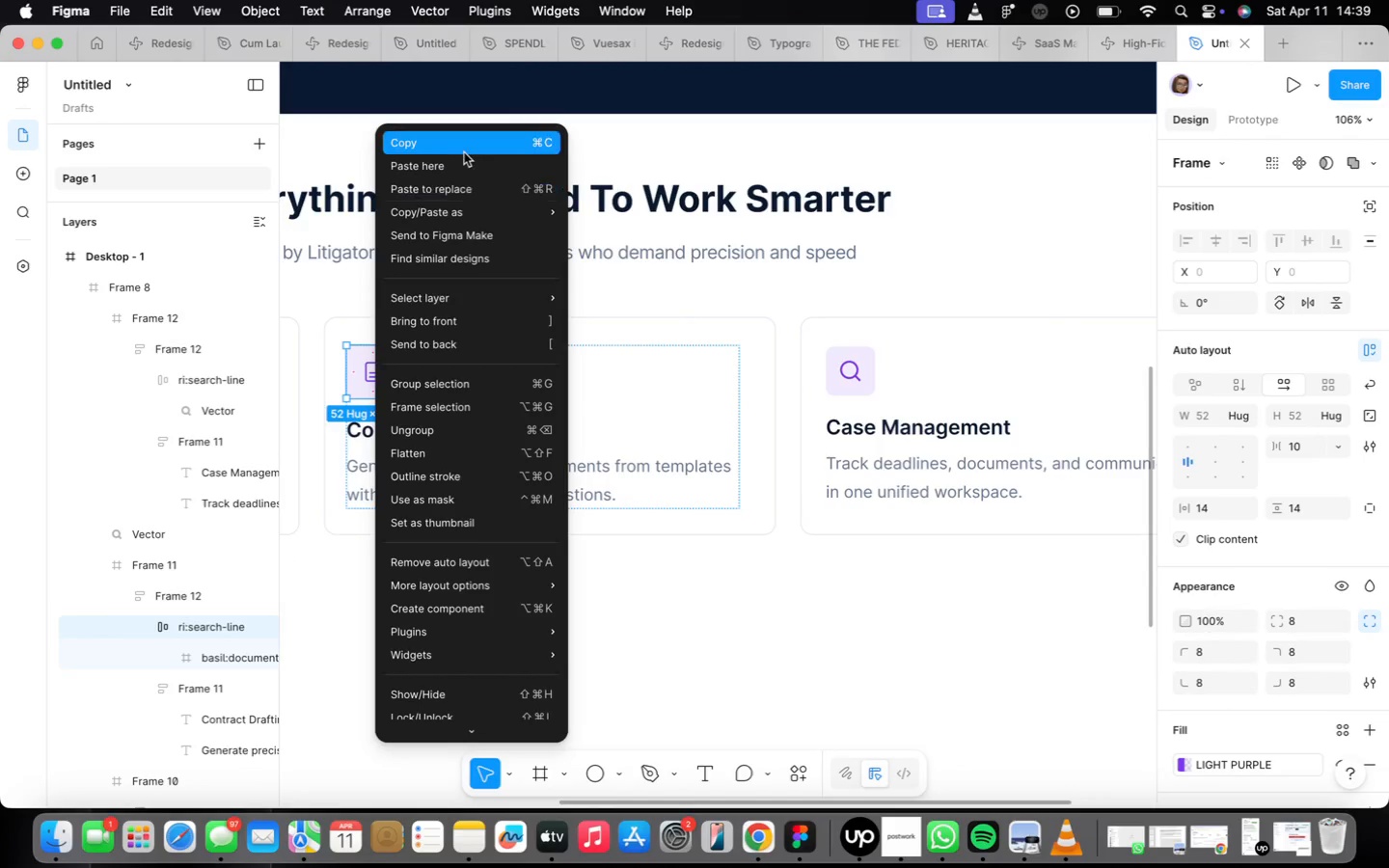 
left_click([464, 152])
 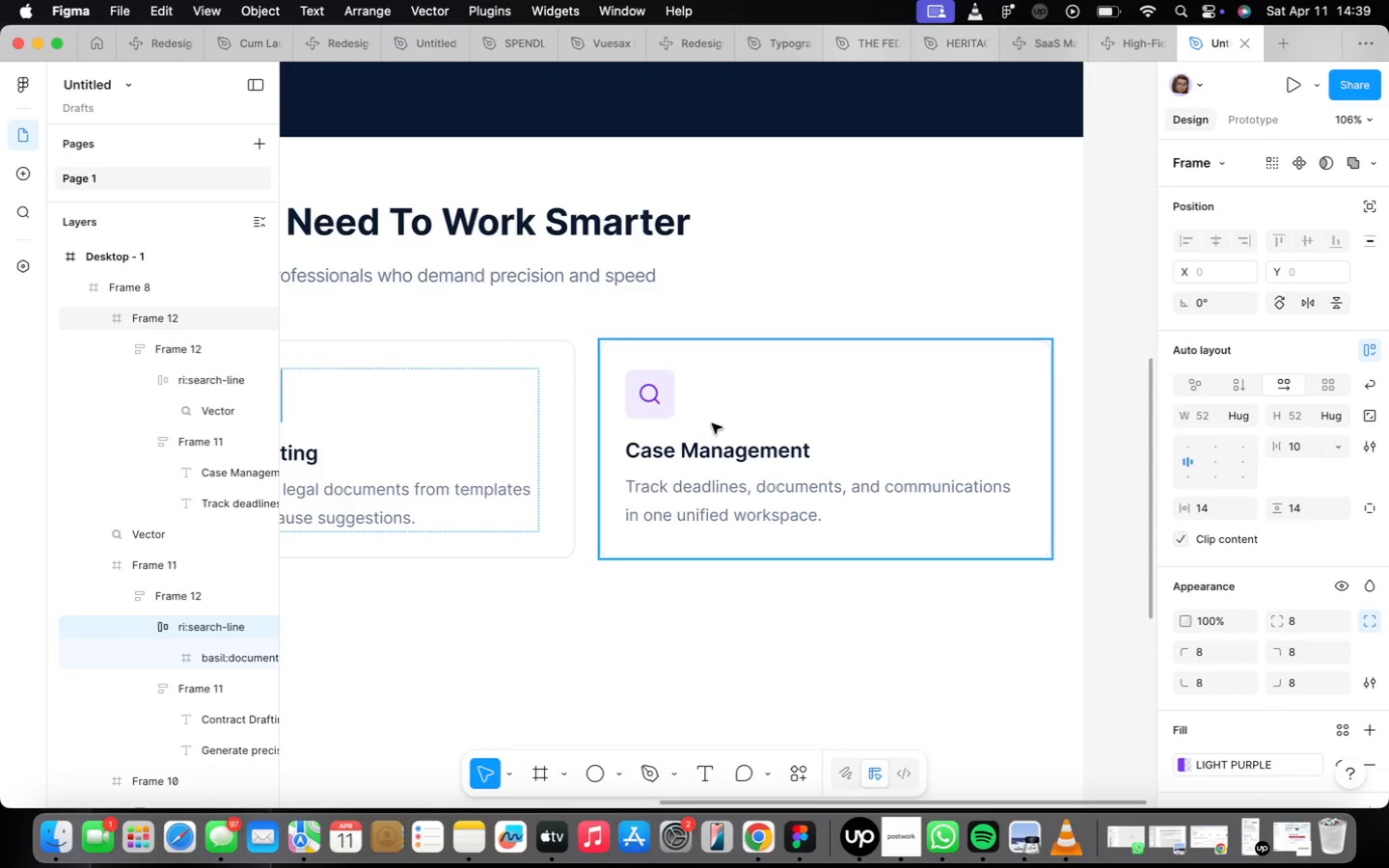 
scroll: coordinate [669, 408], scroll_direction: up, amount: 10.0
 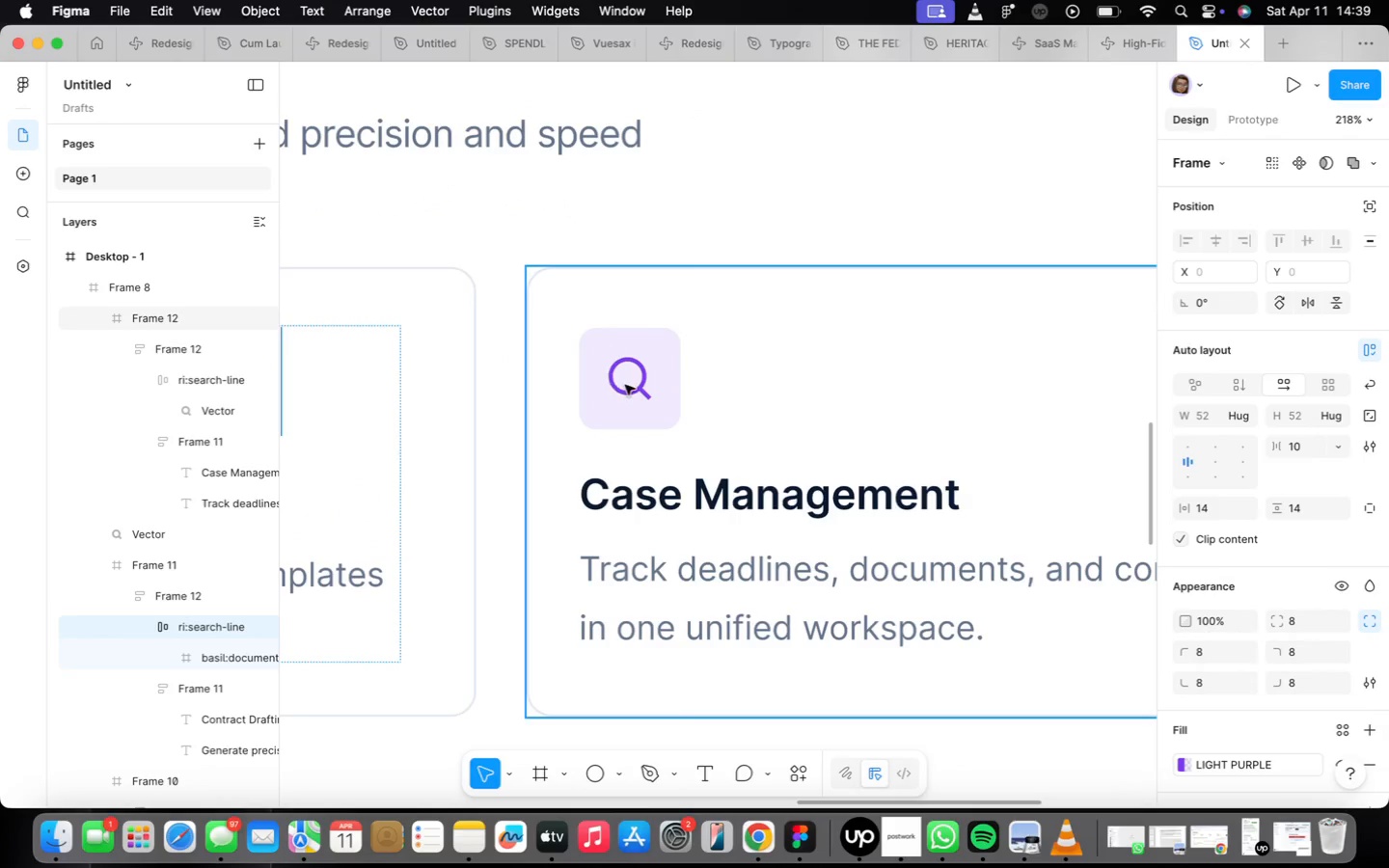 
double_click([625, 385])
 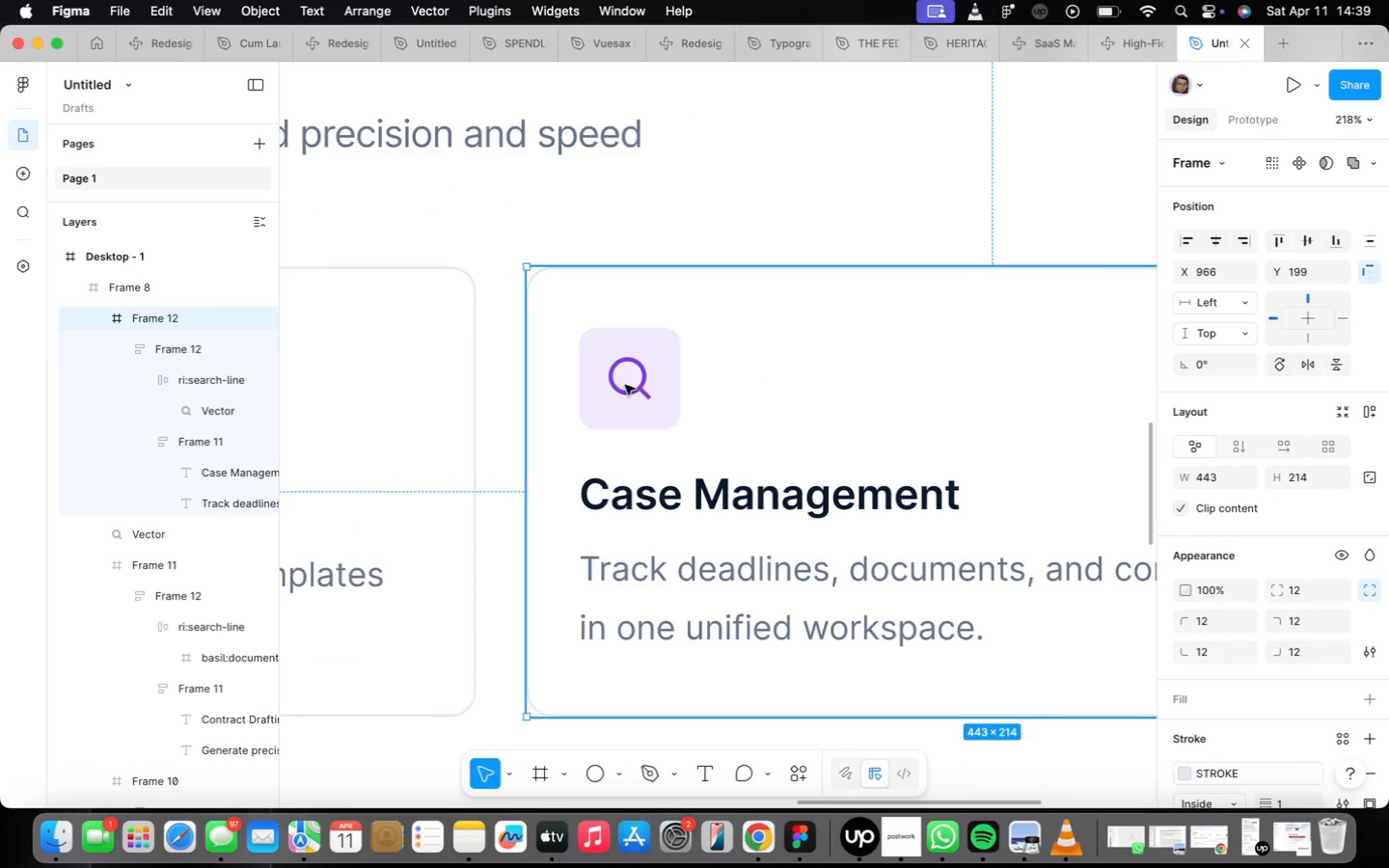 
triple_click([625, 385])
 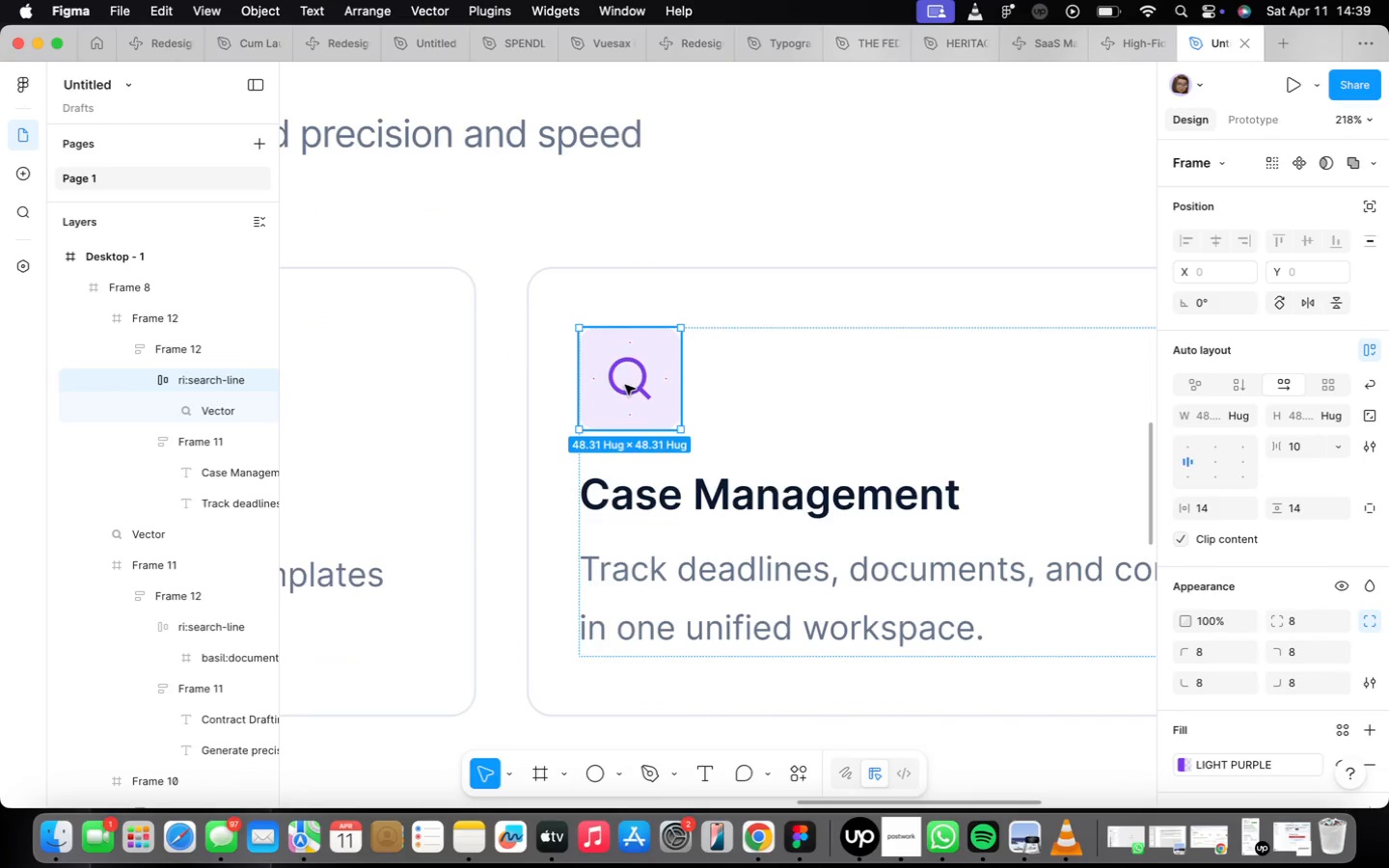 
right_click([625, 385])
 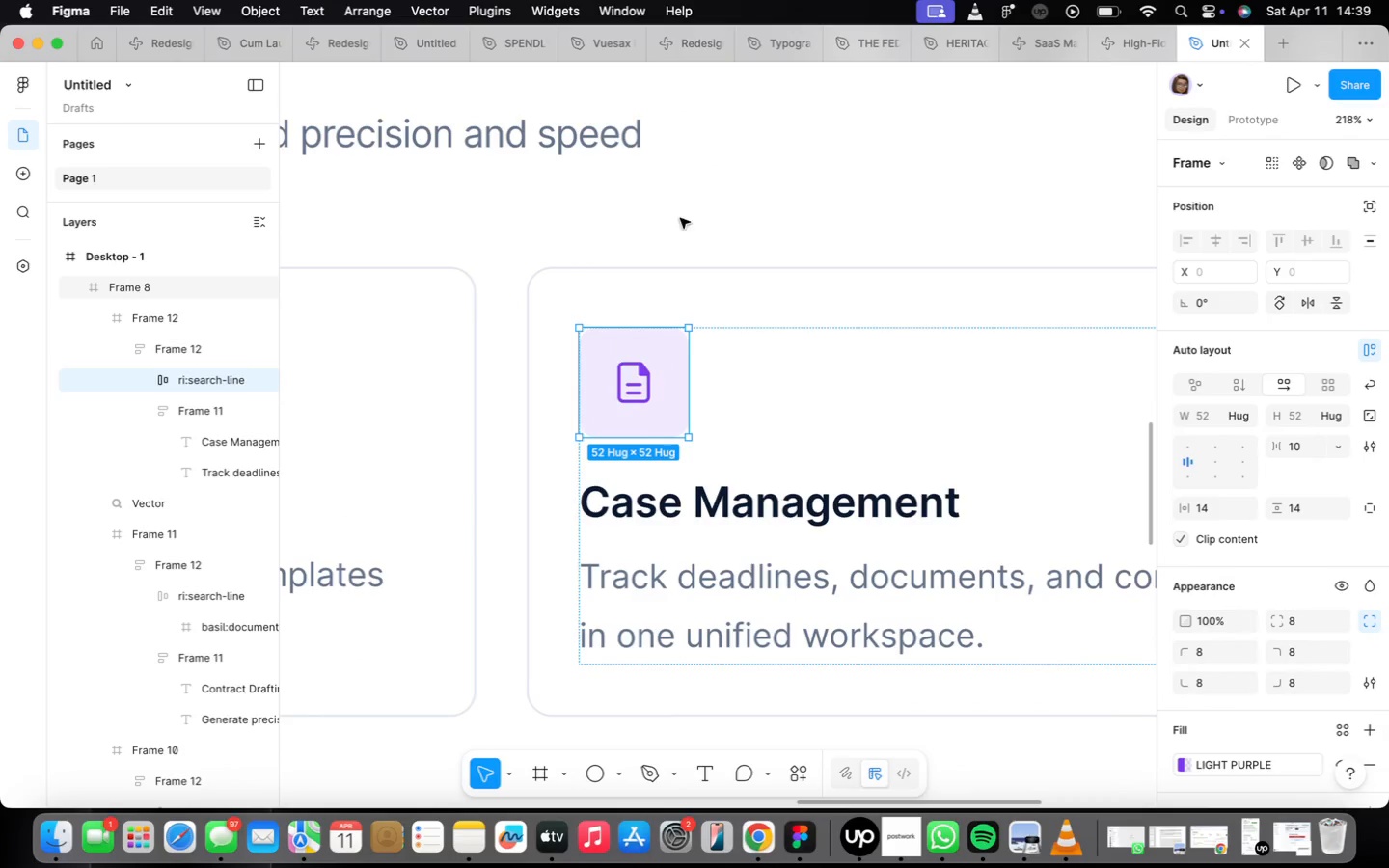 
left_click([648, 411])
 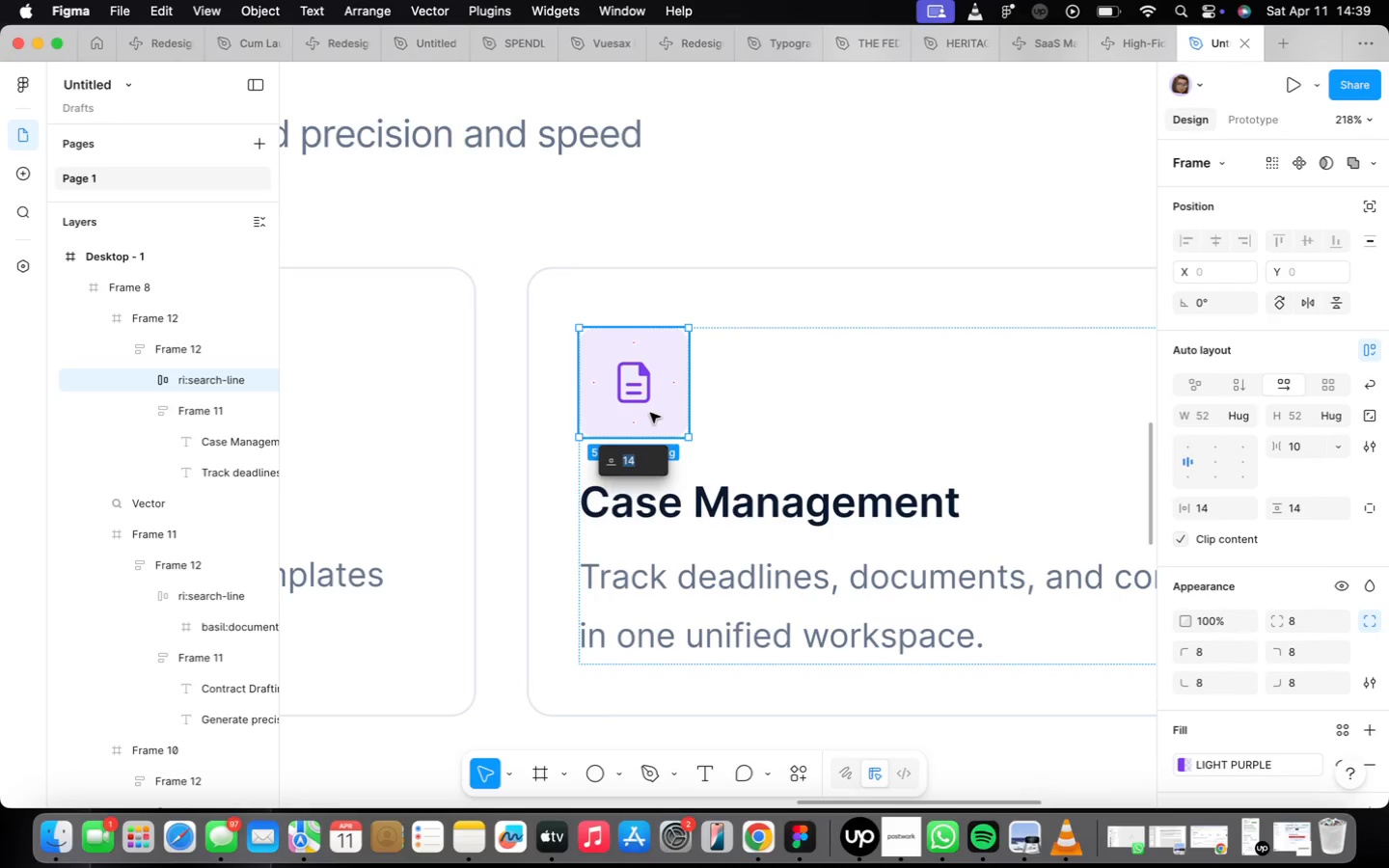 
double_click([643, 398])
 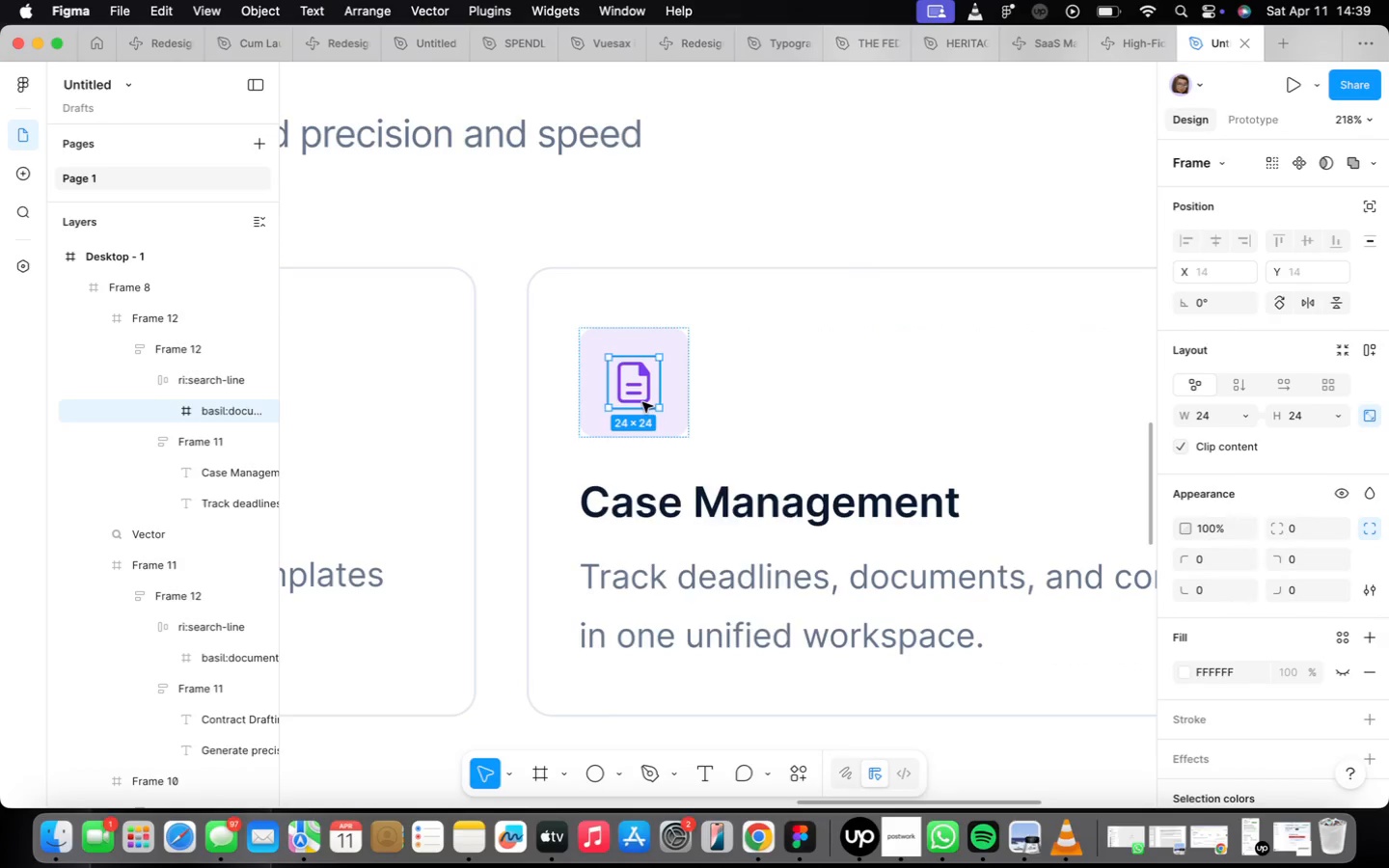 
double_click([642, 402])
 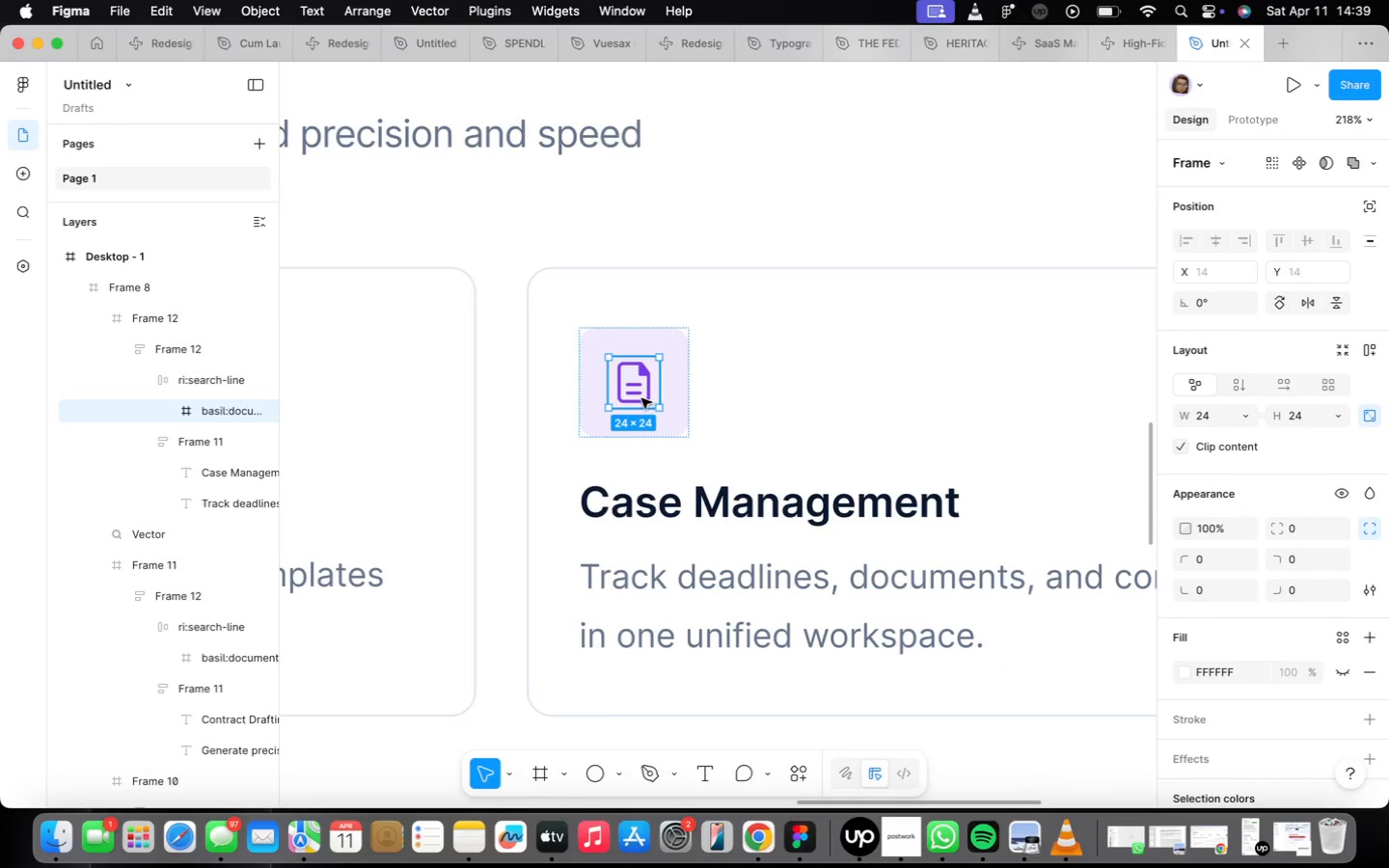 
right_click([641, 398])
 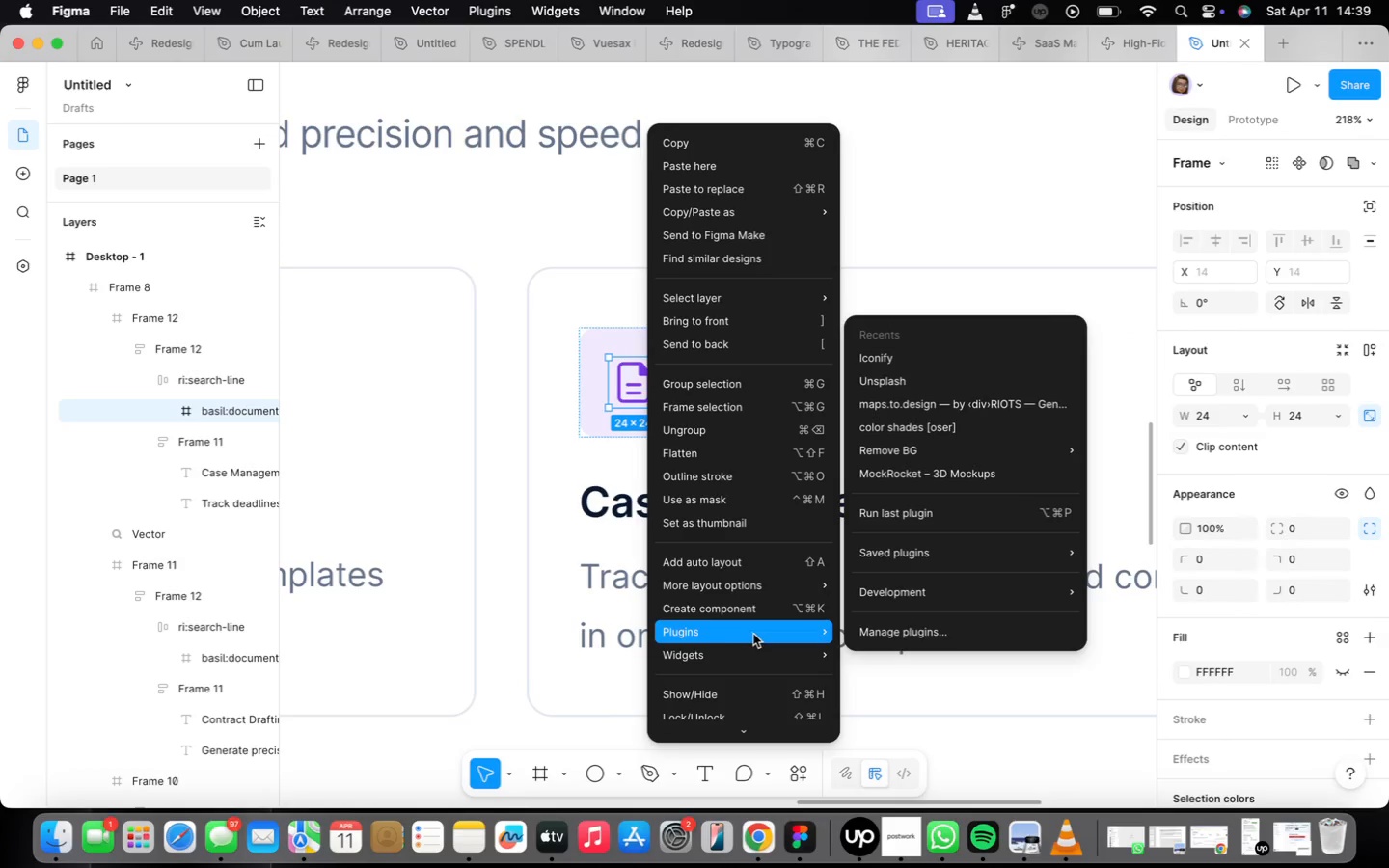 
left_click([959, 354])
 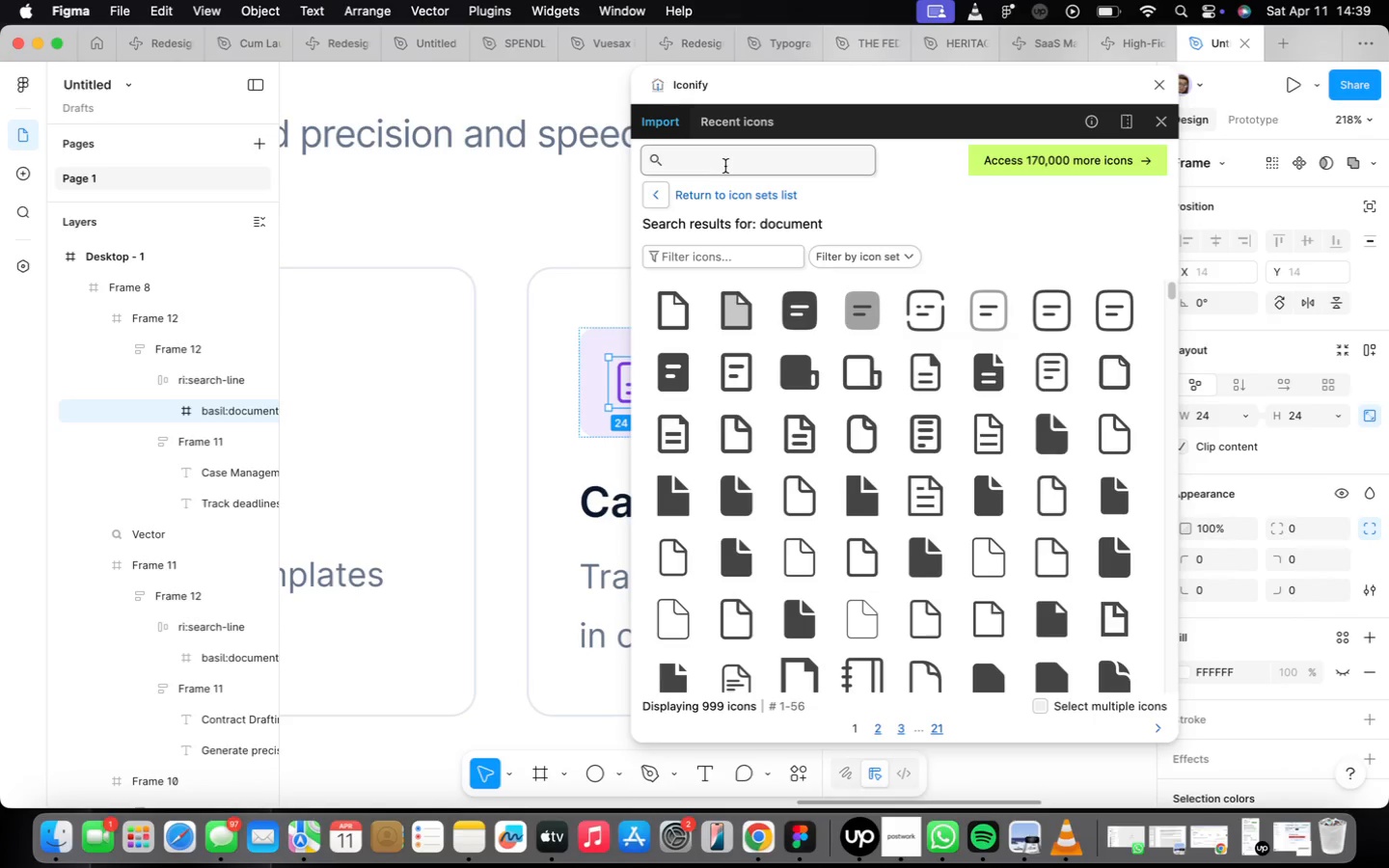 
type(file)
 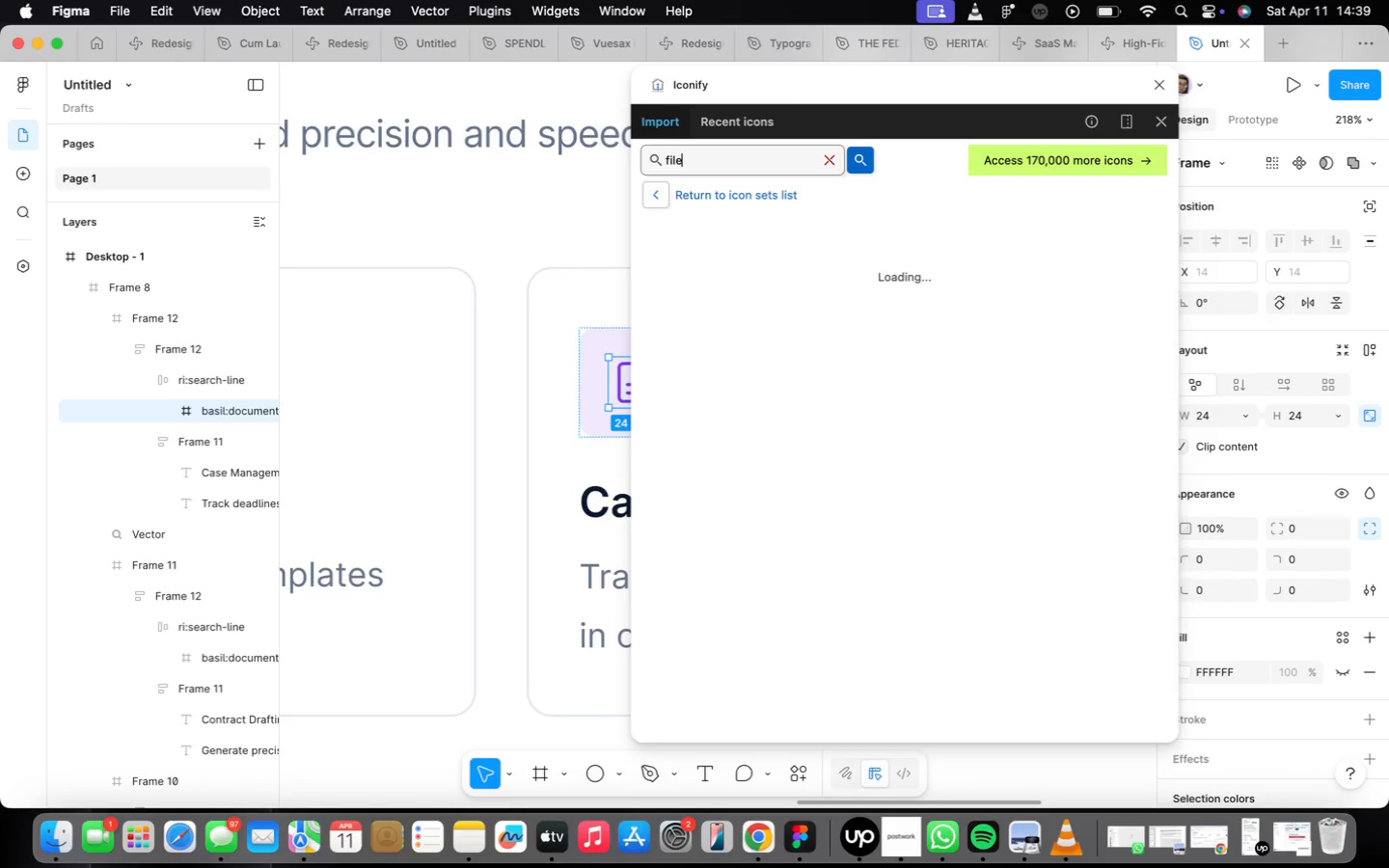 
key(Enter)
 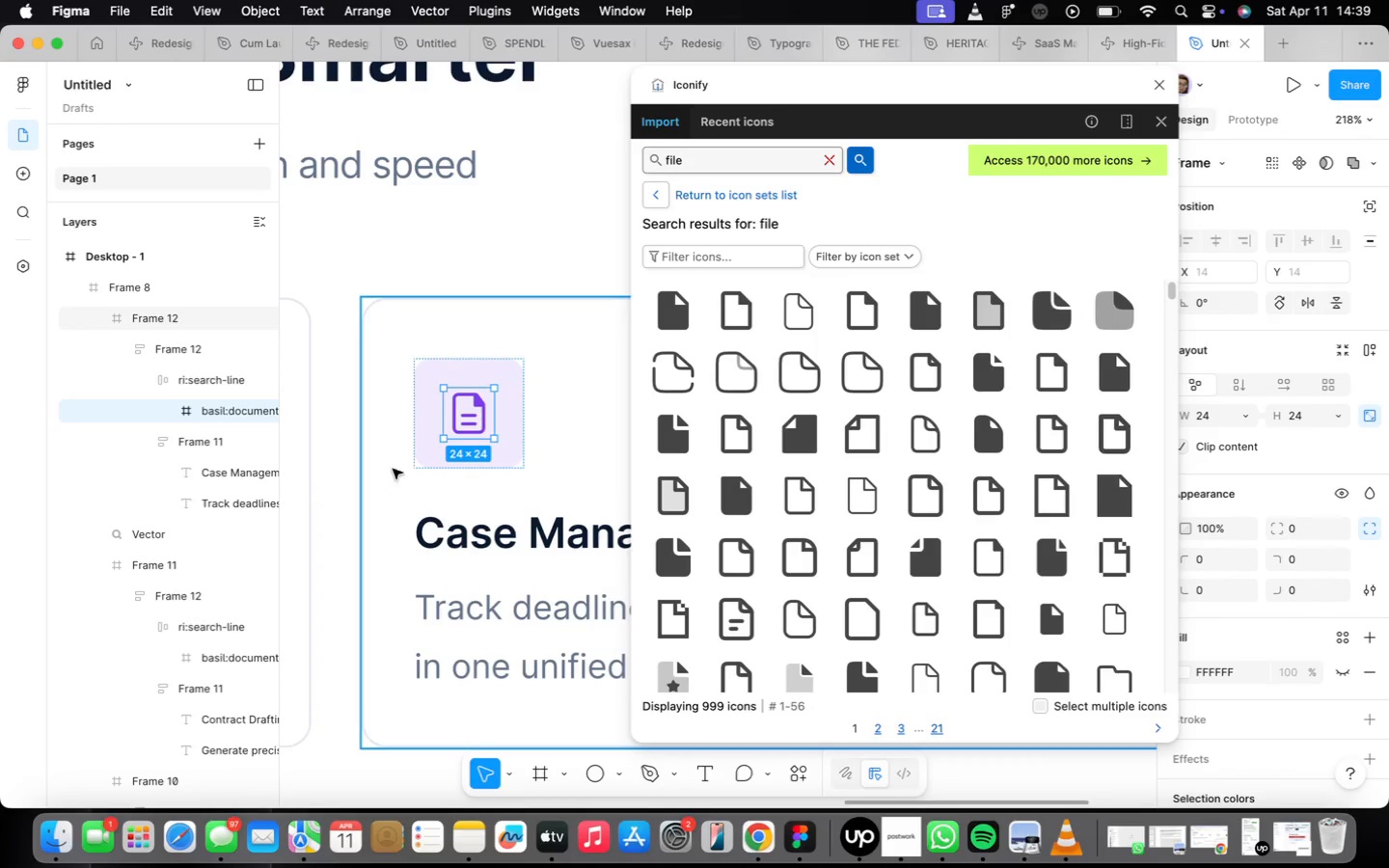 
scroll: coordinate [793, 508], scroll_direction: down, amount: 32.0
 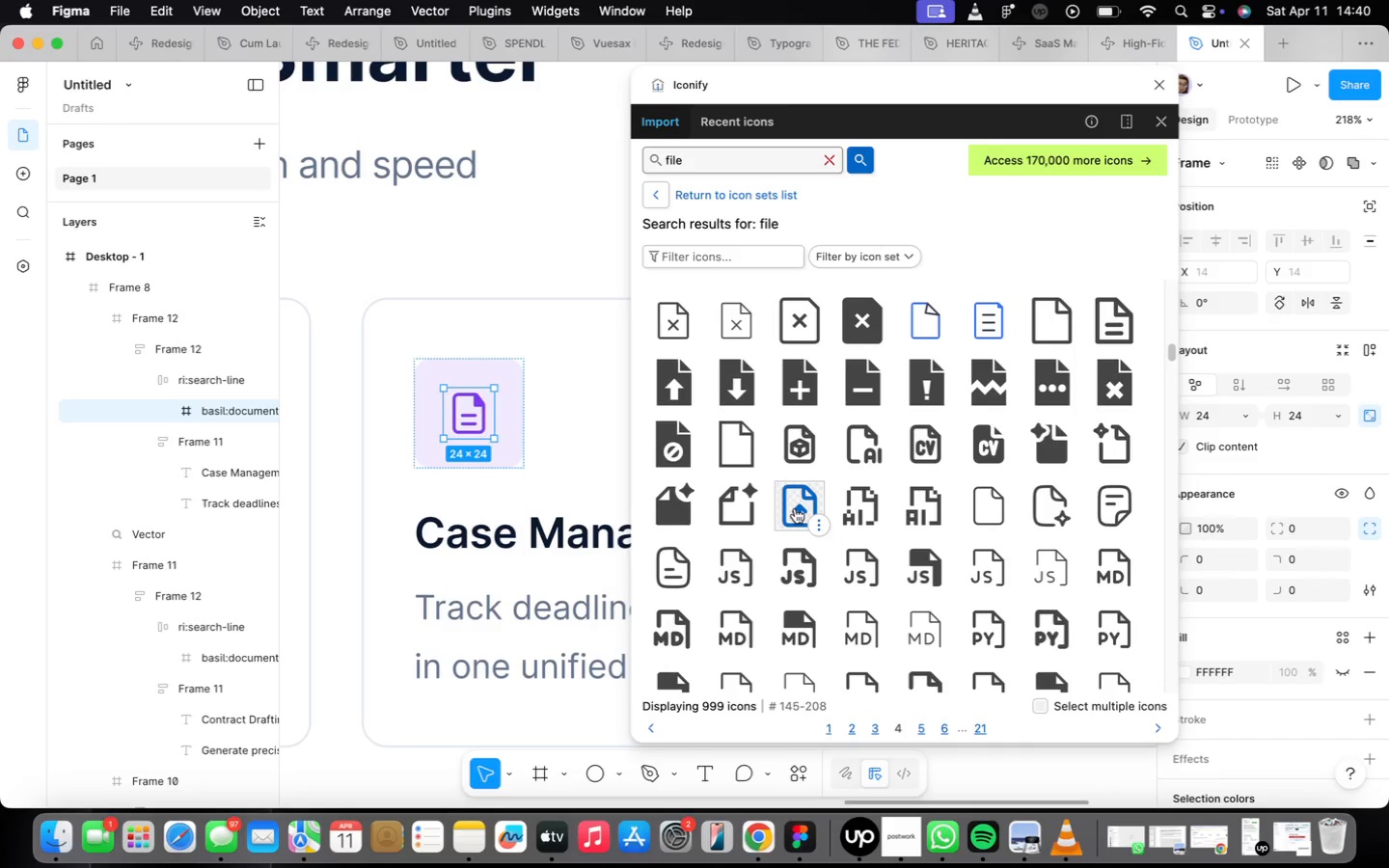 
scroll: coordinate [789, 464], scroll_direction: up, amount: 15.0
 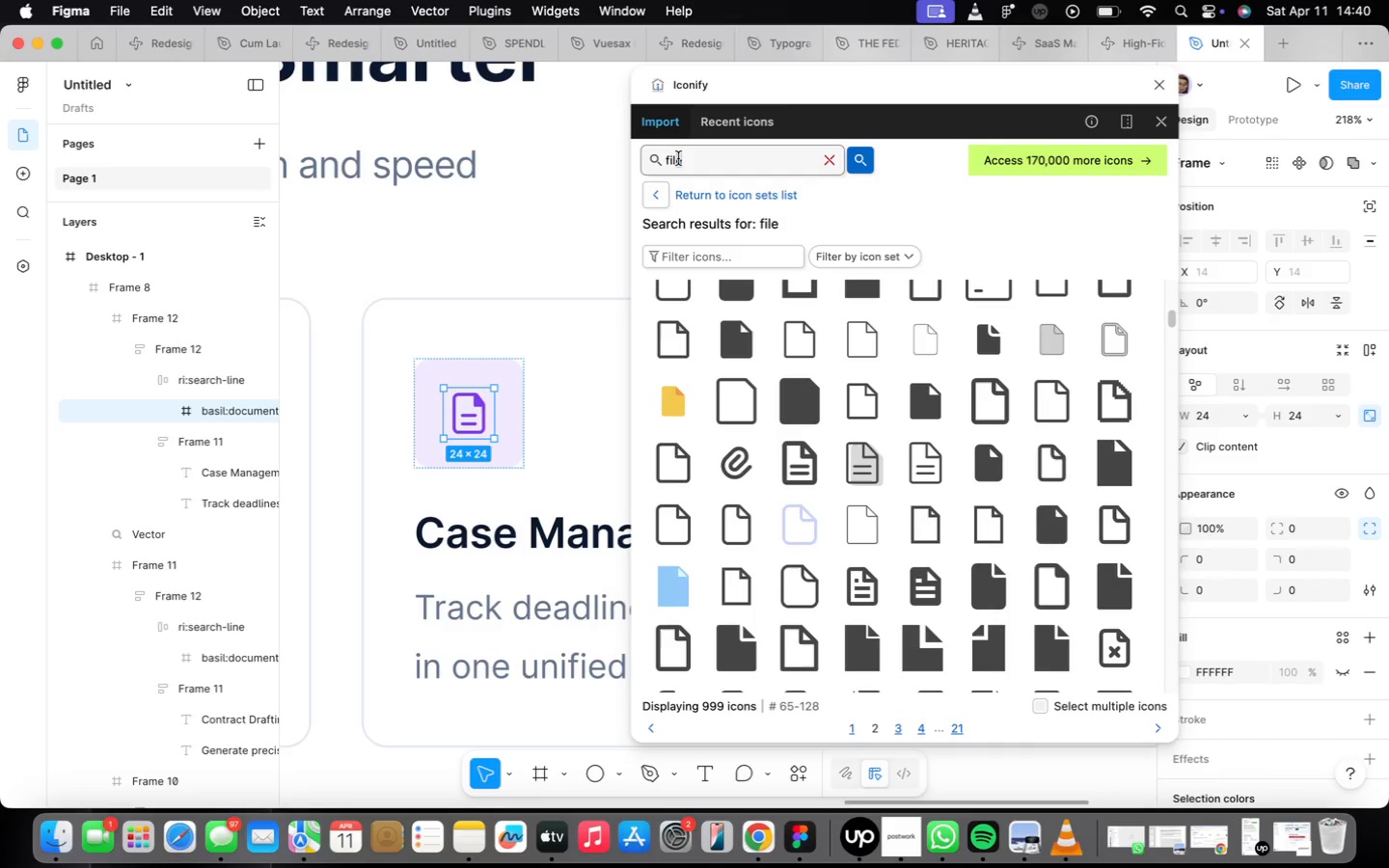 
triple_click([677, 154])
 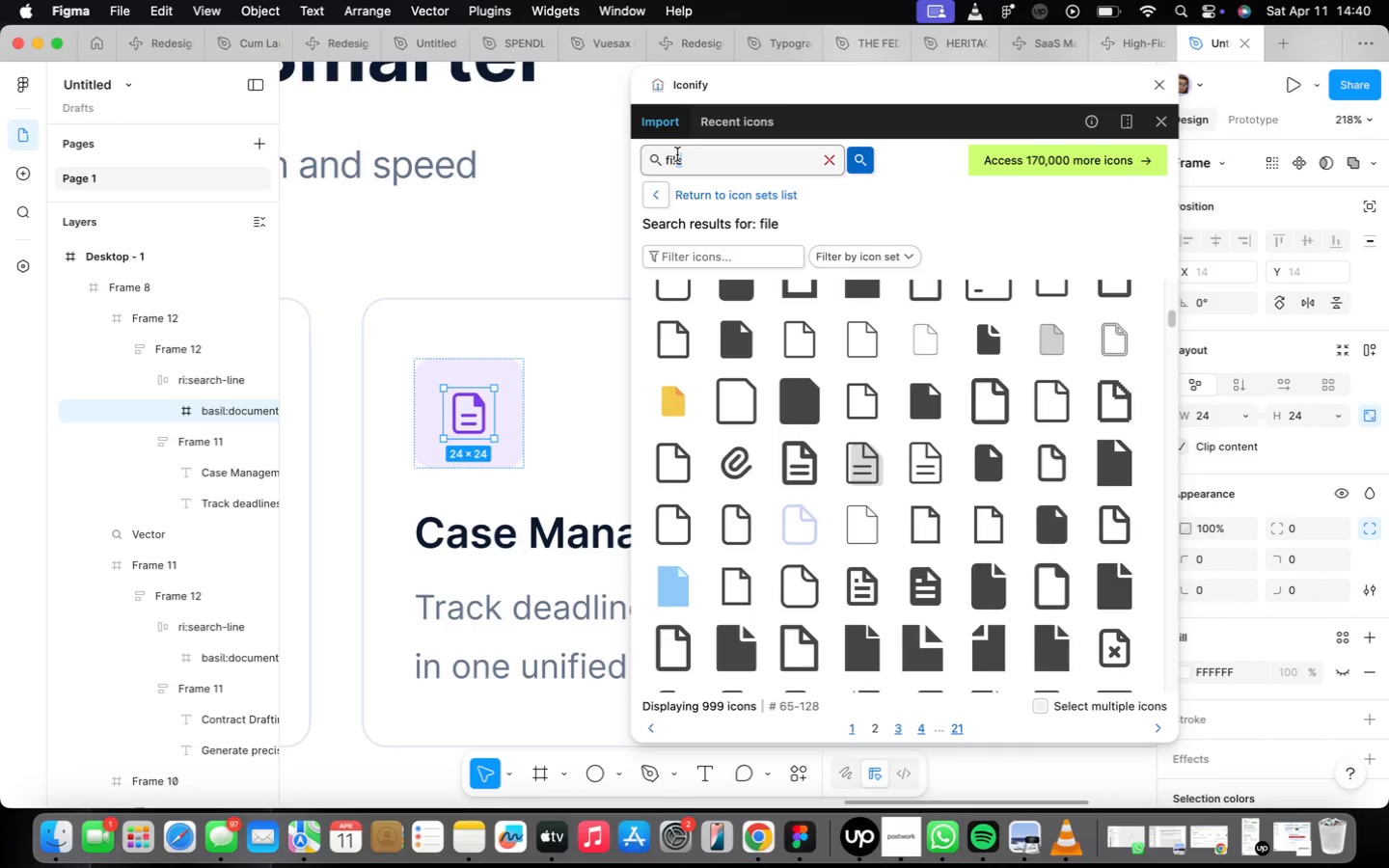 
triple_click([677, 154])
 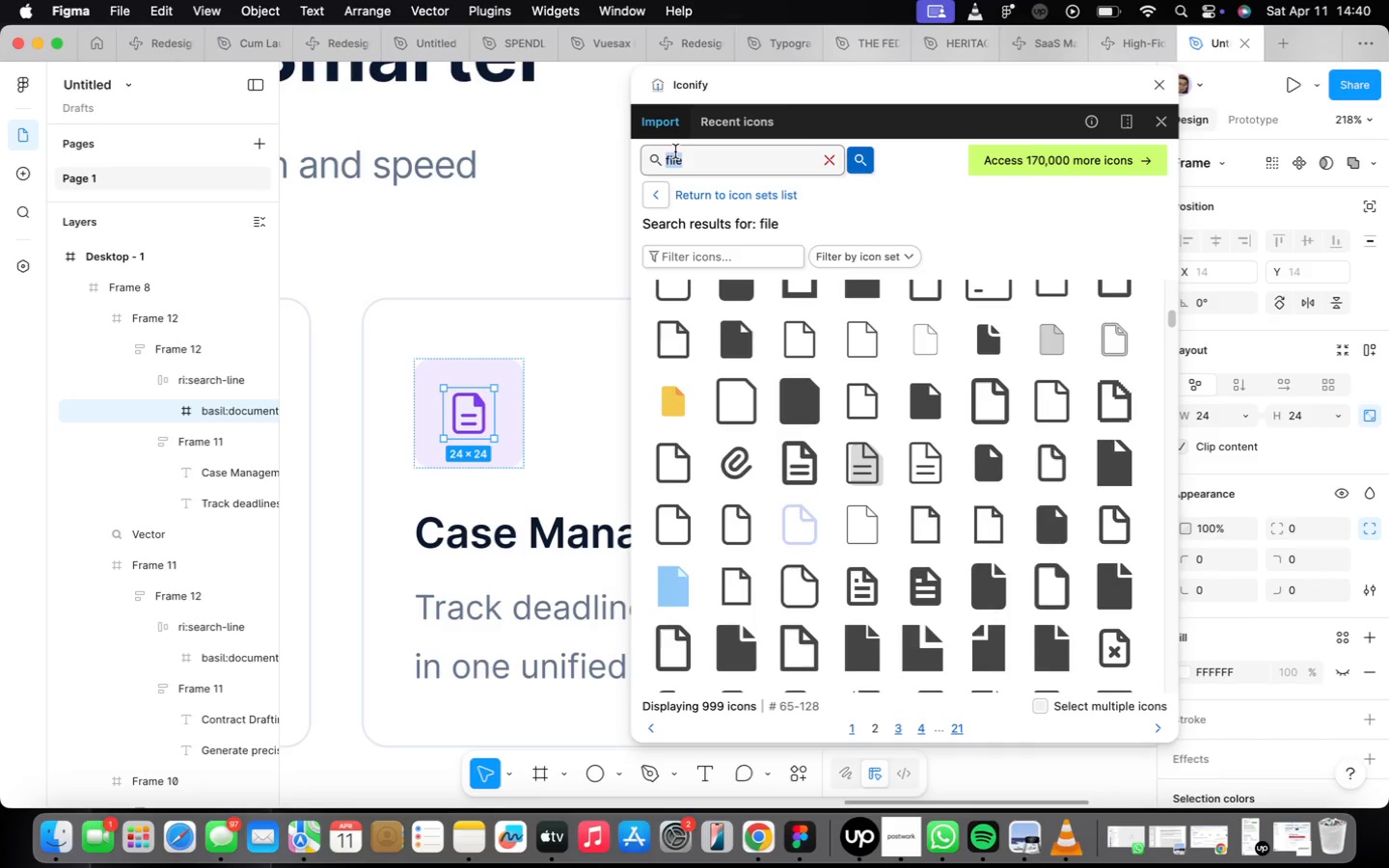 
type(case)
 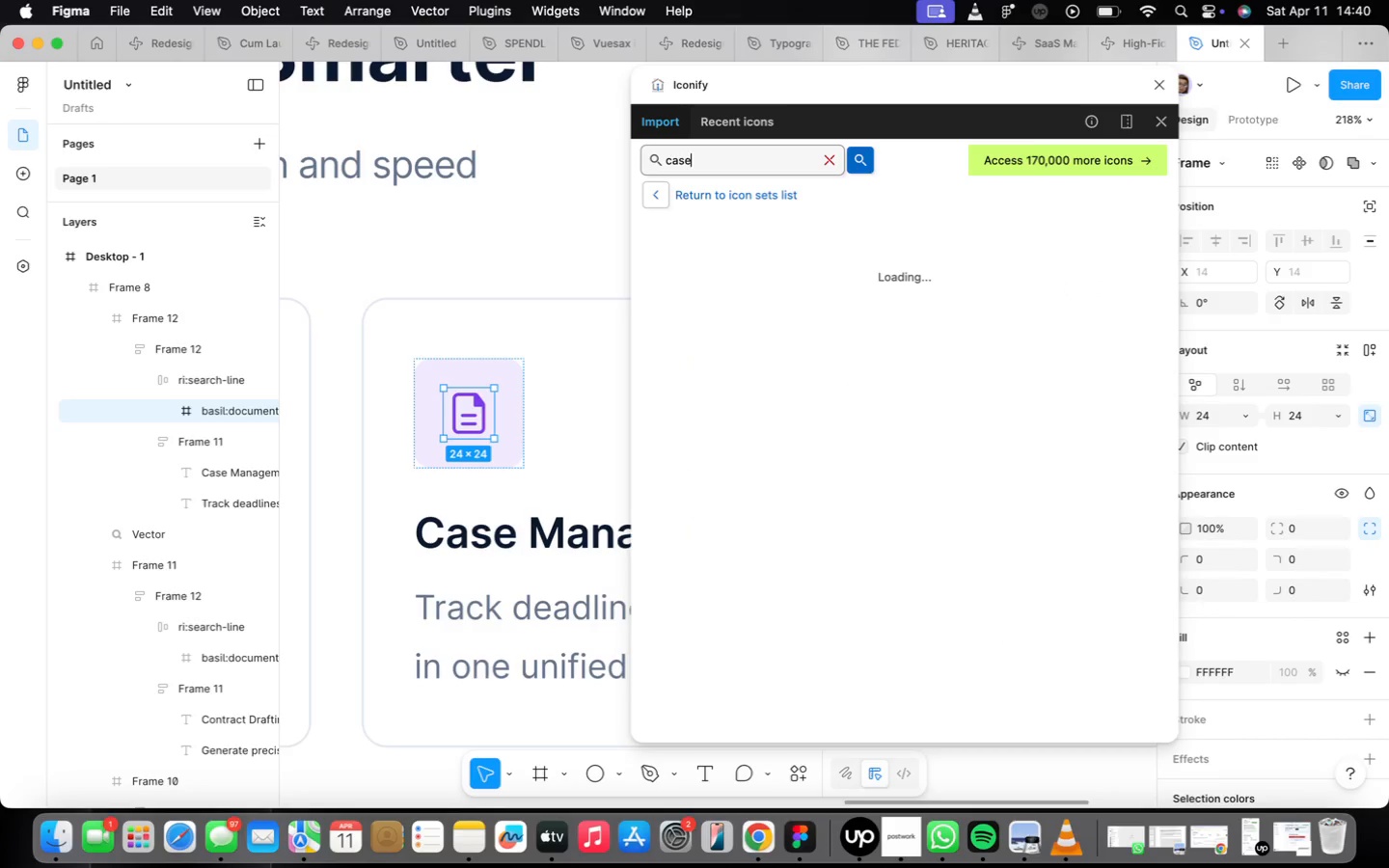 
key(Enter)
 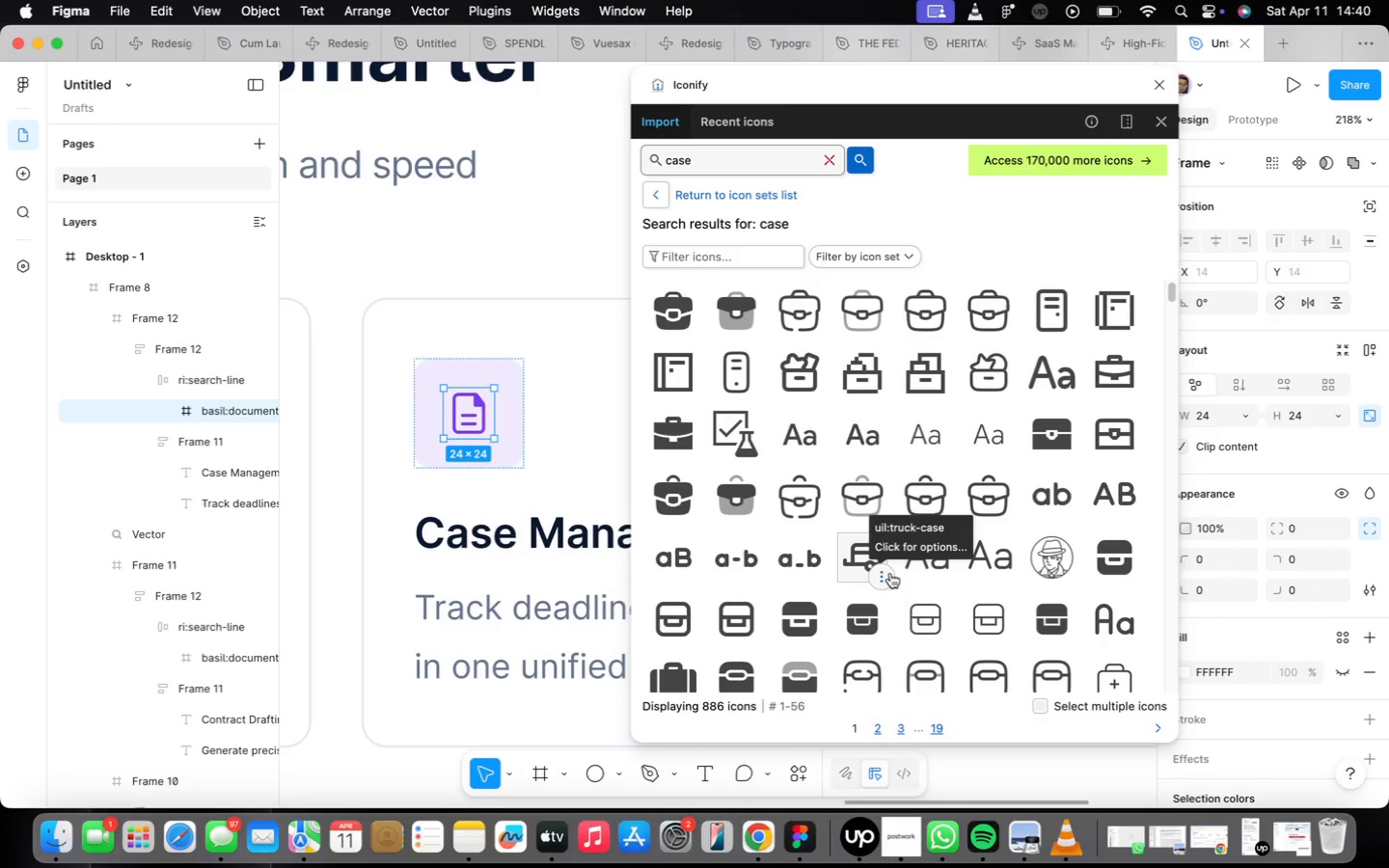 
scroll: coordinate [803, 499], scroll_direction: down, amount: 100.0
 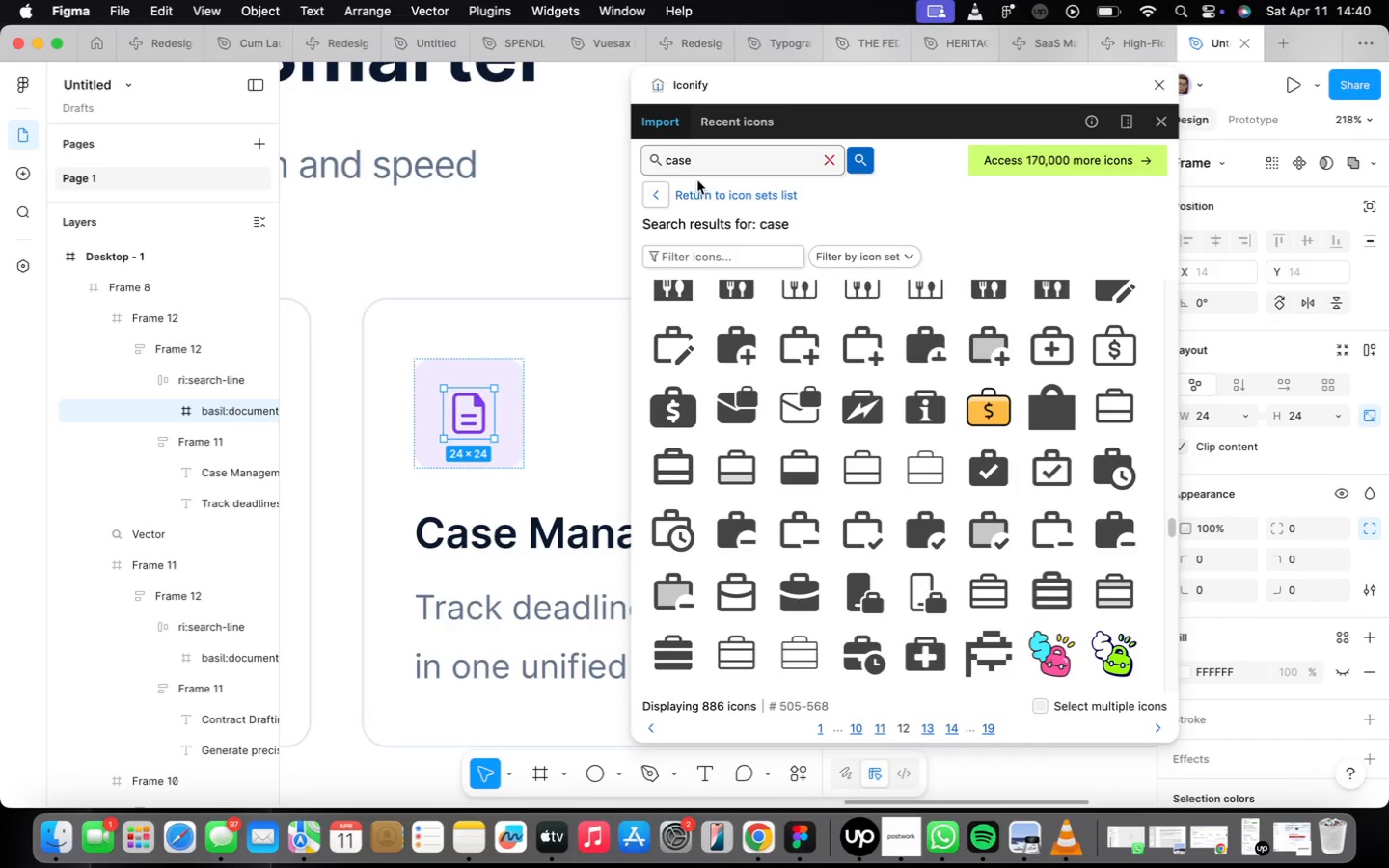 
double_click([675, 164])
 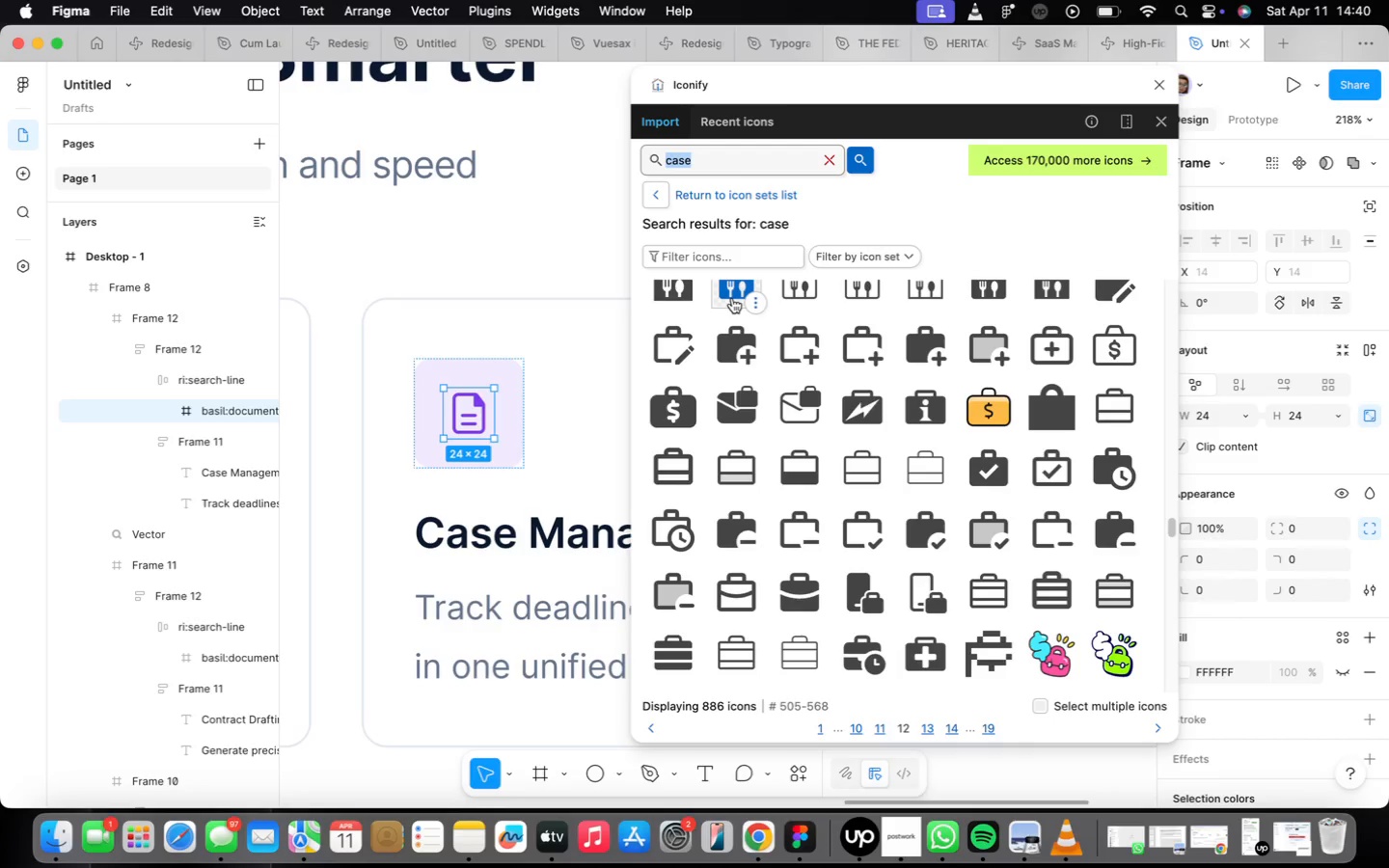 
type(file)
 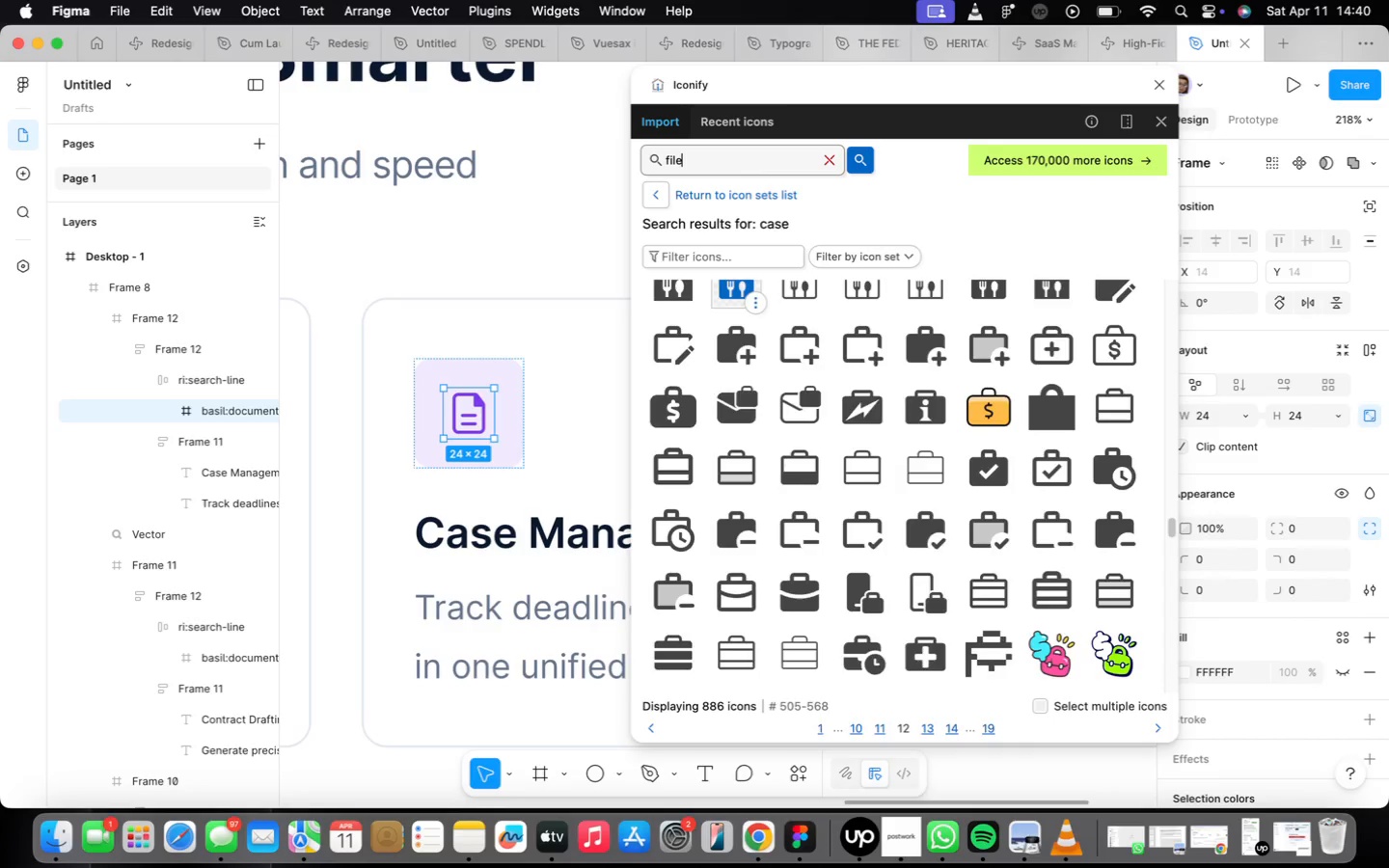 
key(Enter)
 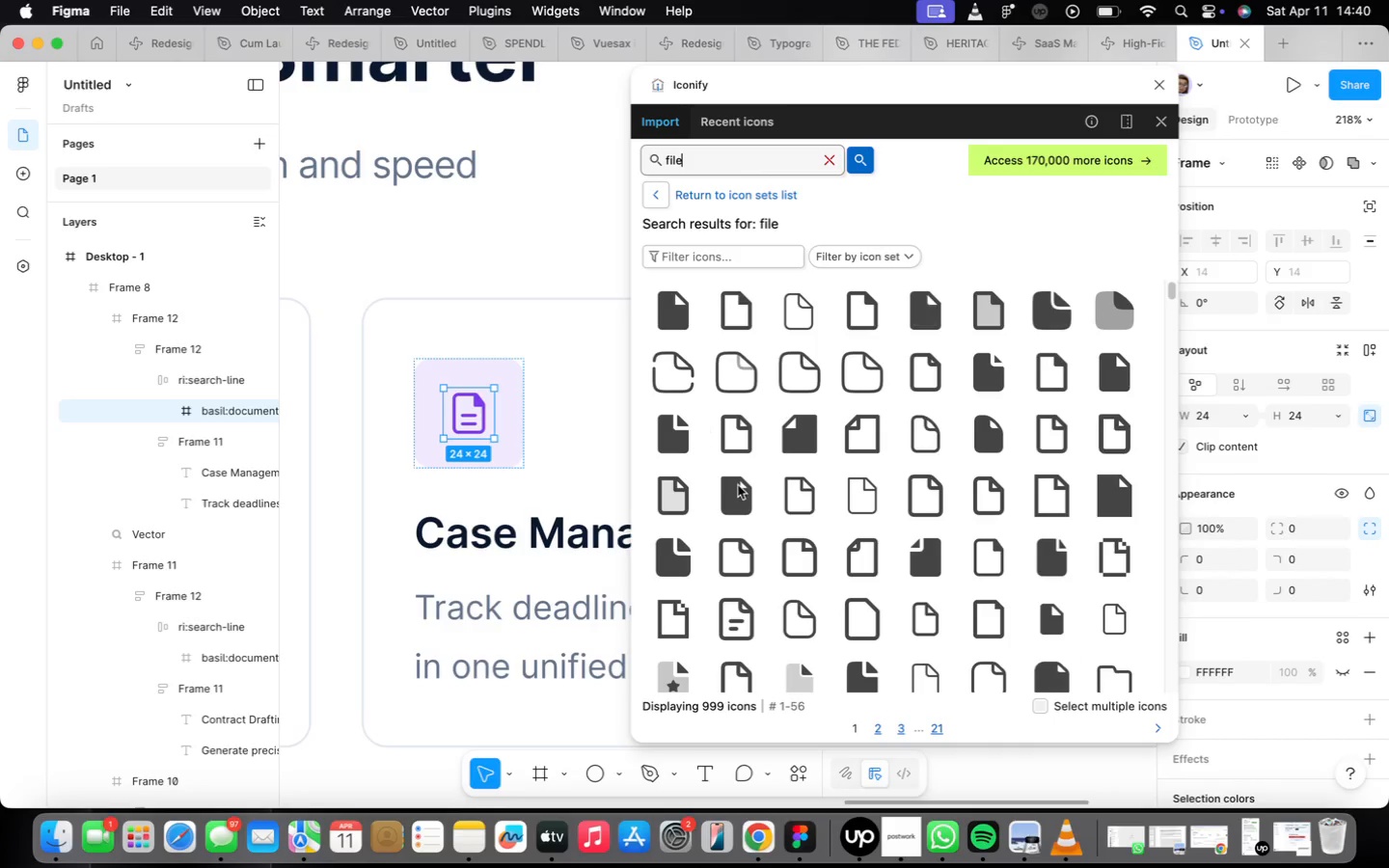 
scroll: coordinate [842, 509], scroll_direction: down, amount: 47.0
 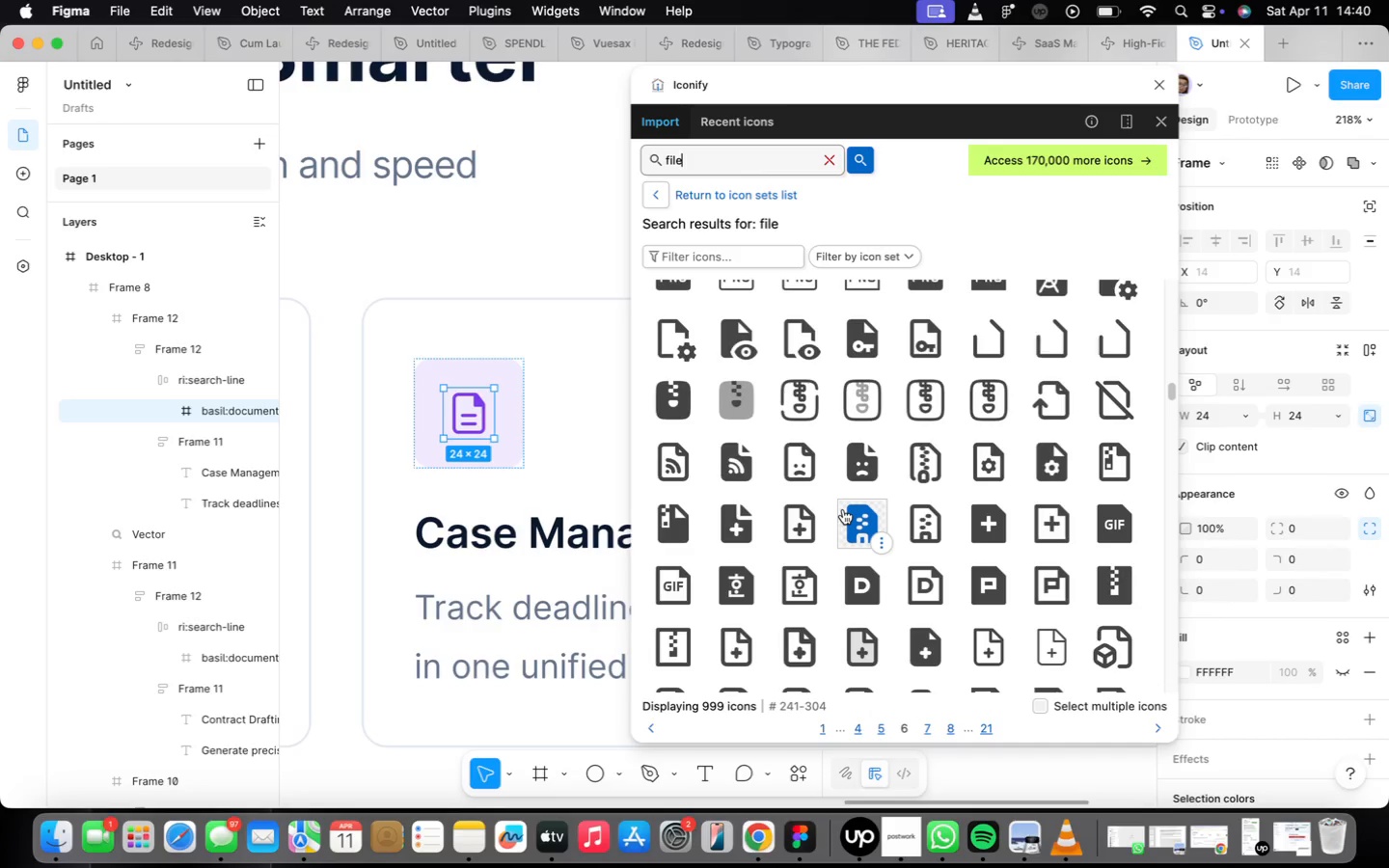 
scroll: coordinate [826, 500], scroll_direction: up, amount: 43.0
 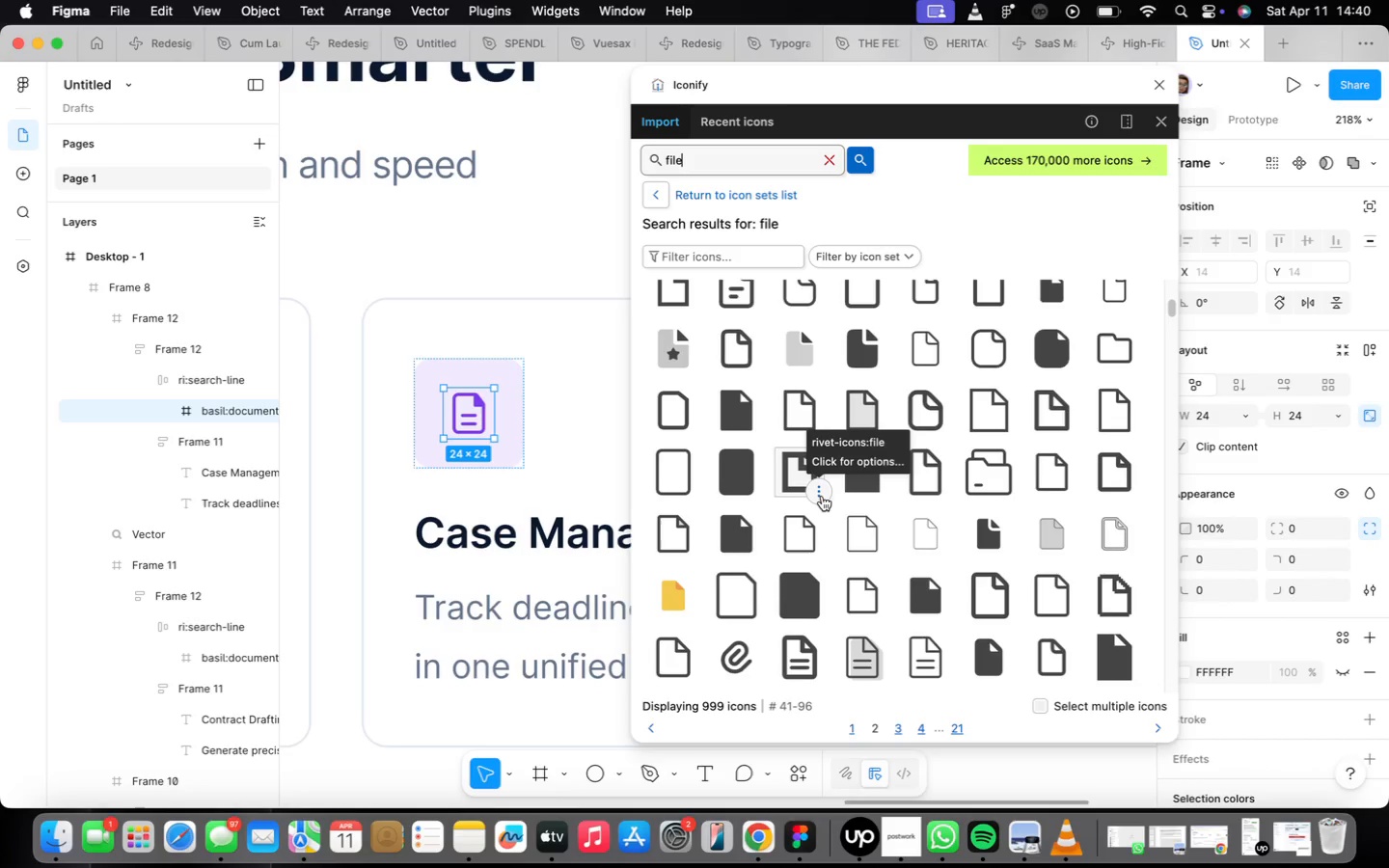 
scroll: coordinate [817, 491], scroll_direction: up, amount: 9.0
 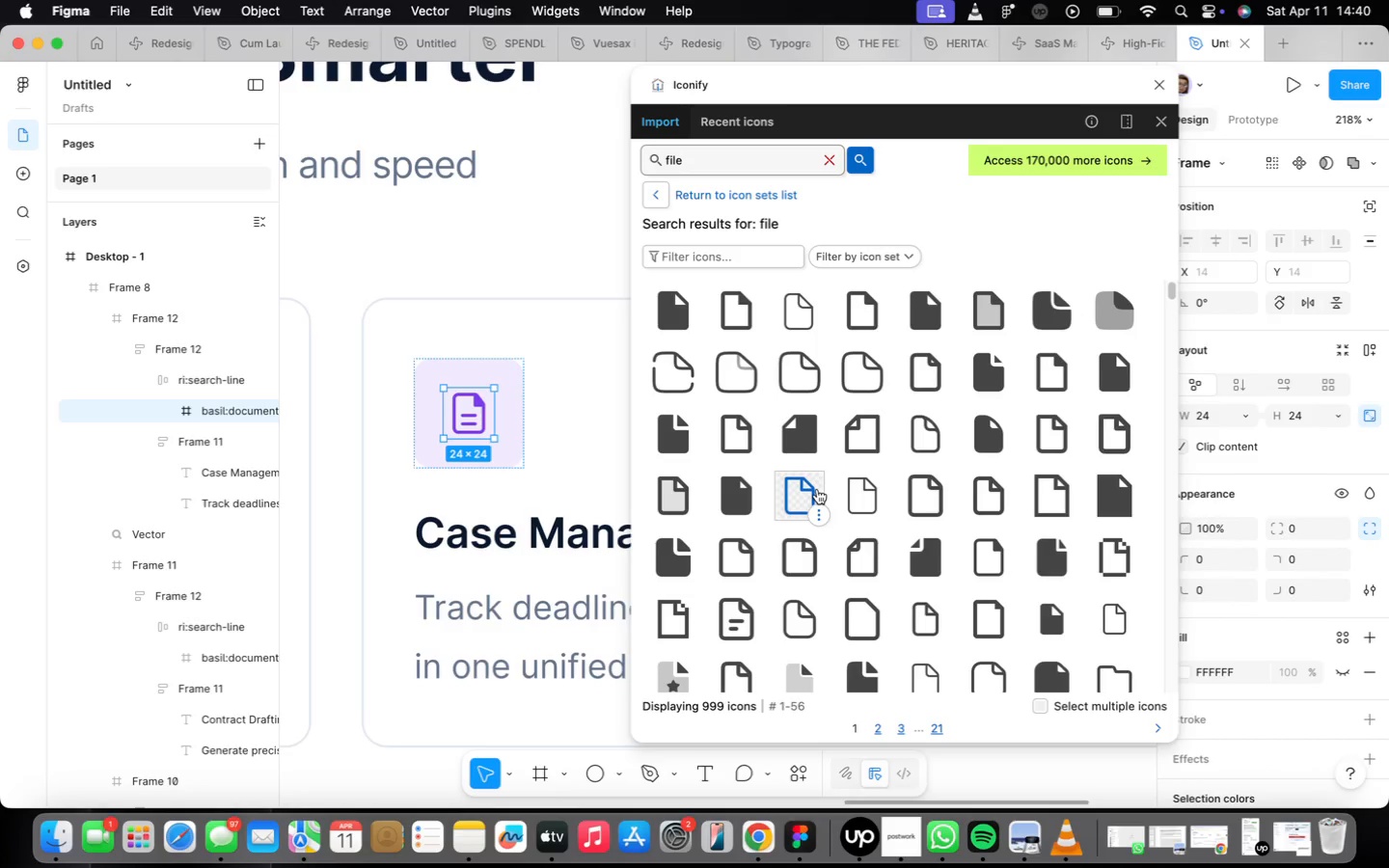 
scroll: coordinate [831, 480], scroll_direction: down, amount: 104.0
 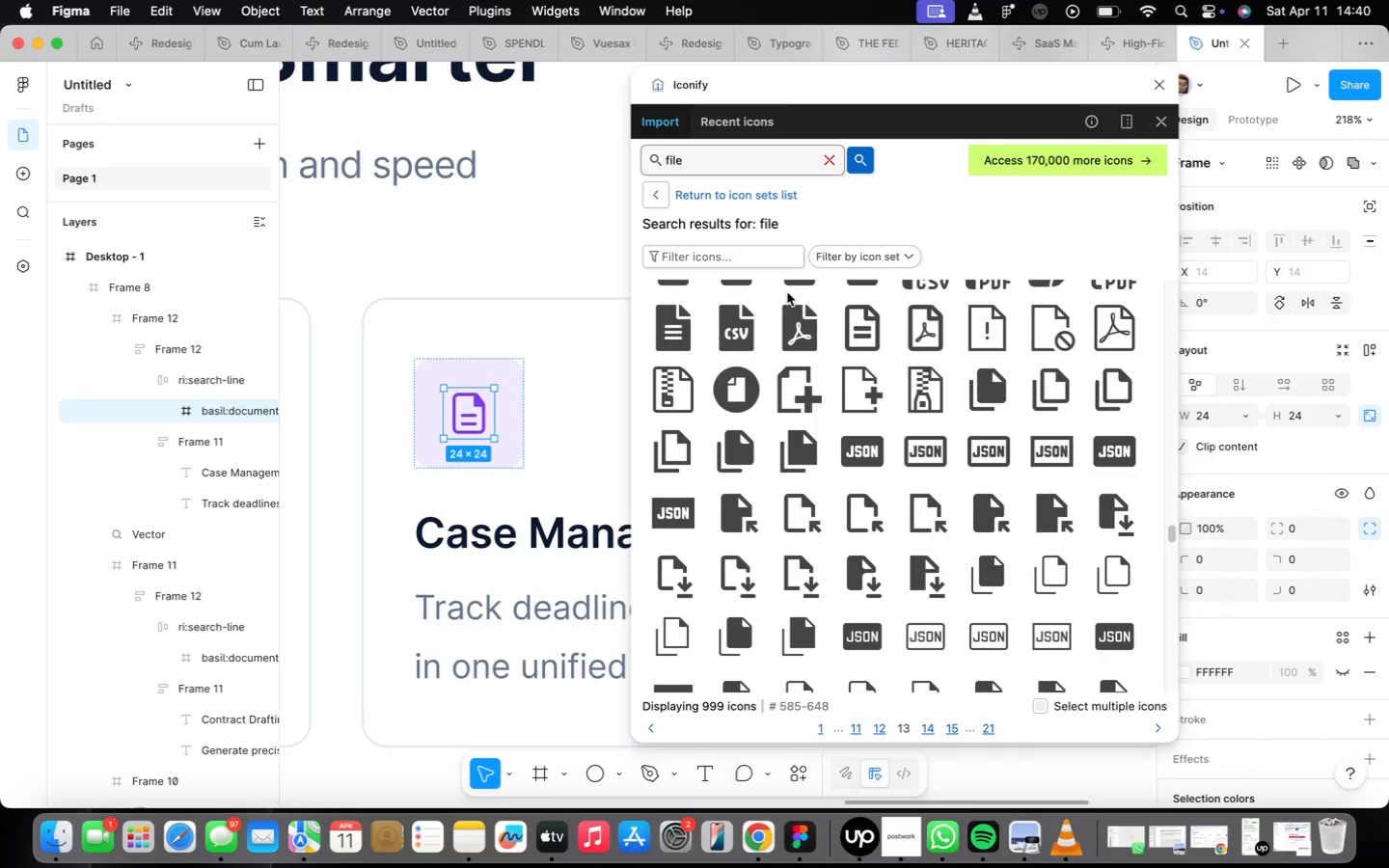 
left_click_drag(start_coordinate=[701, 172], to_coordinate=[695, 198])
 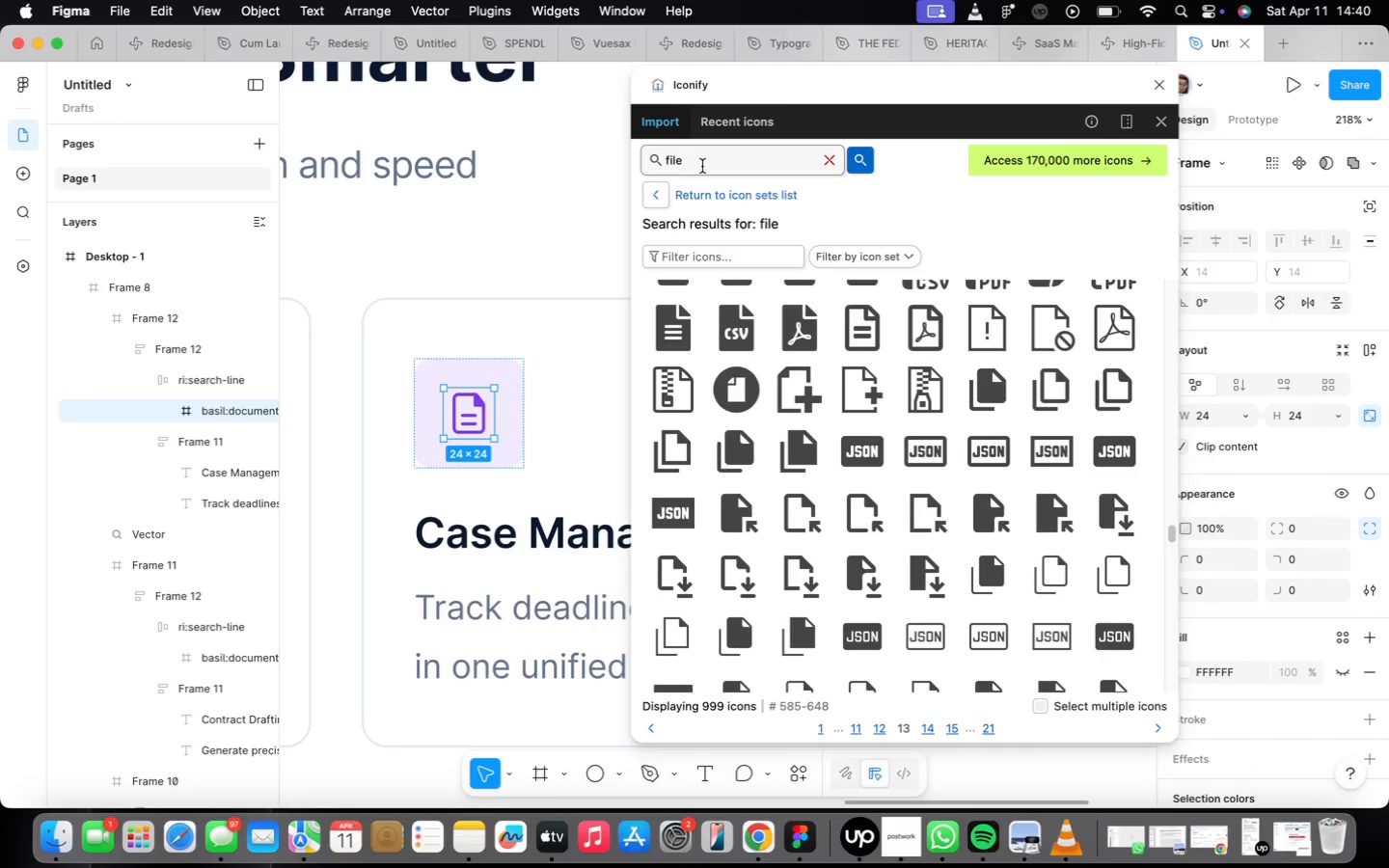 
key(Backspace)
key(Backspace)
key(Backspace)
type(older)
 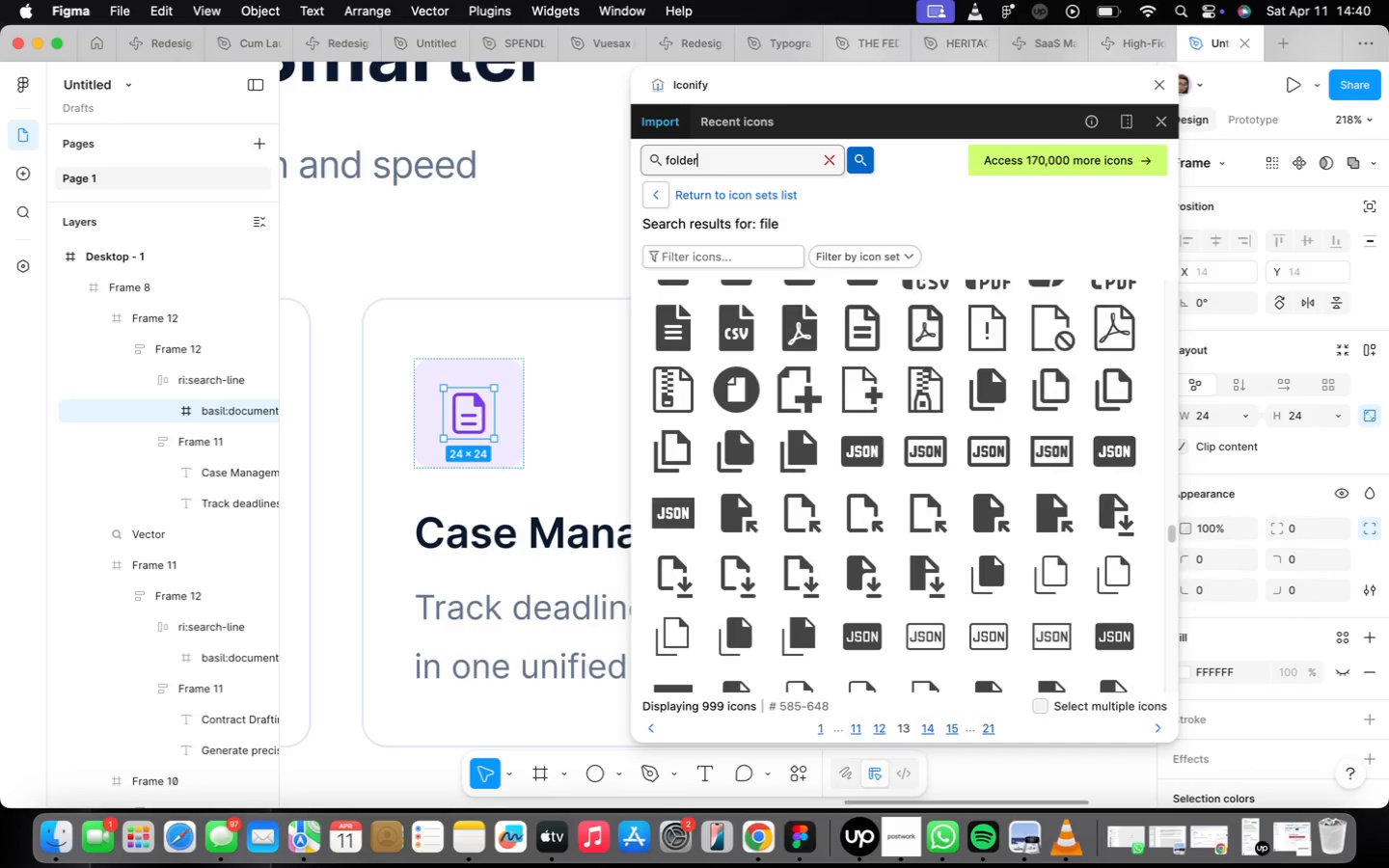 
key(Enter)
 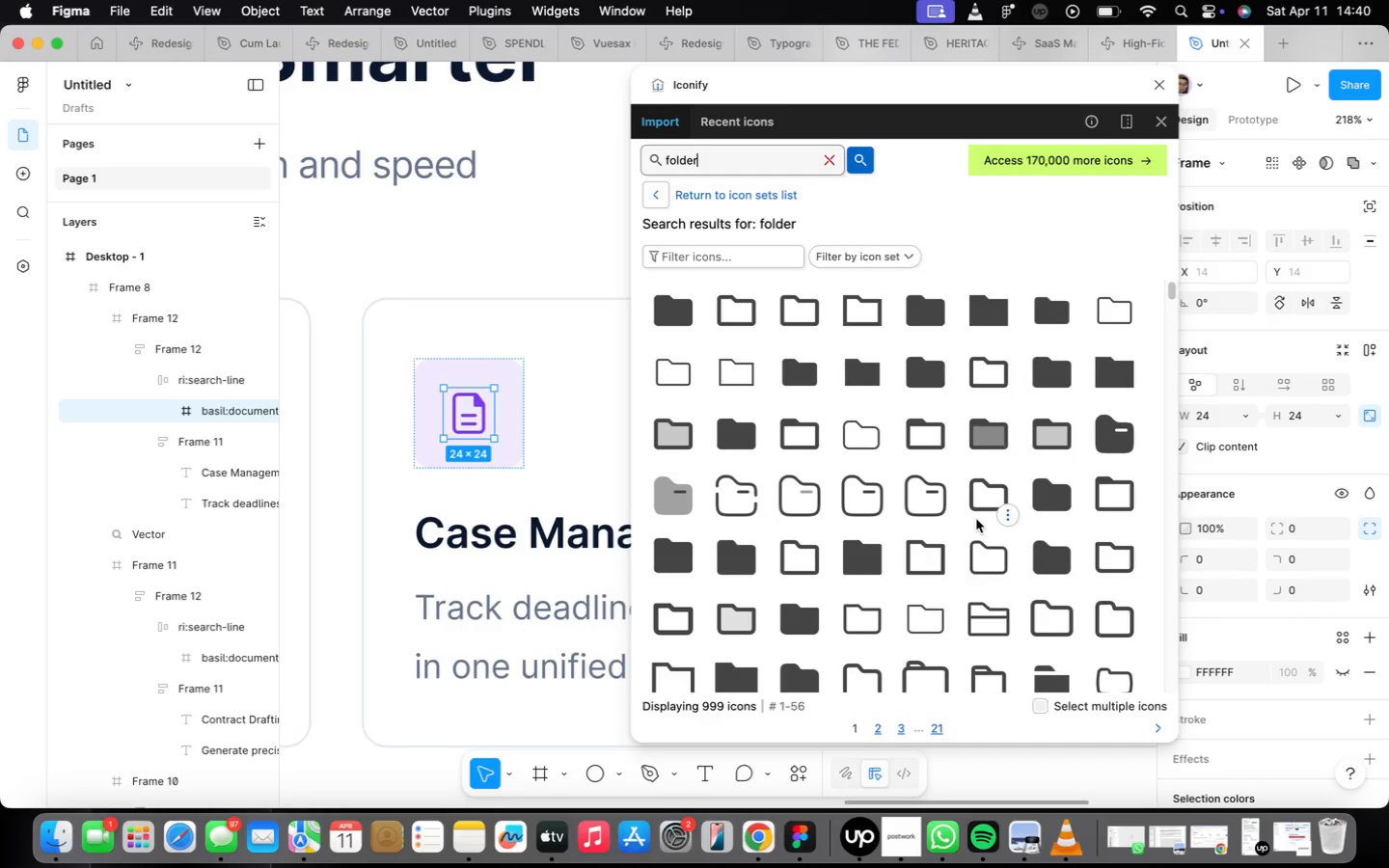 
scroll: coordinate [974, 587], scroll_direction: down, amount: 10.0
 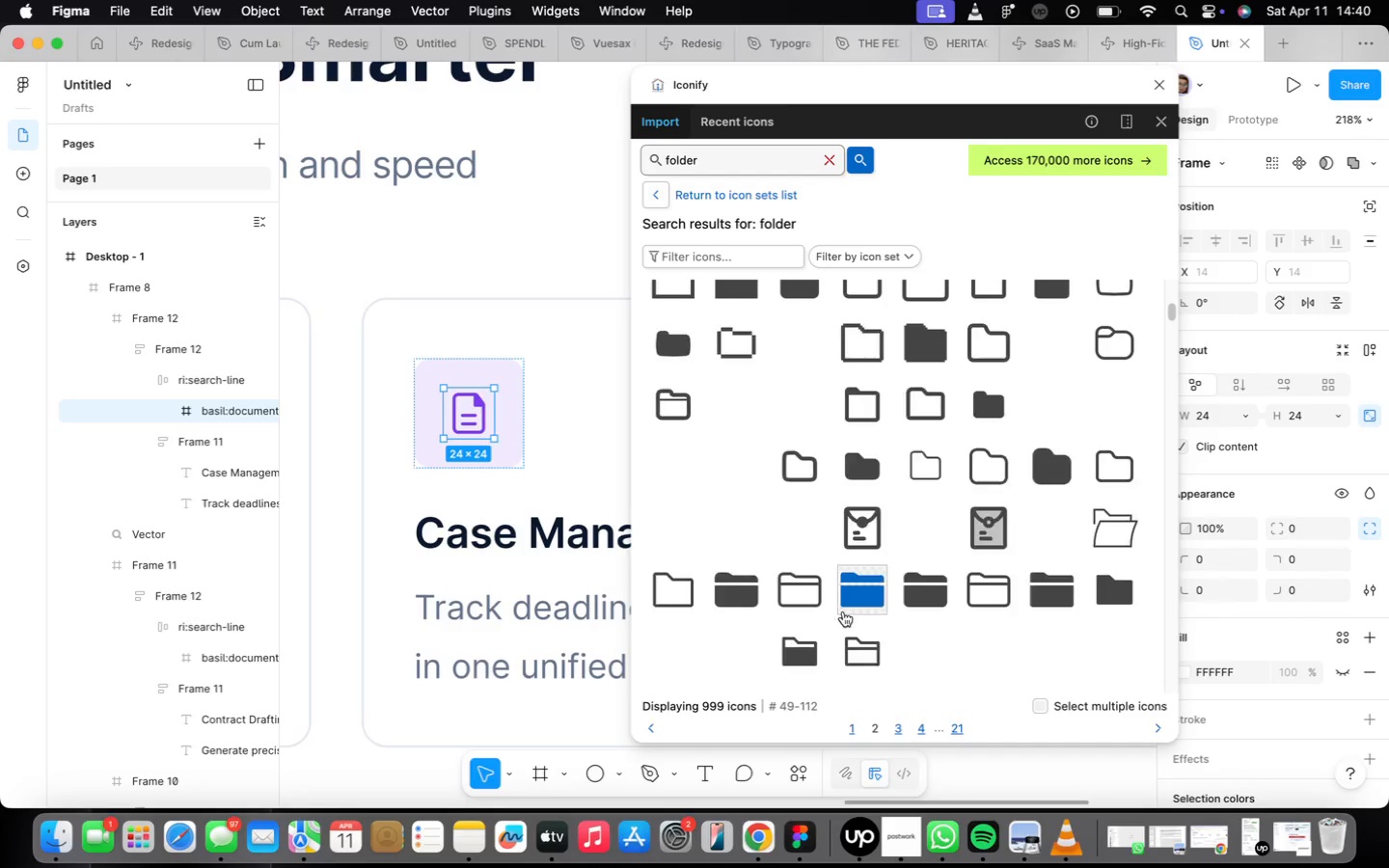 
scroll: coordinate [844, 605], scroll_direction: up, amount: 3.0
 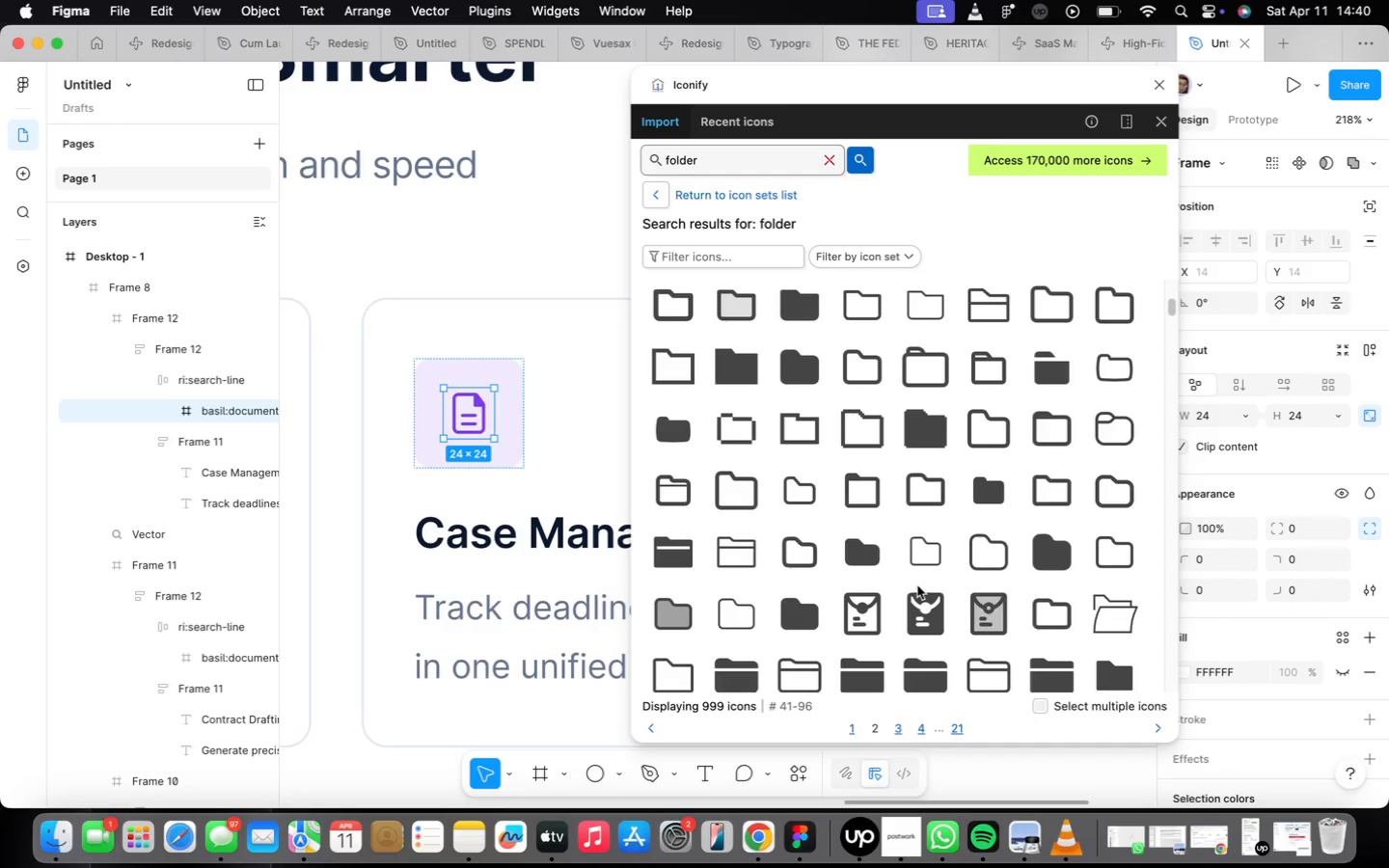 
scroll: coordinate [928, 576], scroll_direction: down, amount: 4.0
 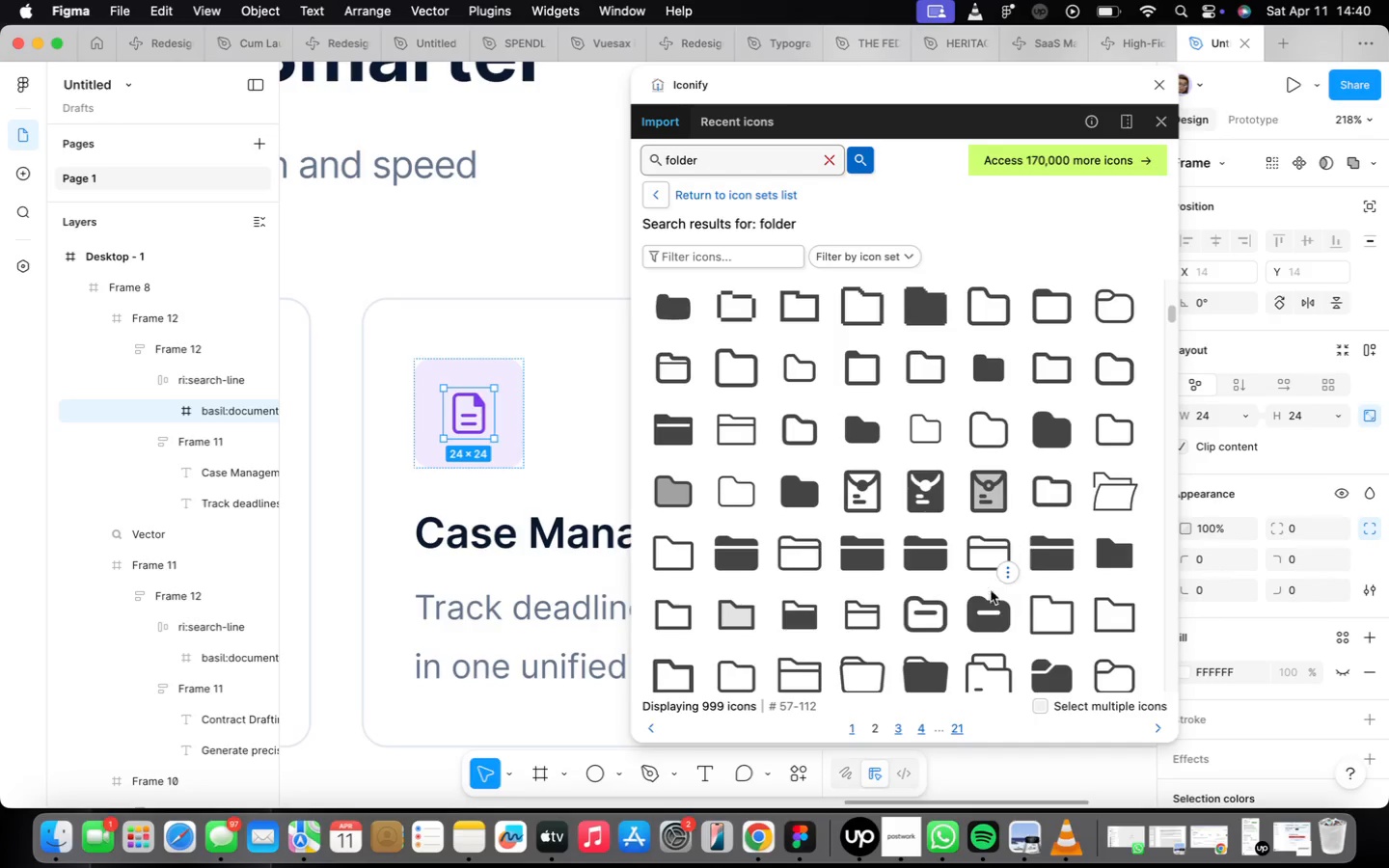 
scroll: coordinate [984, 608], scroll_direction: up, amount: 34.0
 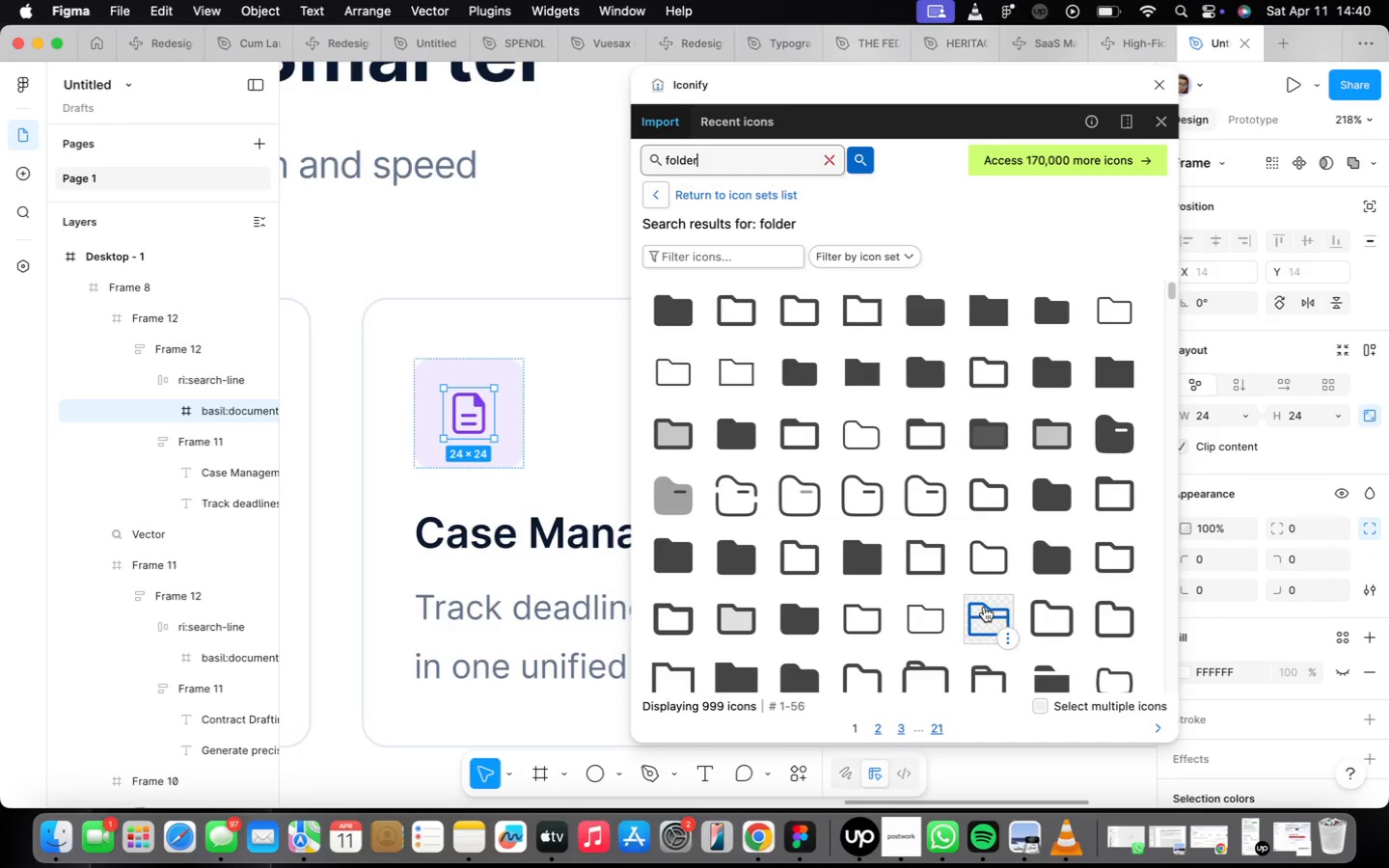 
scroll: coordinate [972, 578], scroll_direction: down, amount: 48.0
 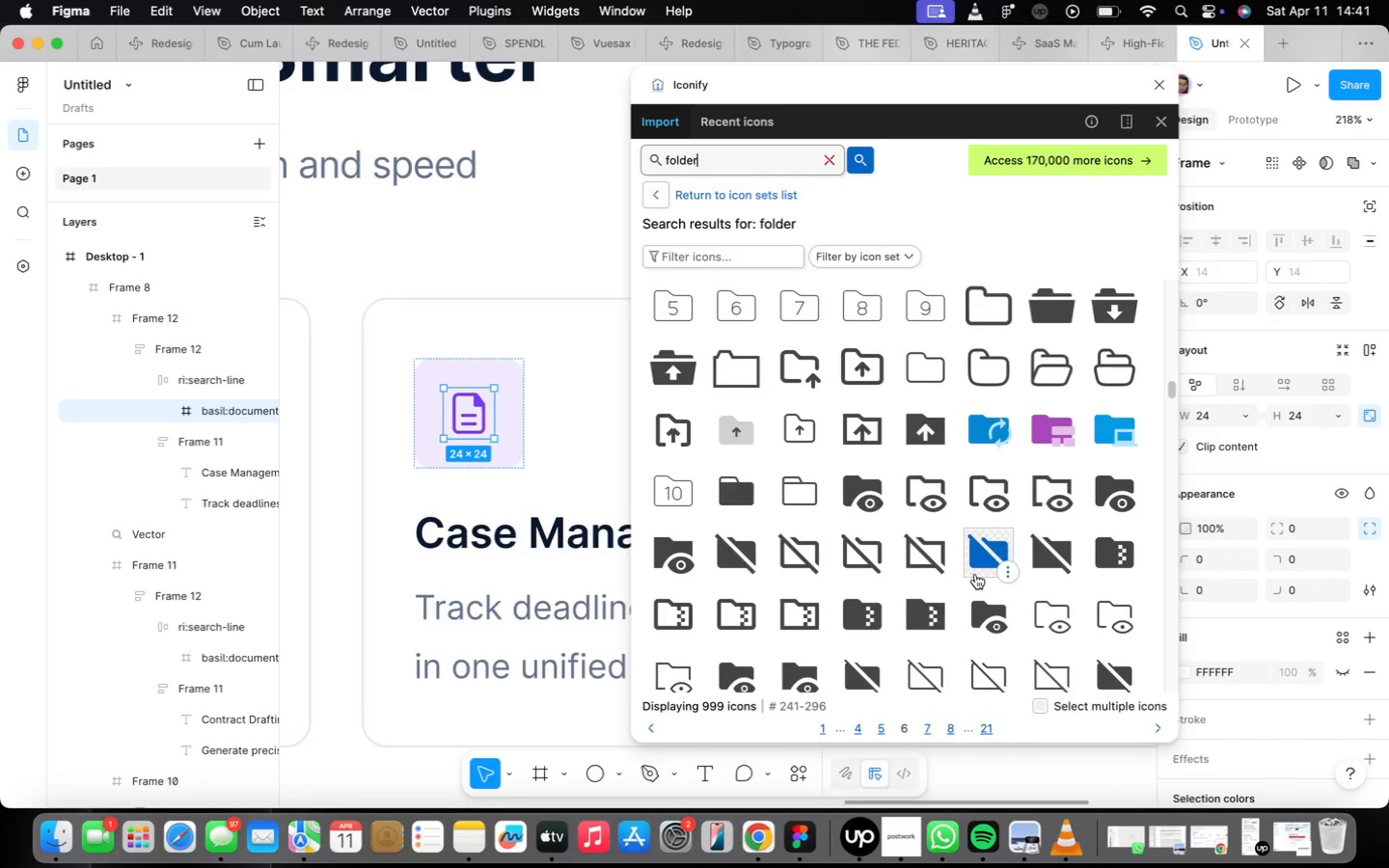 
scroll: coordinate [972, 572], scroll_direction: up, amount: 52.0
 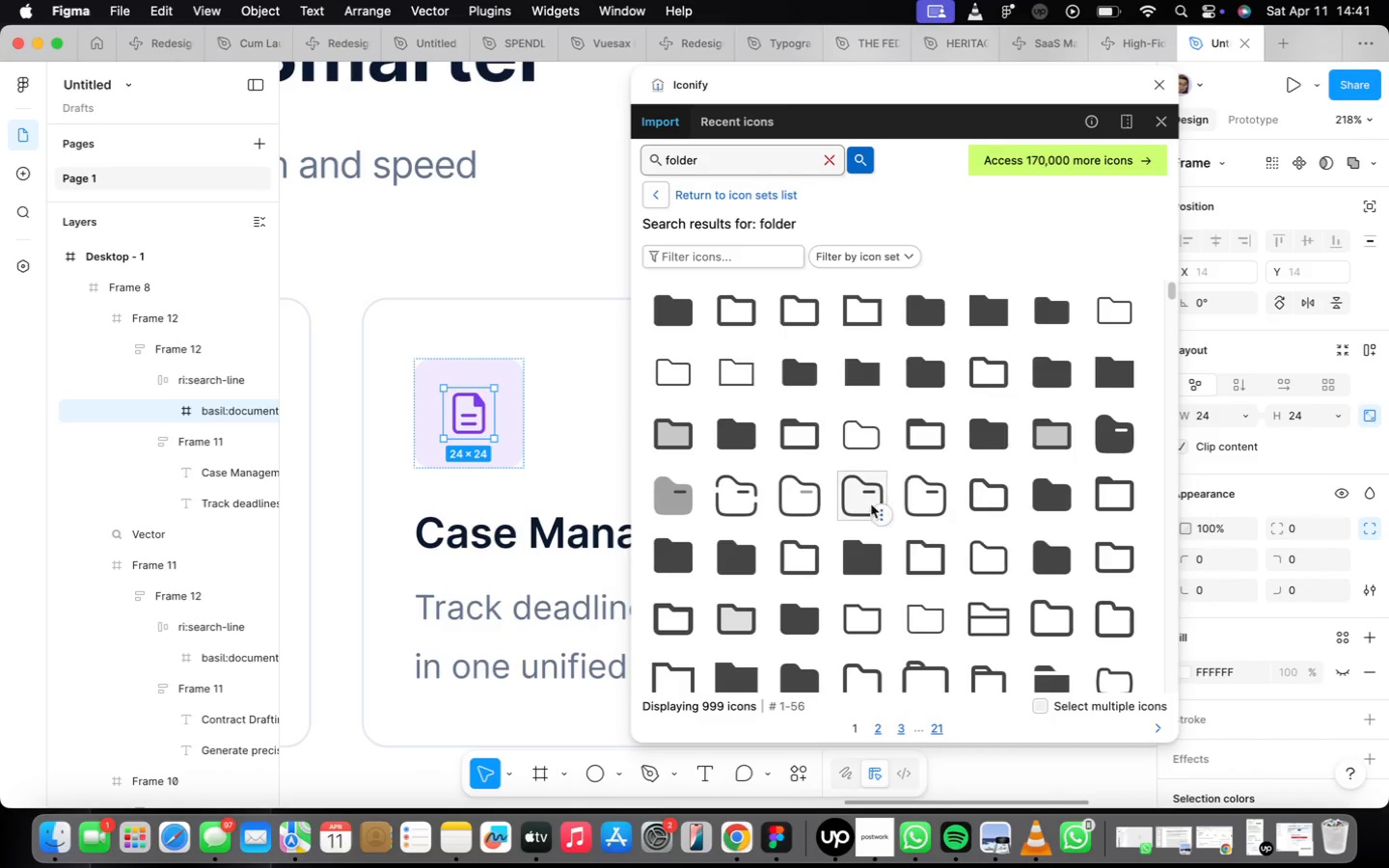 
left_click([798, 500])
 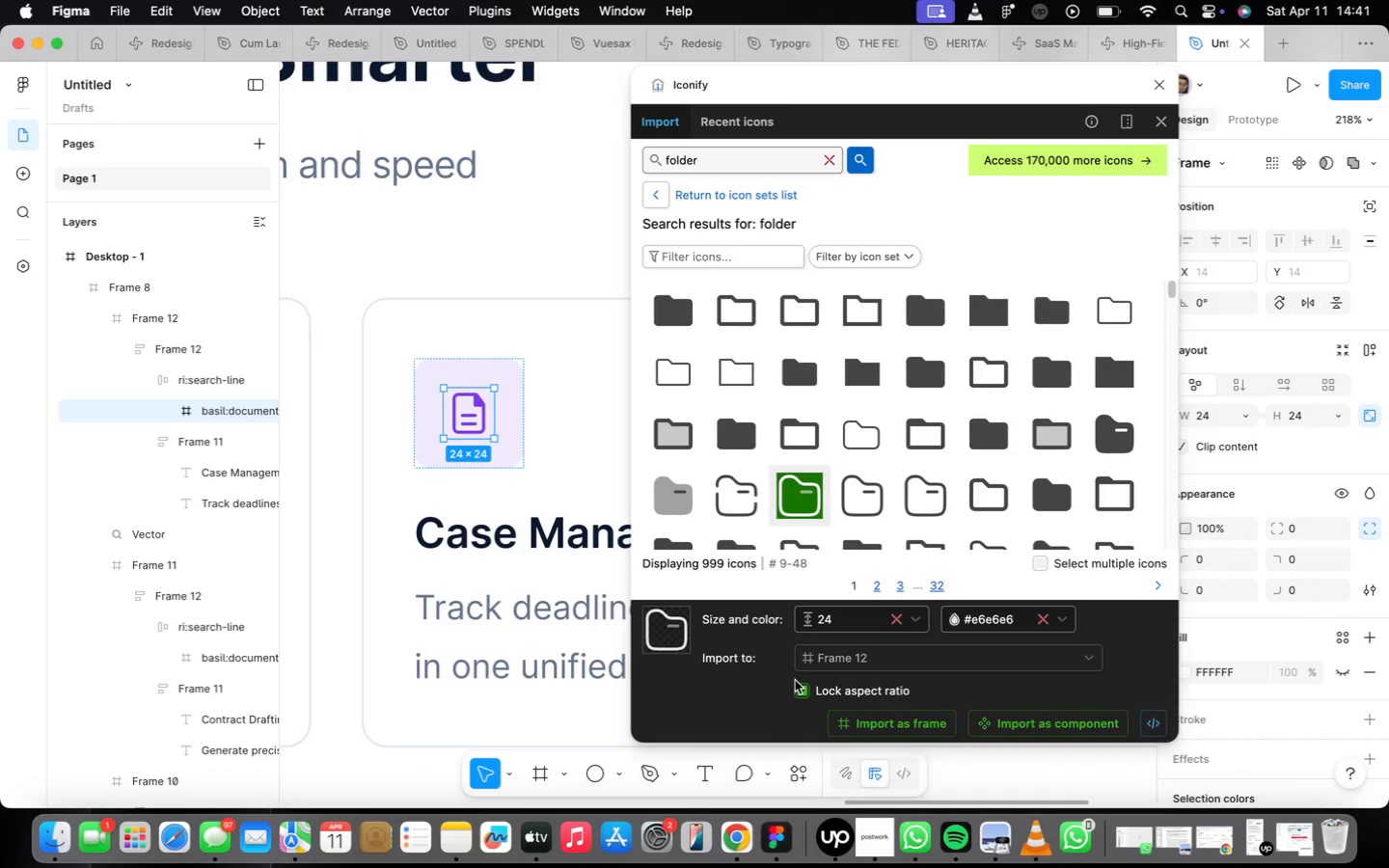 
wait(6.24)
 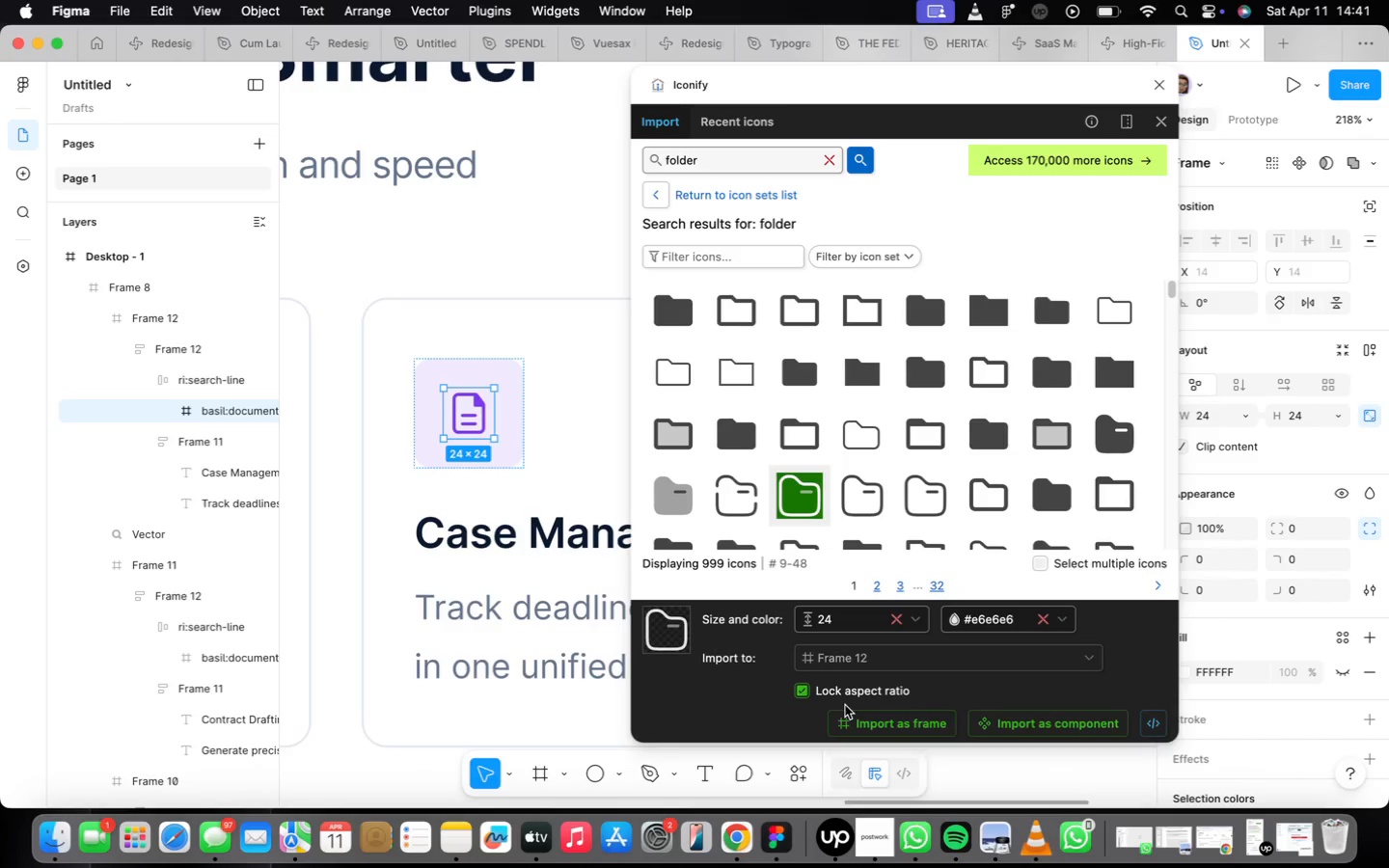 
left_click([476, 420])
 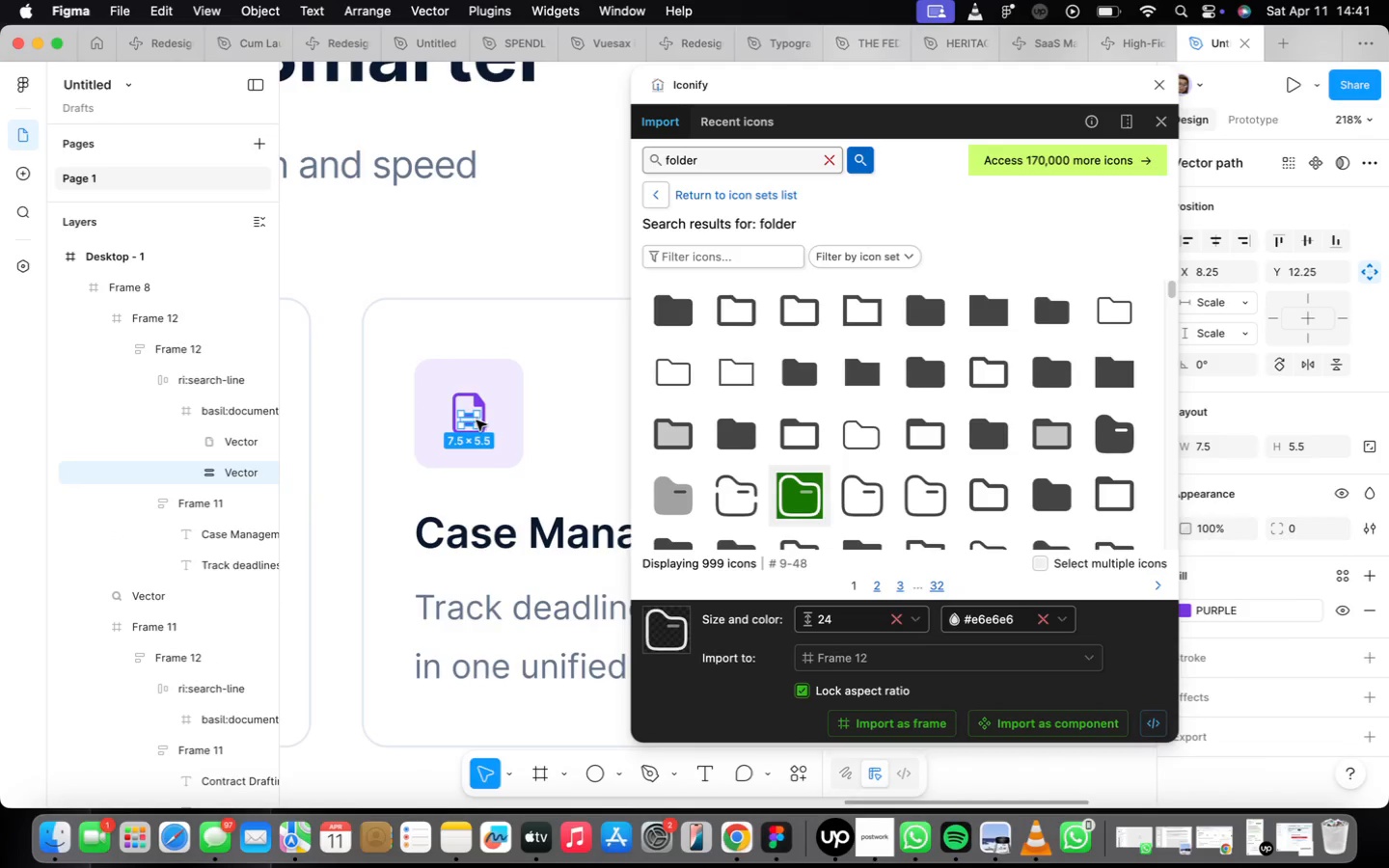 
left_click([531, 422])
 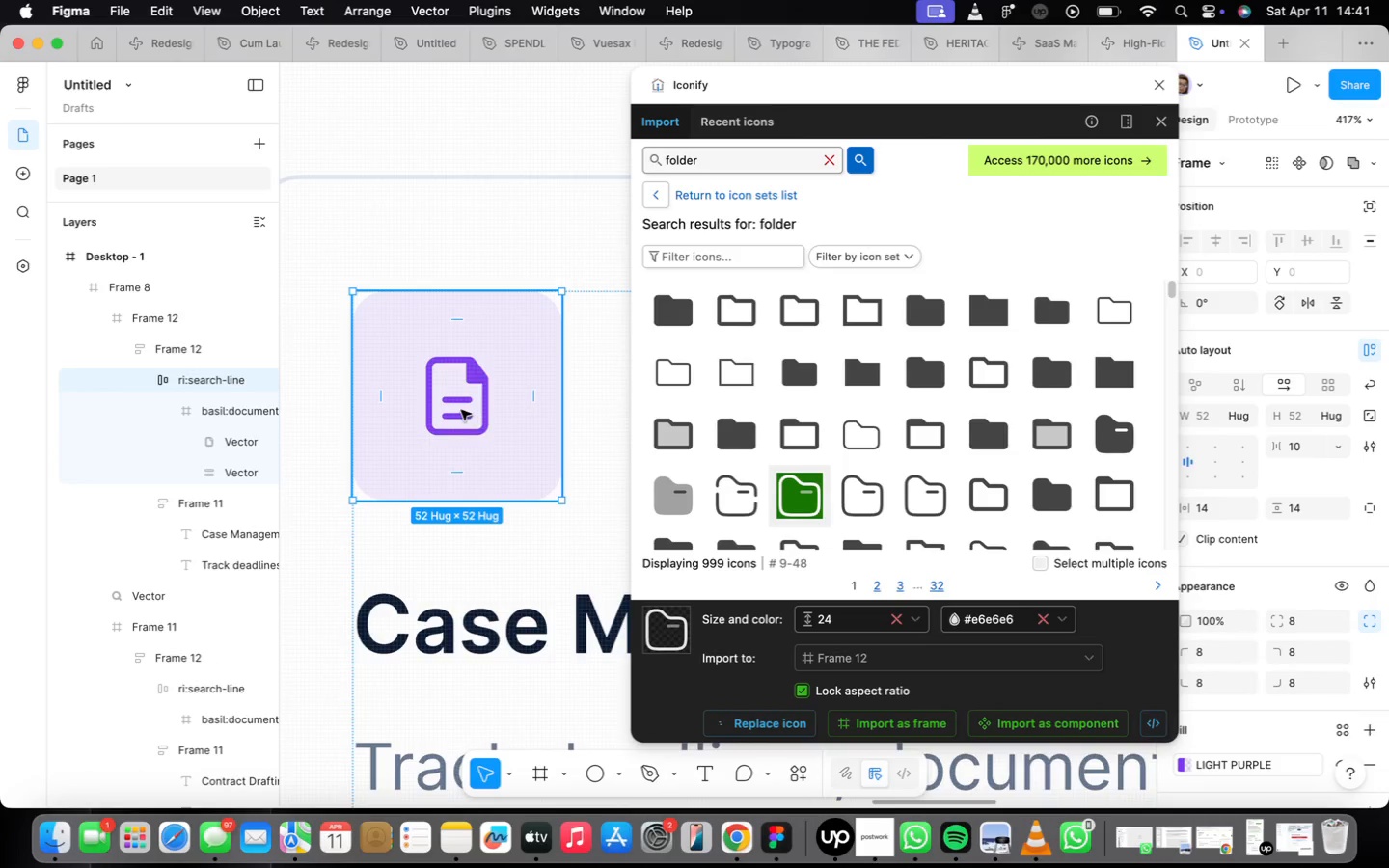 
scroll: coordinate [481, 433], scroll_direction: up, amount: 8.0
 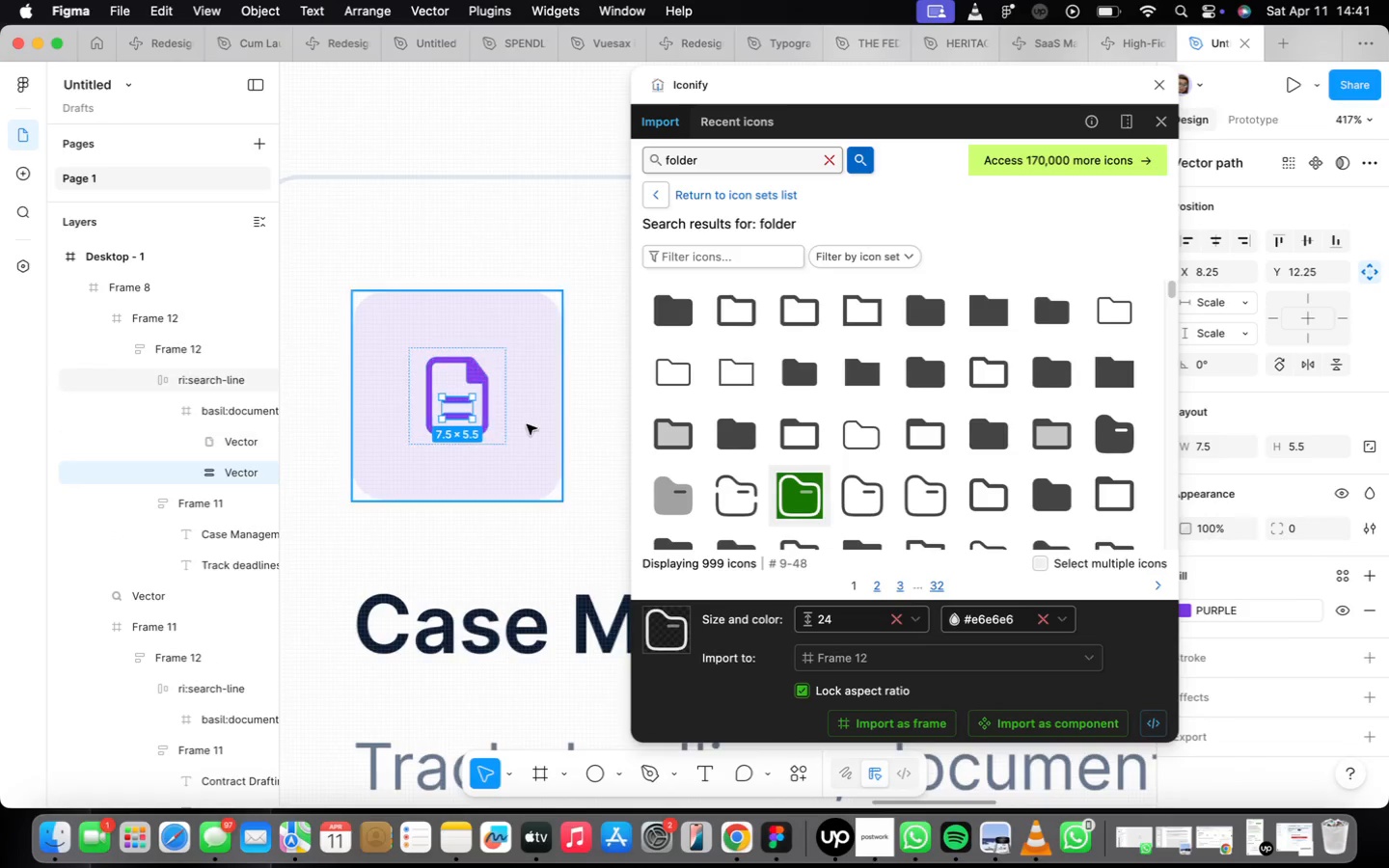 
double_click([461, 410])
 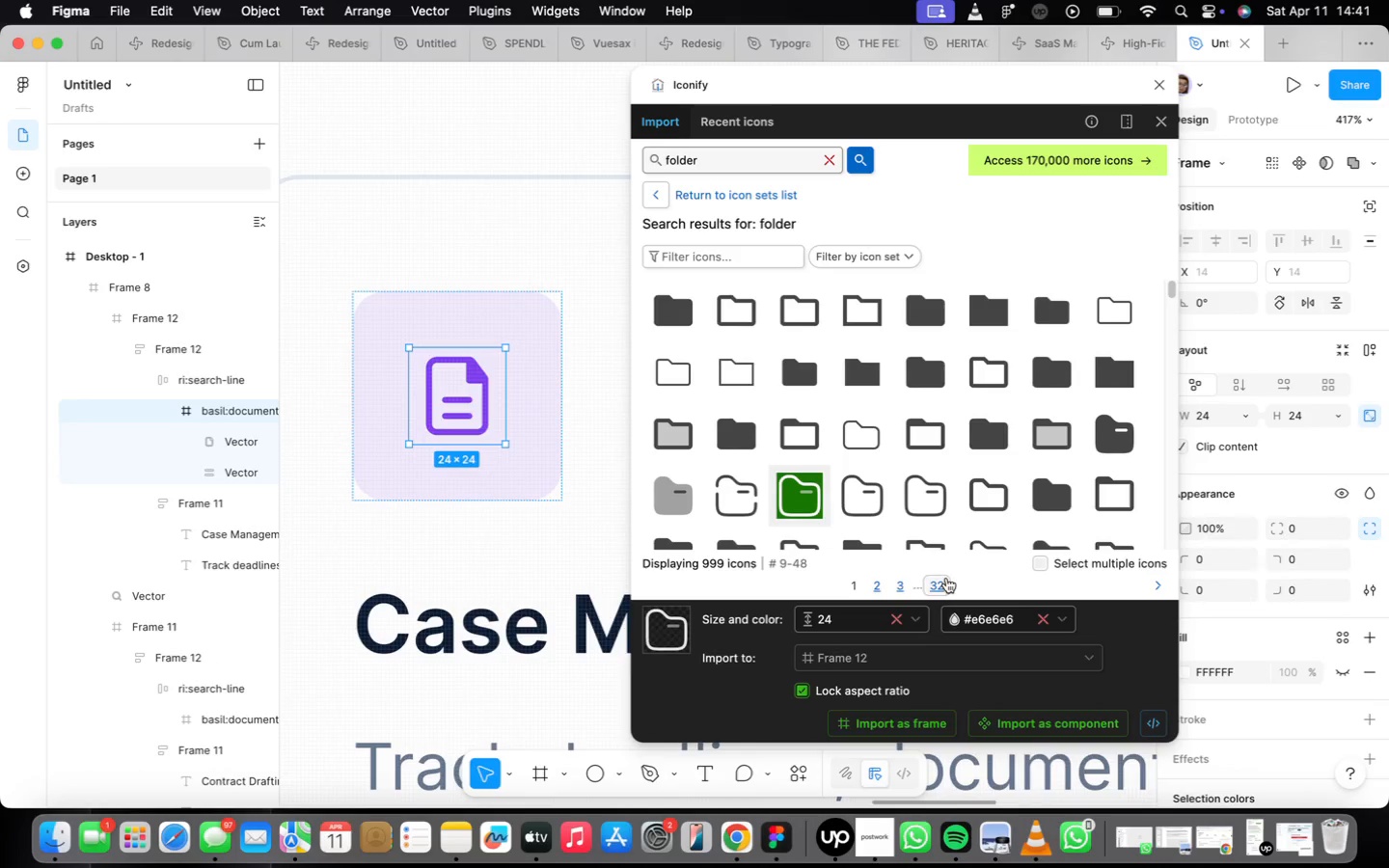 
left_click([912, 725])
 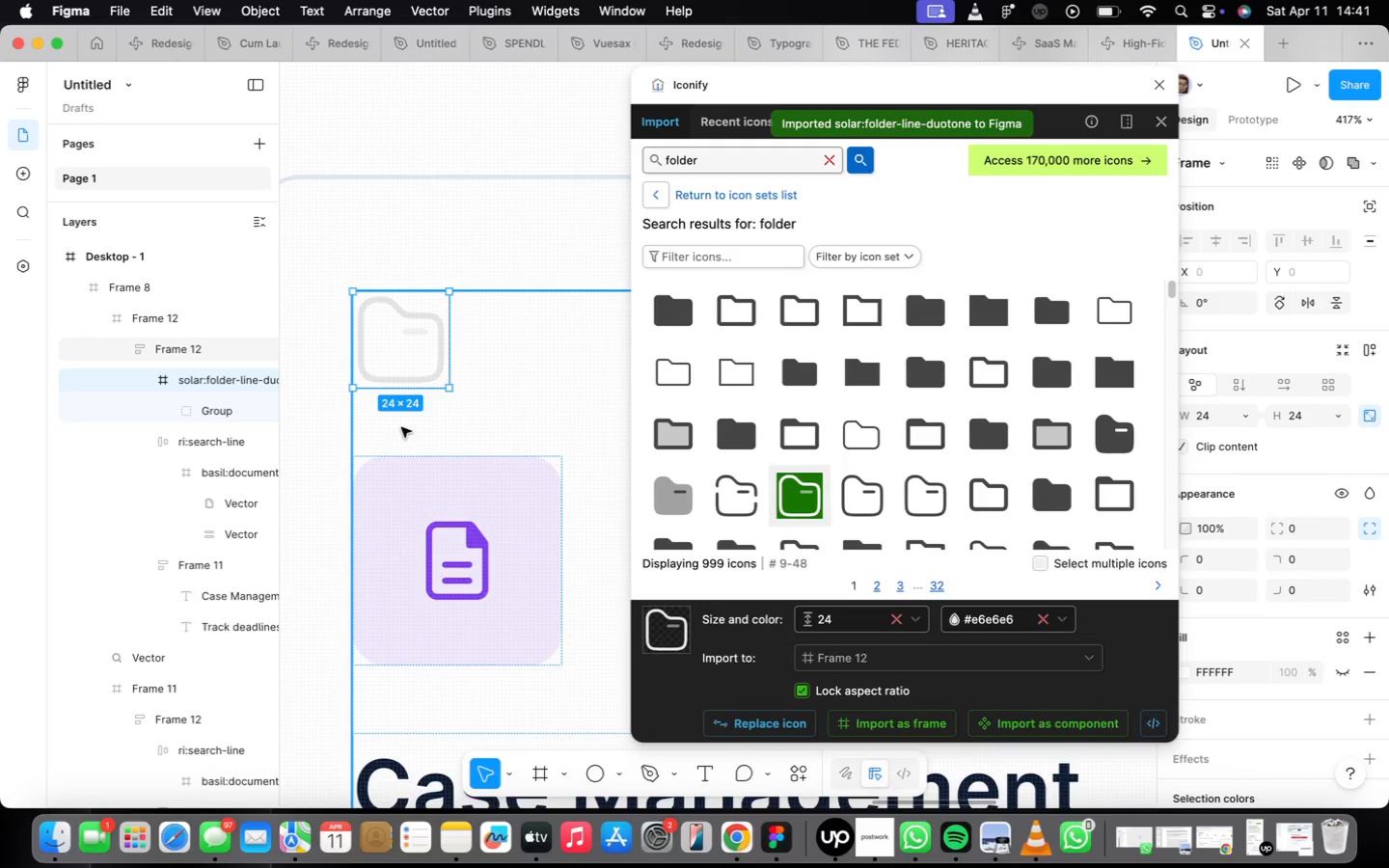 
scroll: coordinate [413, 479], scroll_direction: down, amount: 10.0
 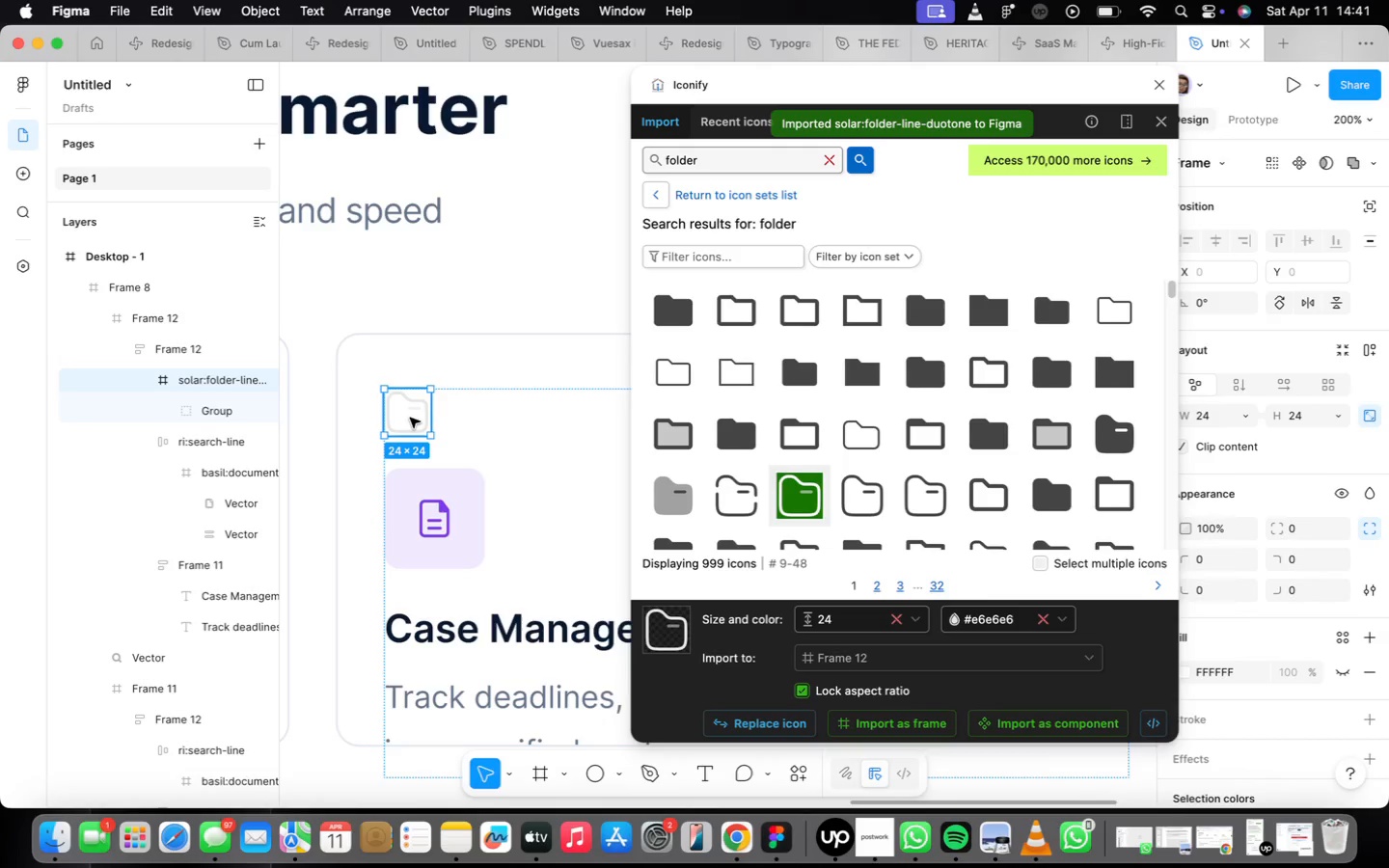 
left_click_drag(start_coordinate=[410, 418], to_coordinate=[478, 302])
 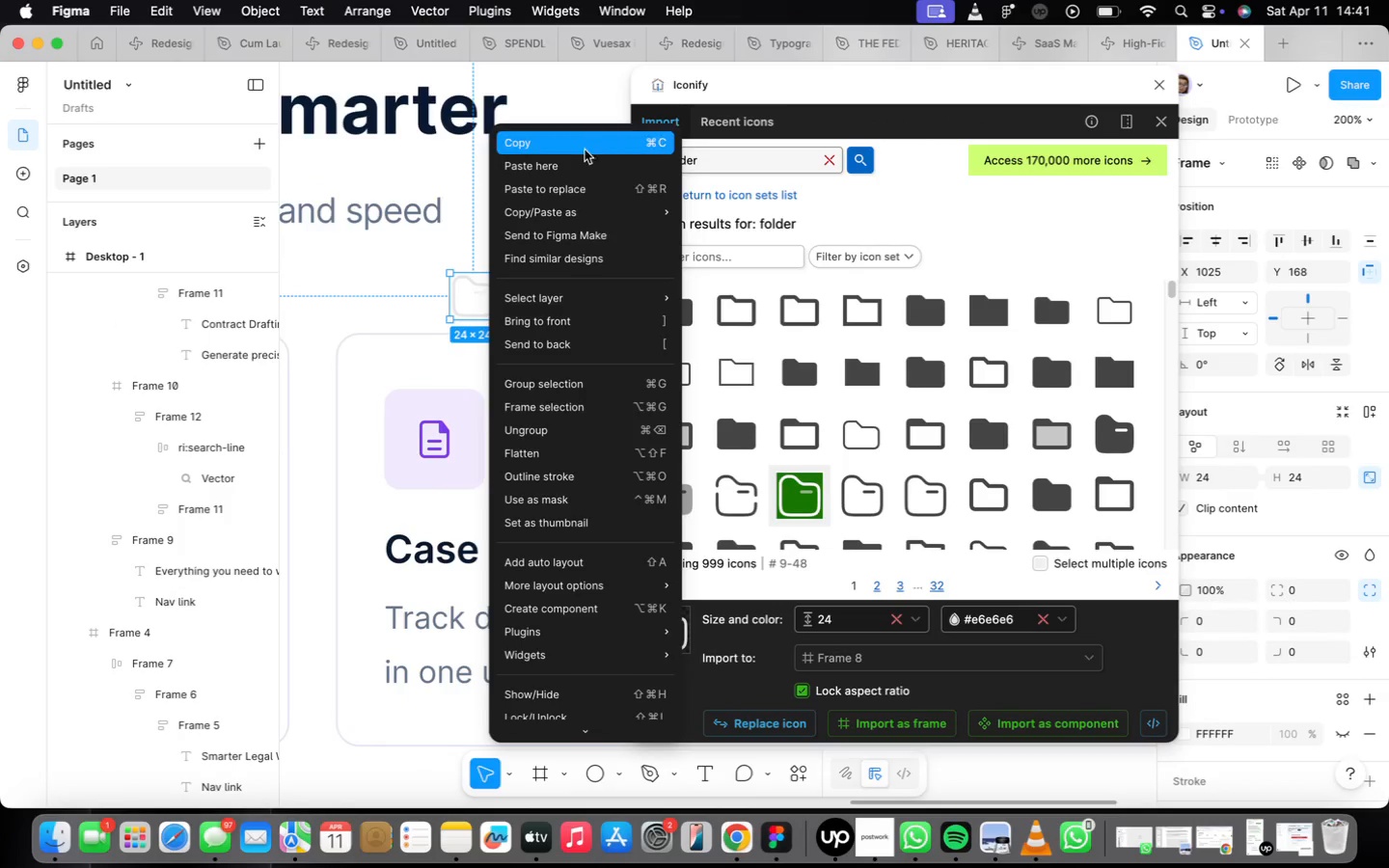 
left_click([559, 143])
 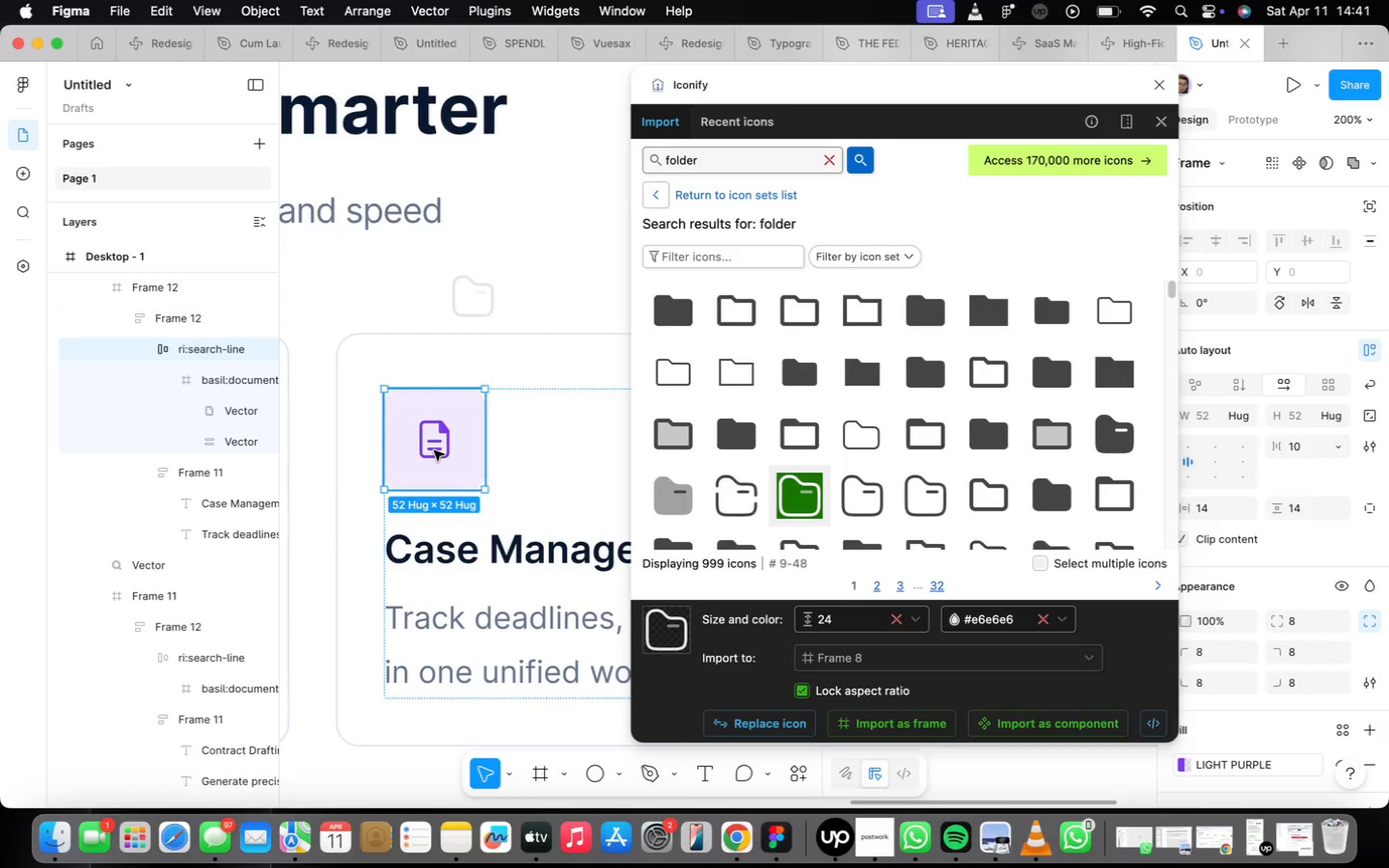 
right_click([434, 450])
 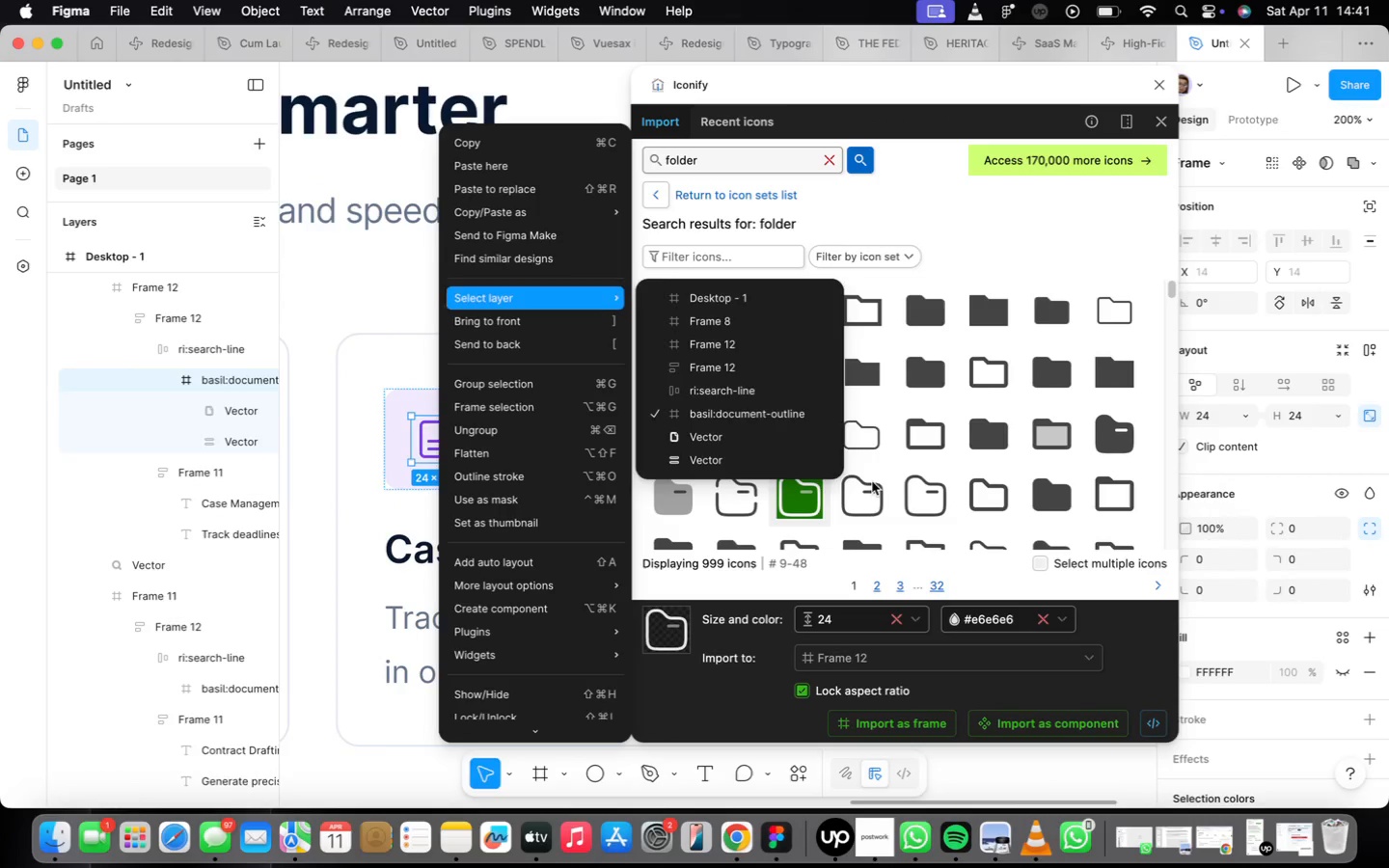 
left_click([541, 193])
 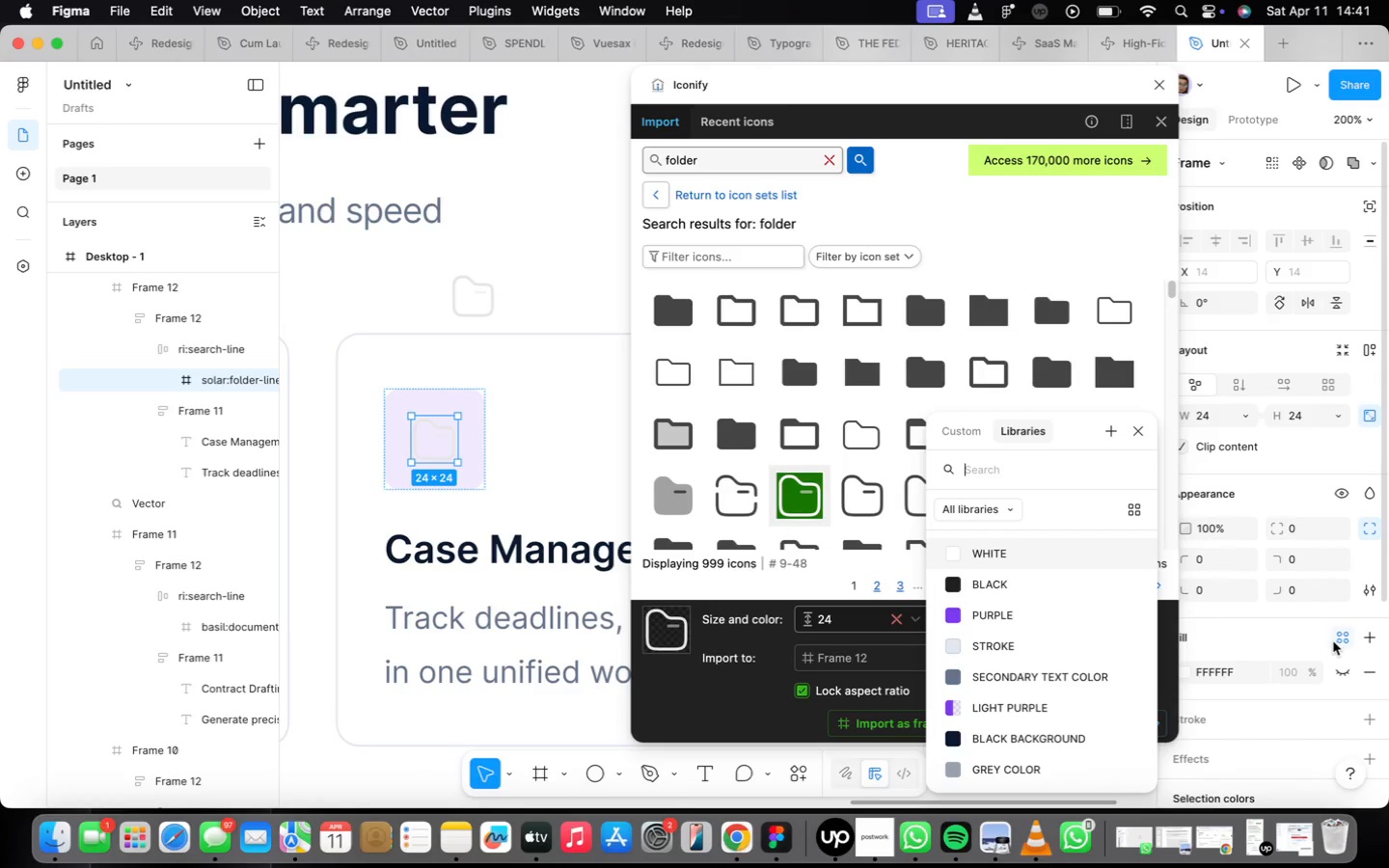 
left_click([1022, 622])
 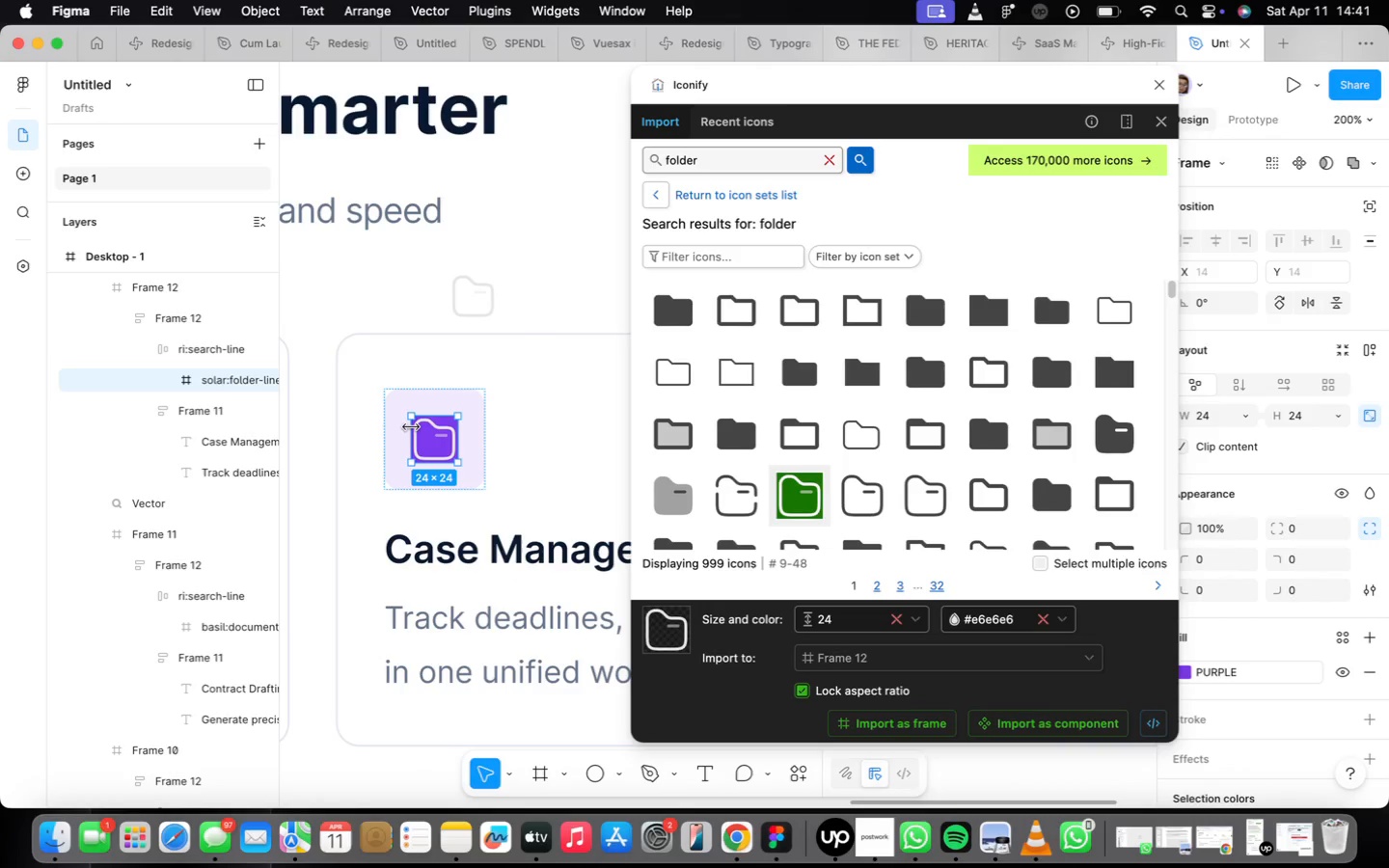 
scroll: coordinate [419, 453], scroll_direction: up, amount: 16.0
 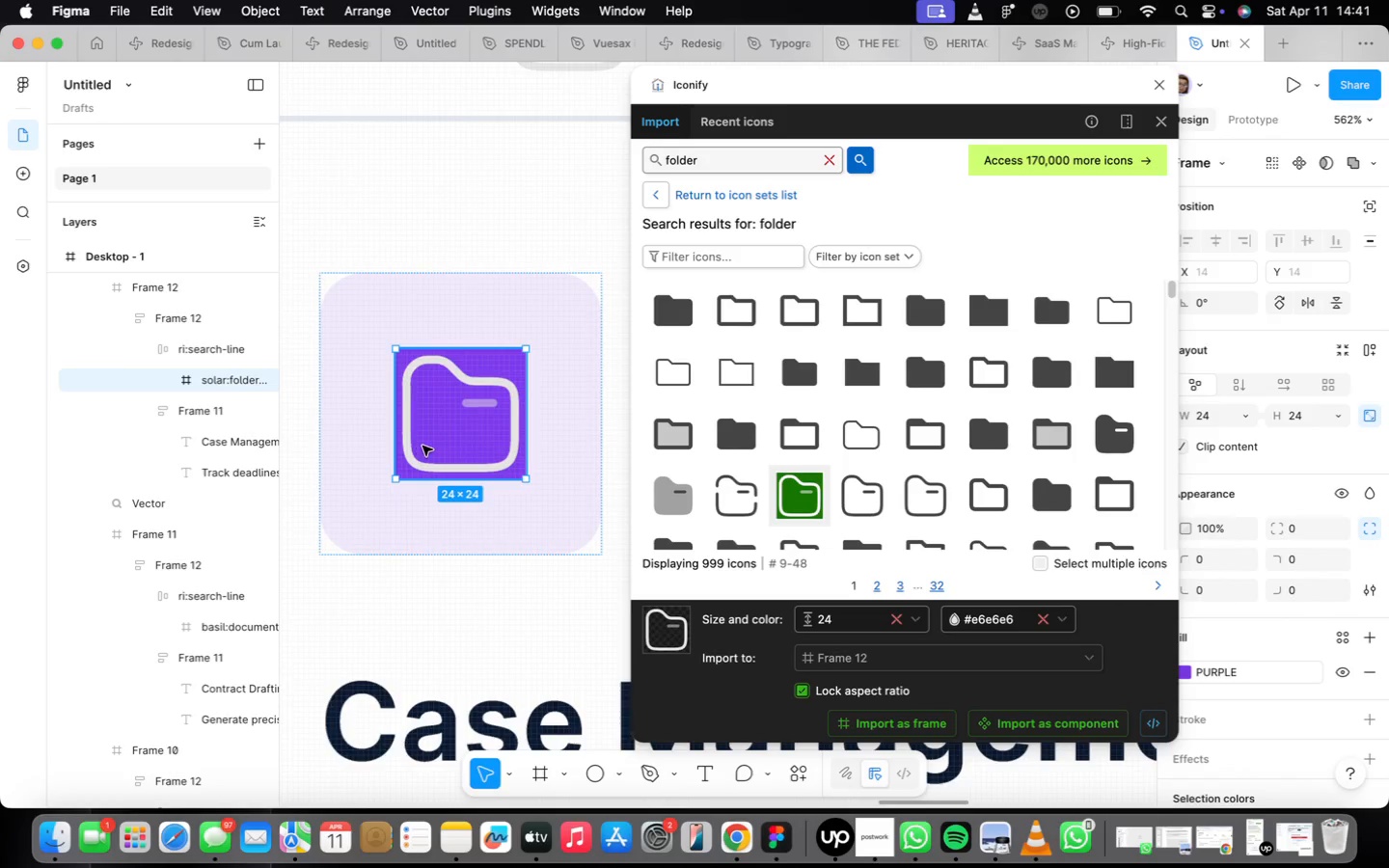 
scroll: coordinate [426, 447], scroll_direction: down, amount: 16.0
 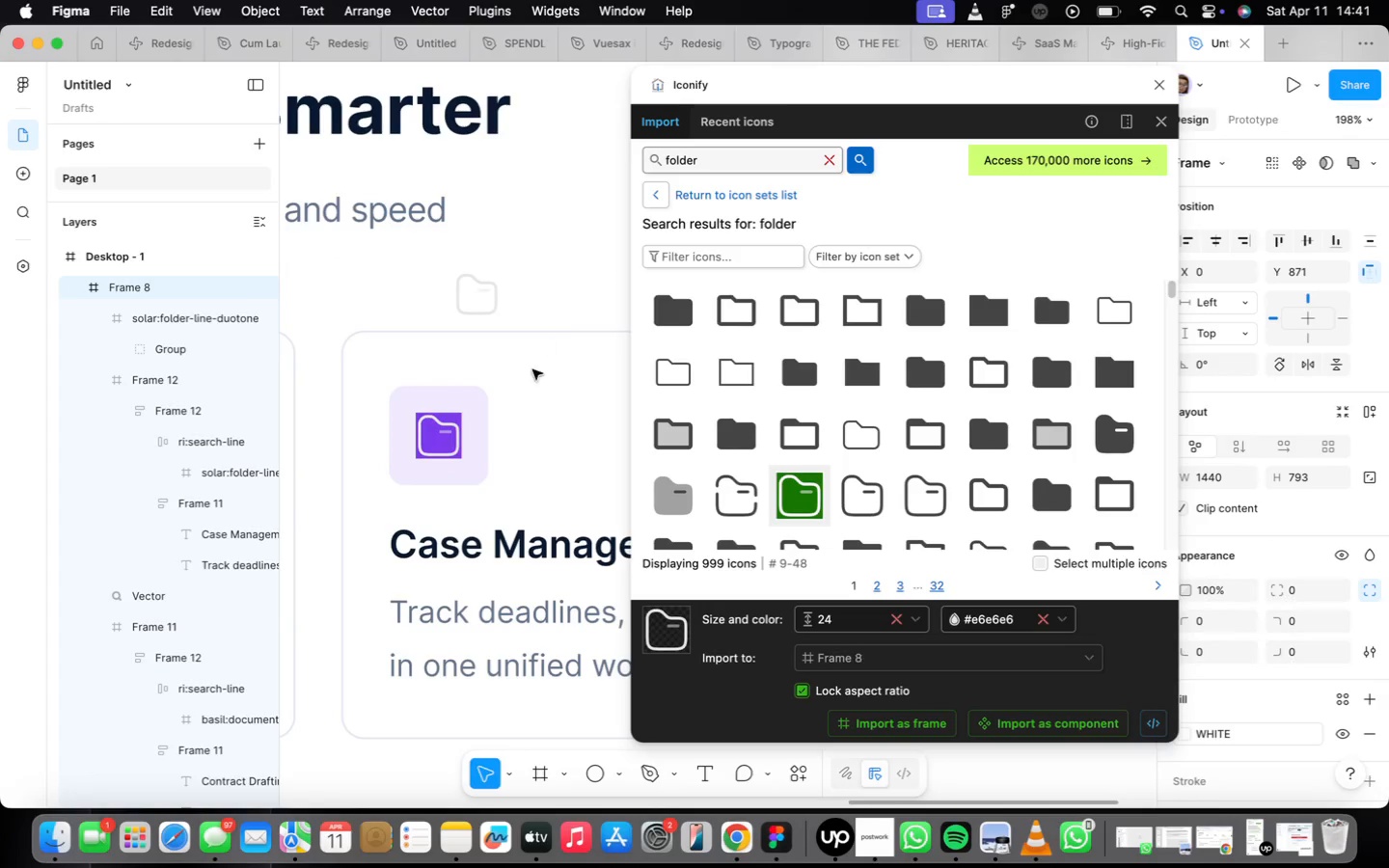 
left_click([421, 442])
 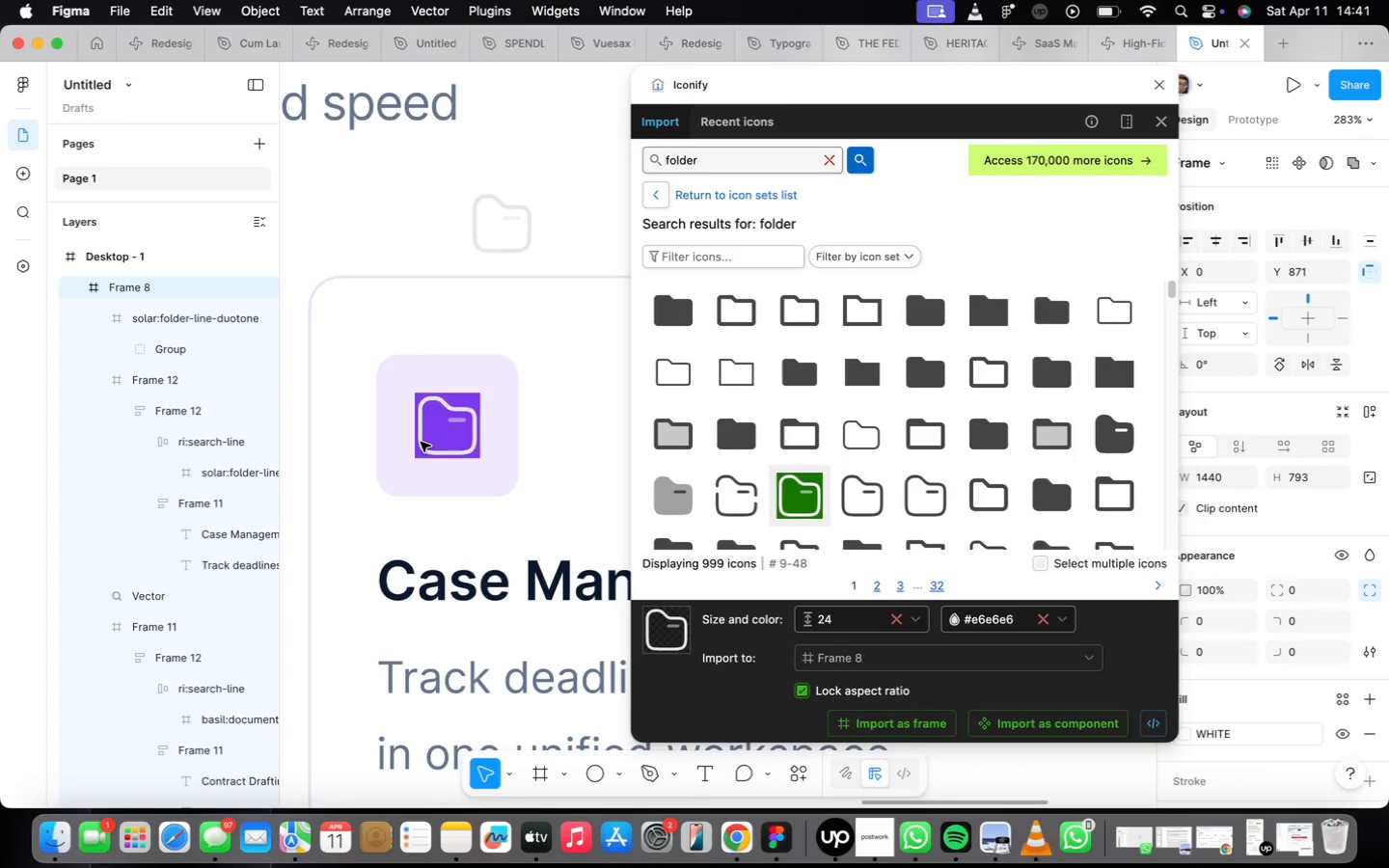 
scroll: coordinate [418, 457], scroll_direction: up, amount: 3.0
 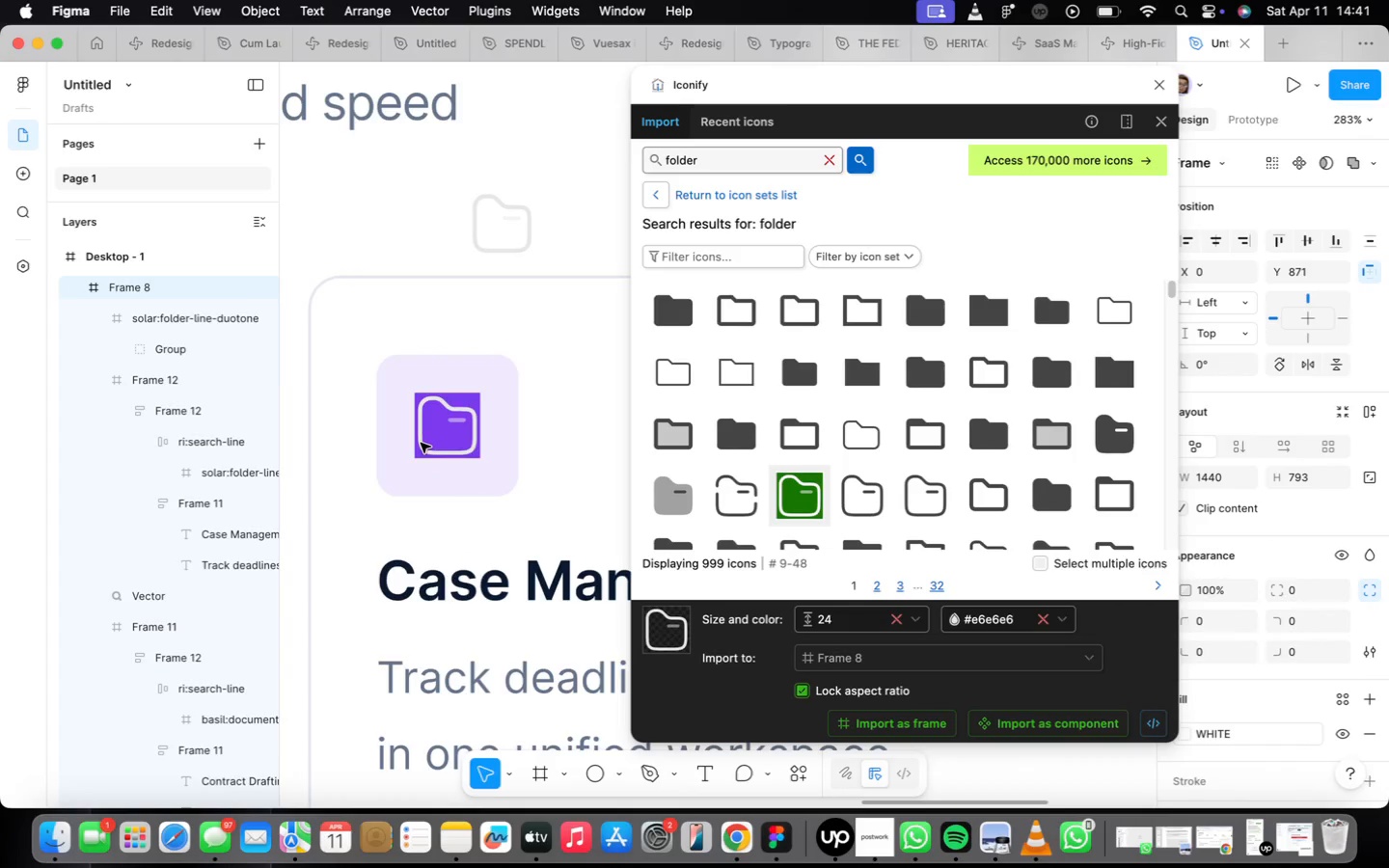 
double_click([421, 442])
 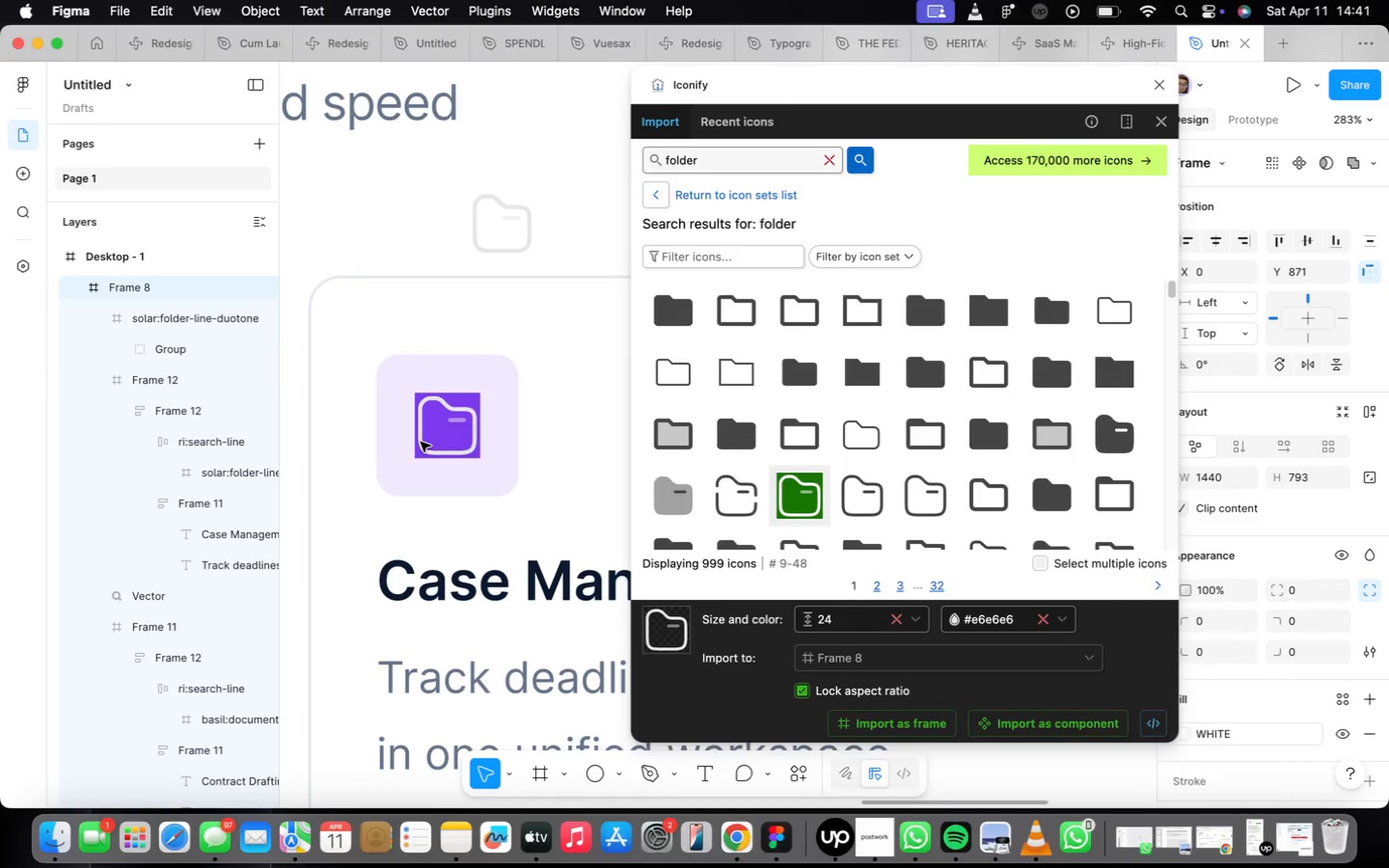 
triple_click([421, 442])
 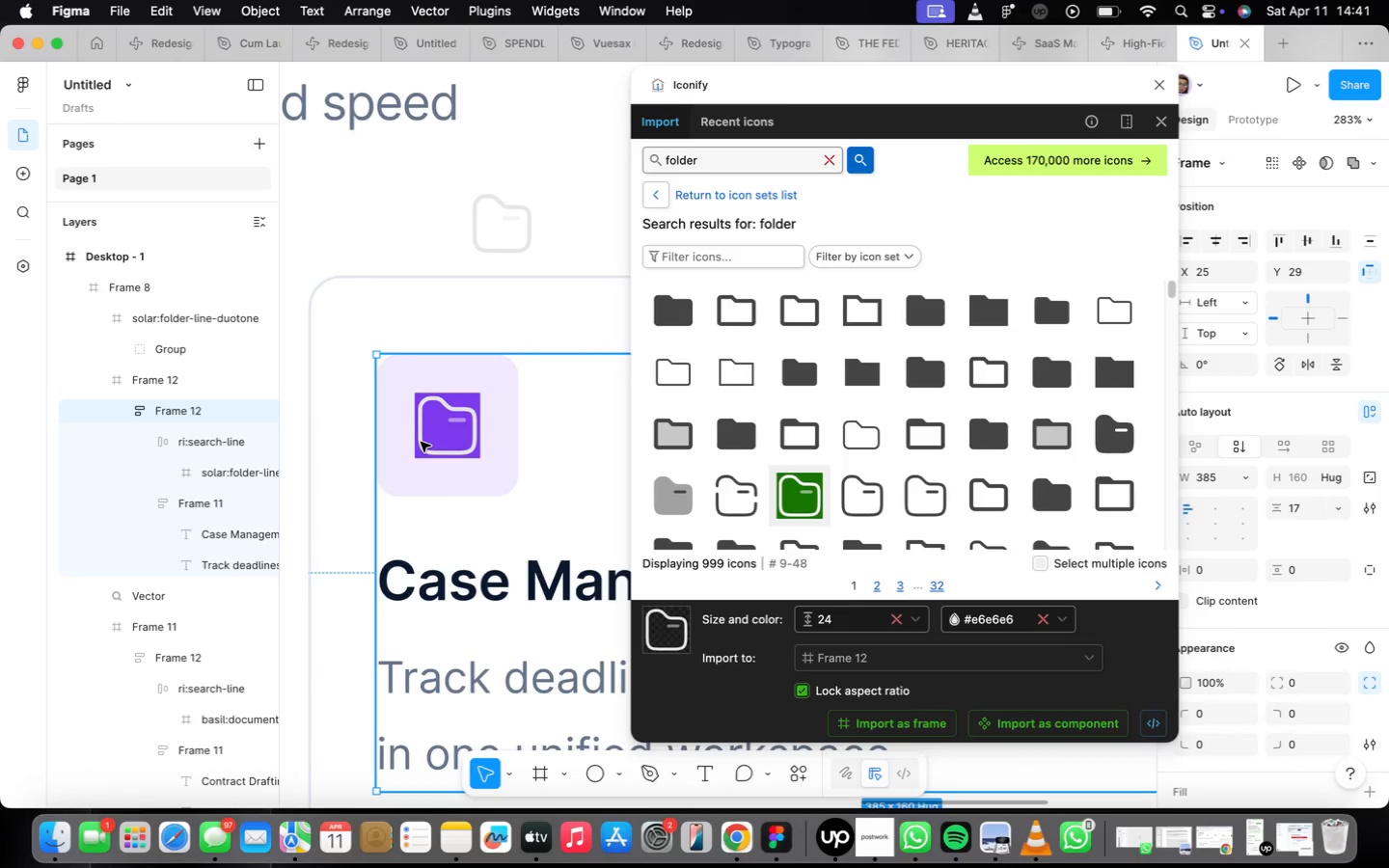 
triple_click([421, 442])
 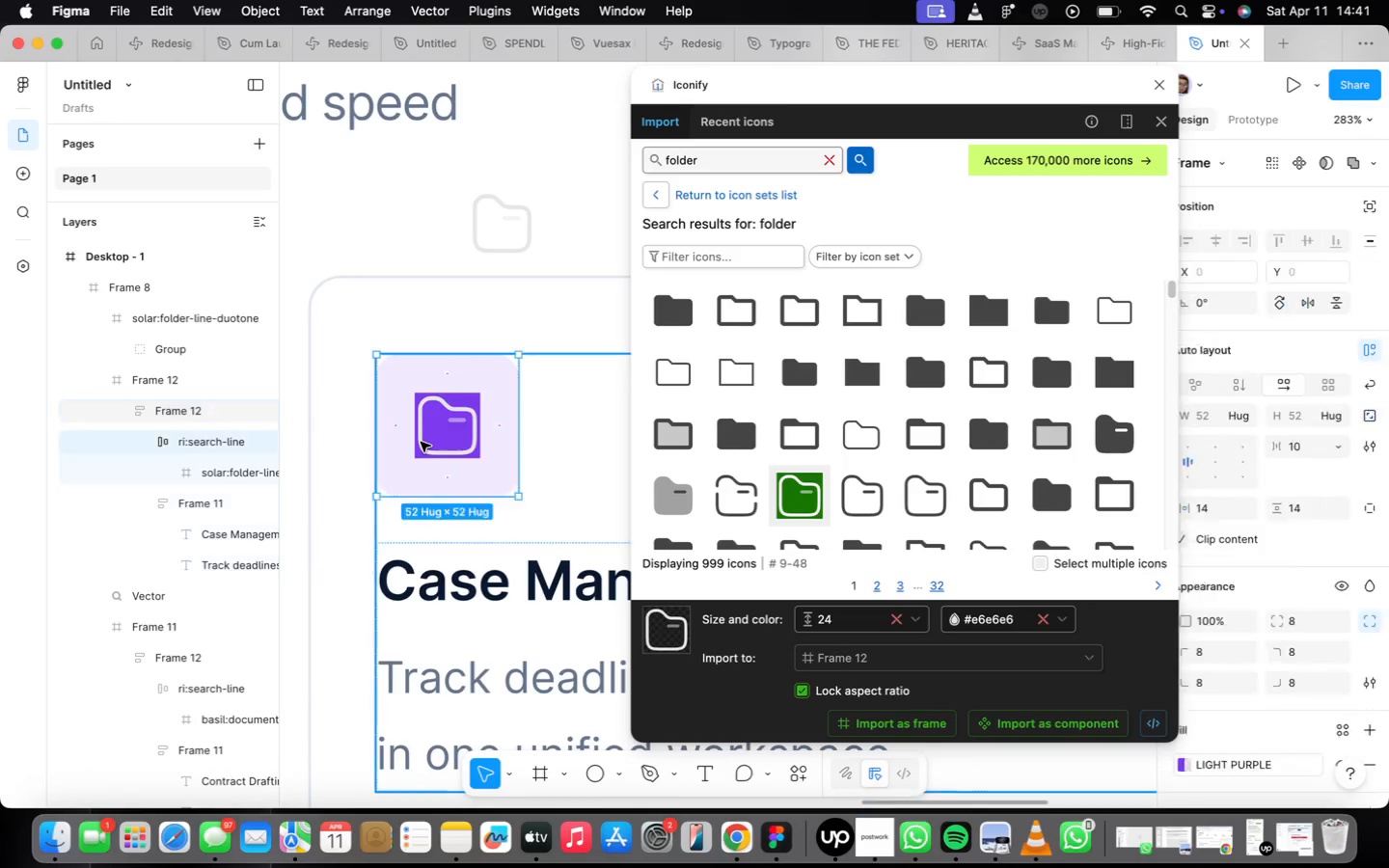 
triple_click([421, 442])
 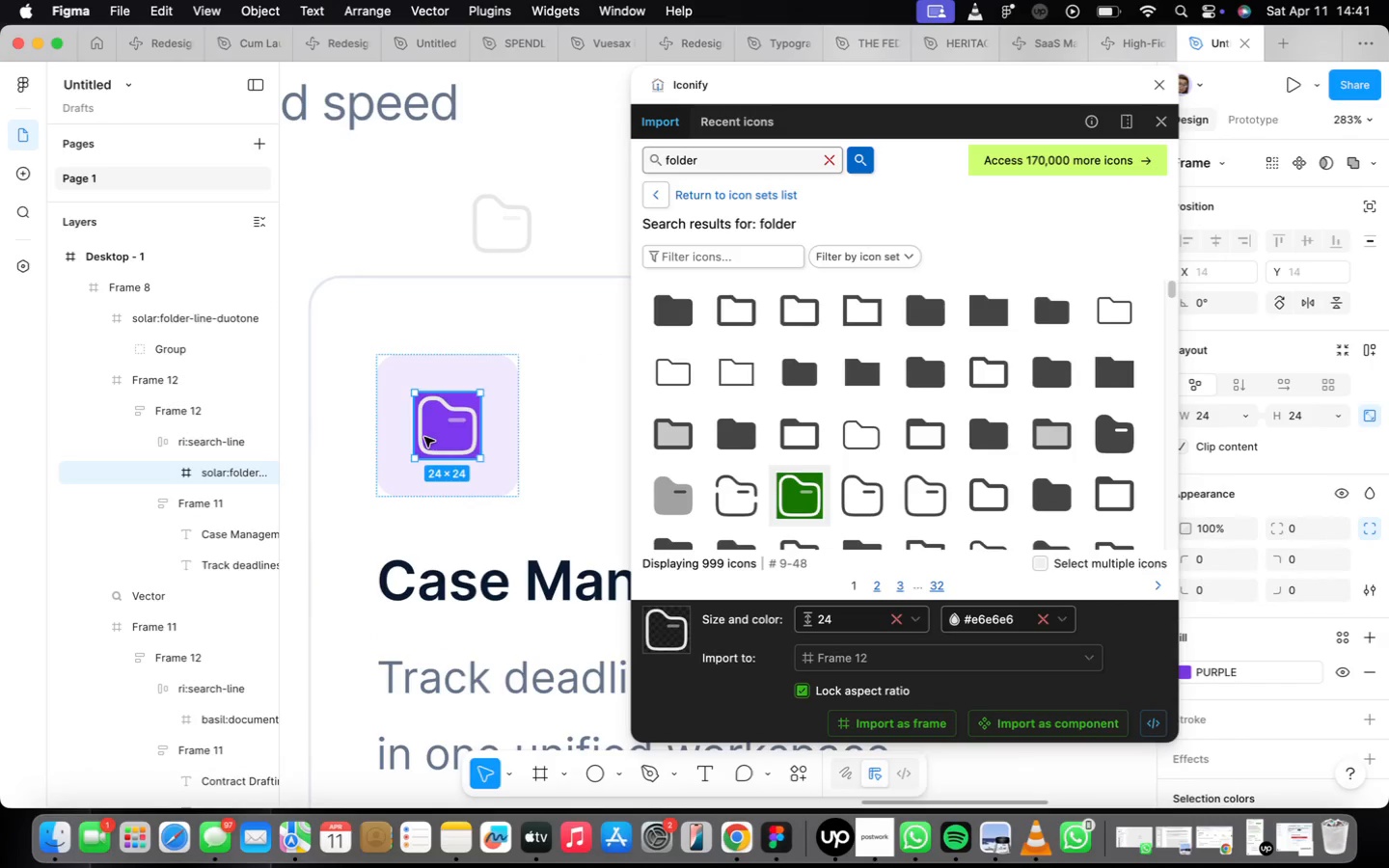 
key(Meta+CommandLeft)
 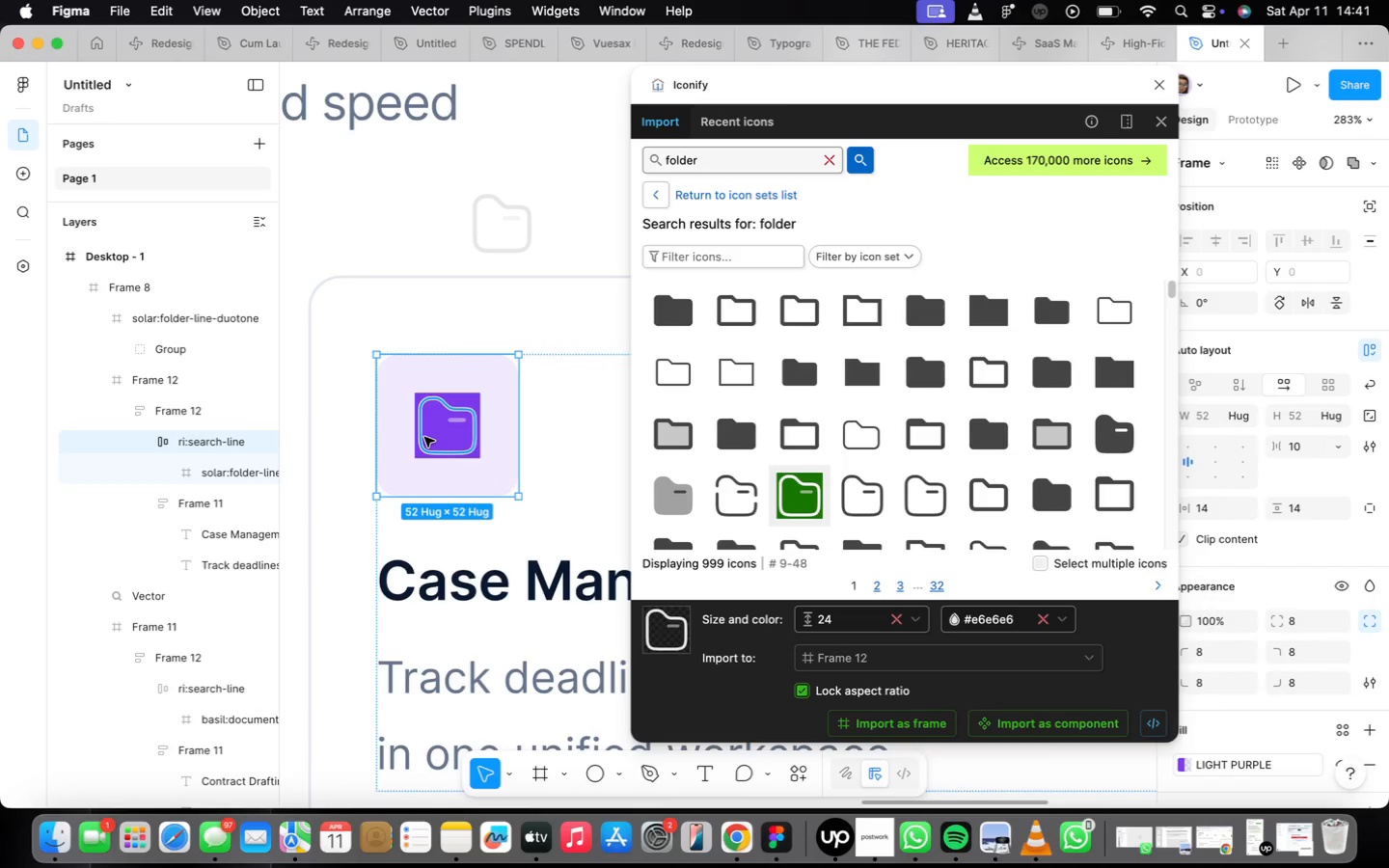 
key(Meta+Z)
 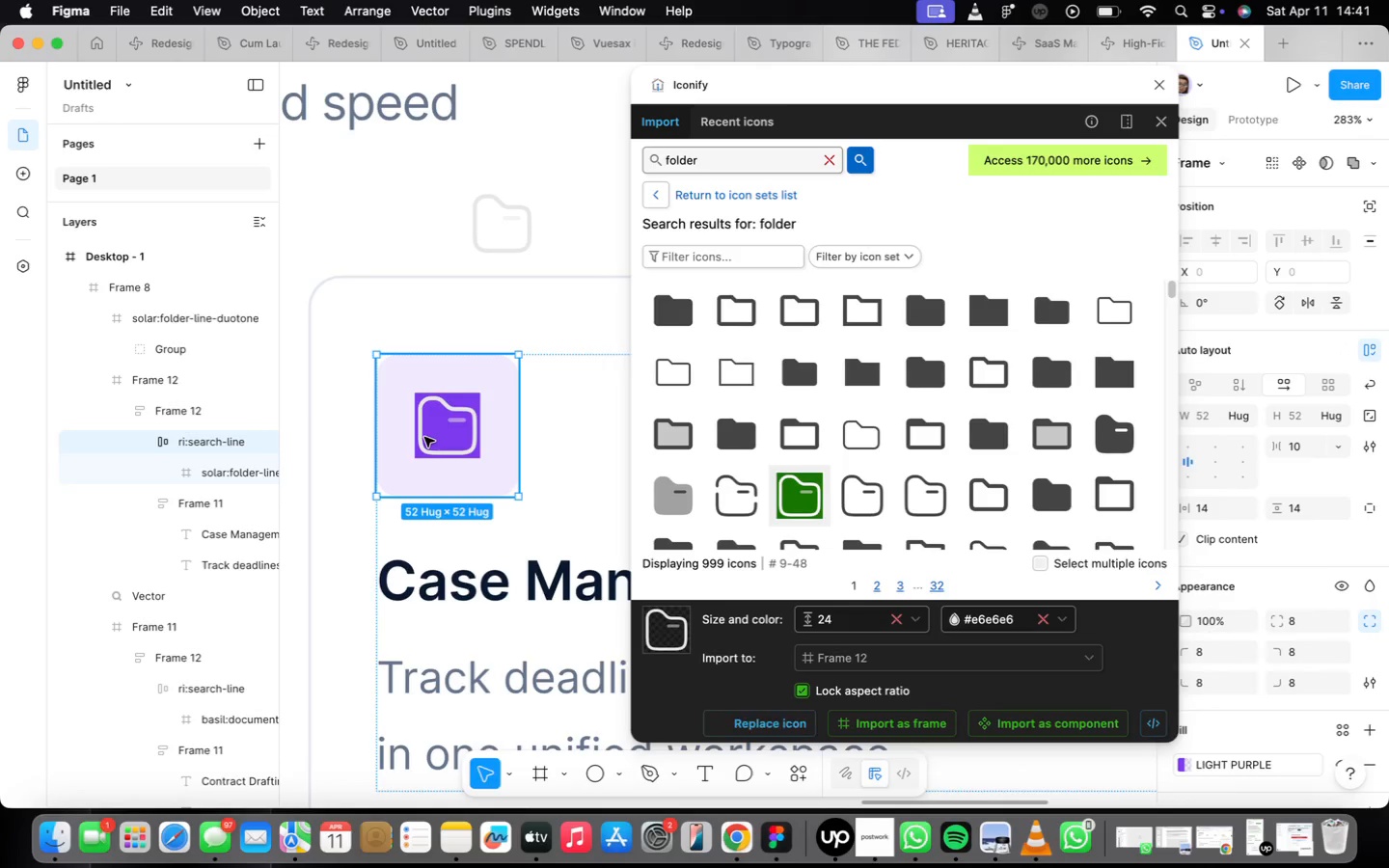 
key(Meta+CommandLeft)
 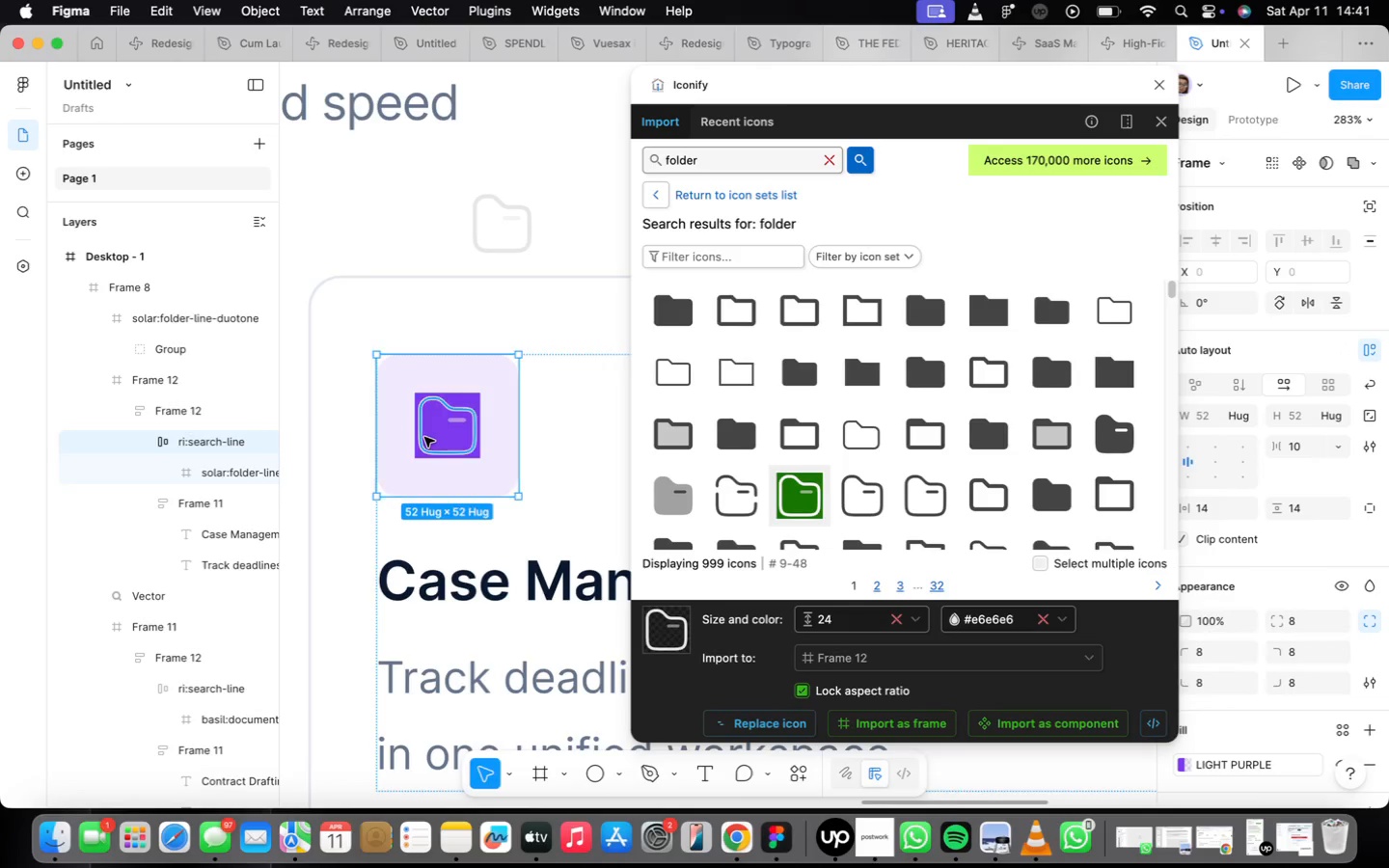 
key(Meta+Z)
 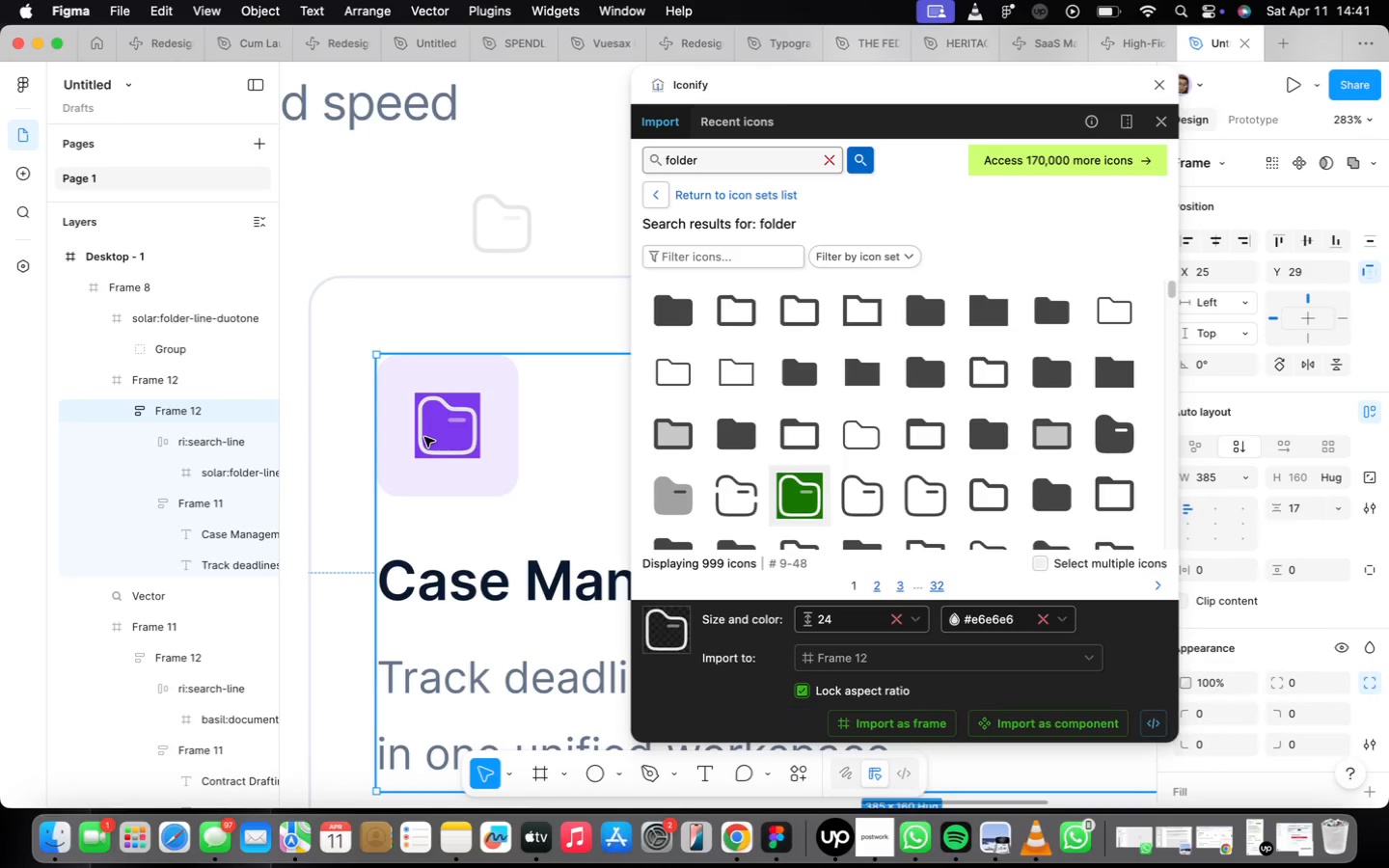 
key(Meta+CommandLeft)
 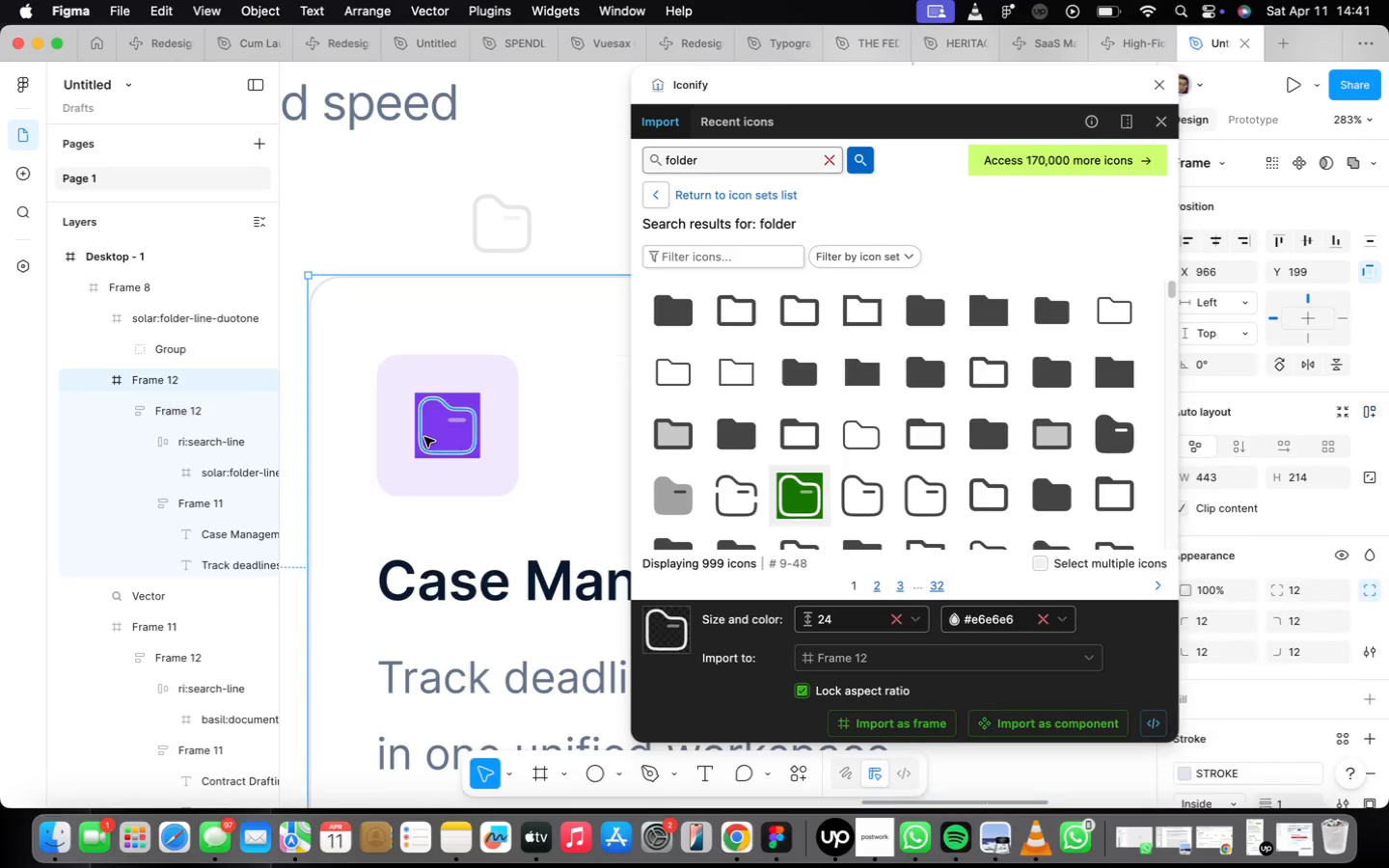 
key(Meta+Z)
 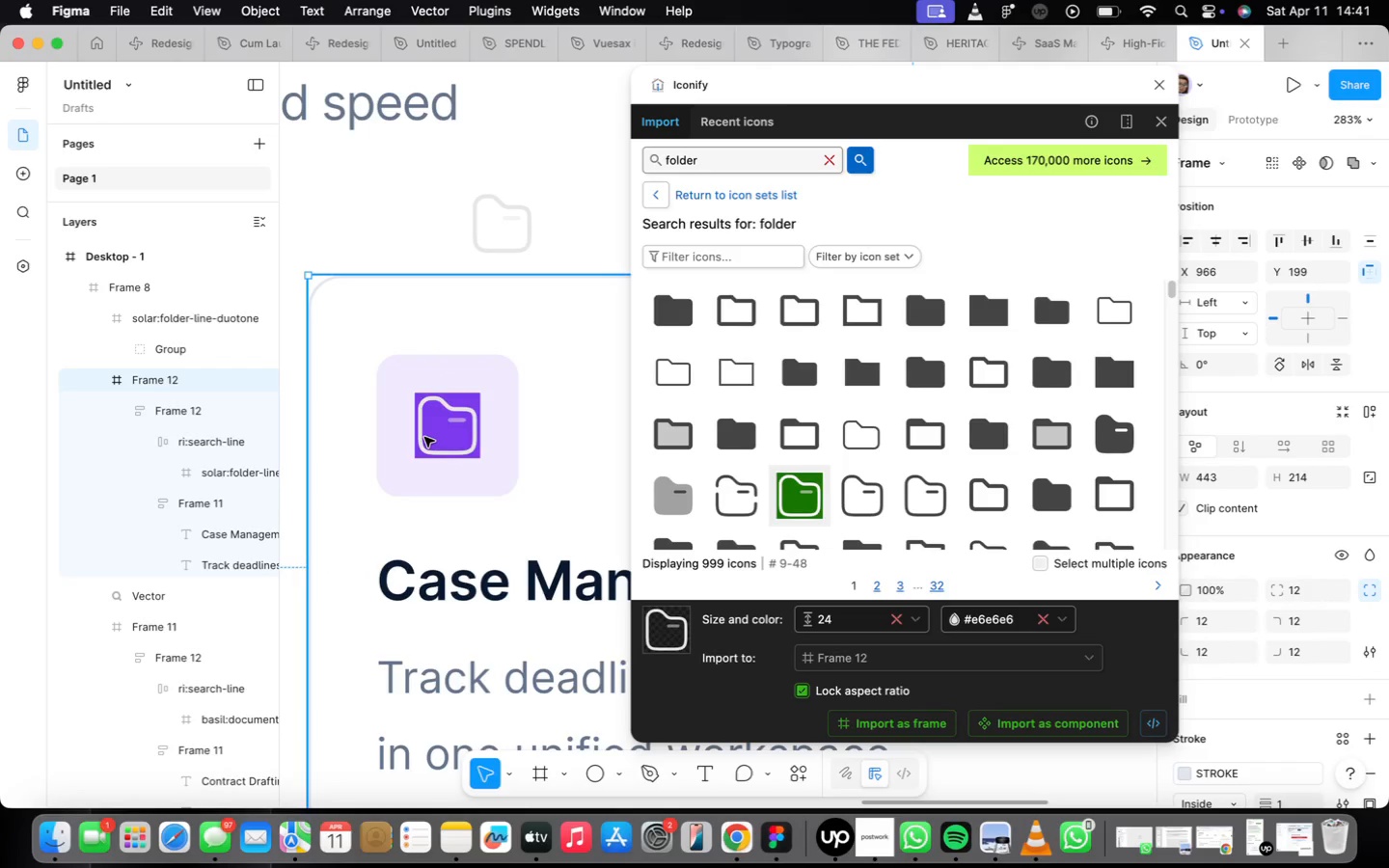 
key(Meta+CommandLeft)
 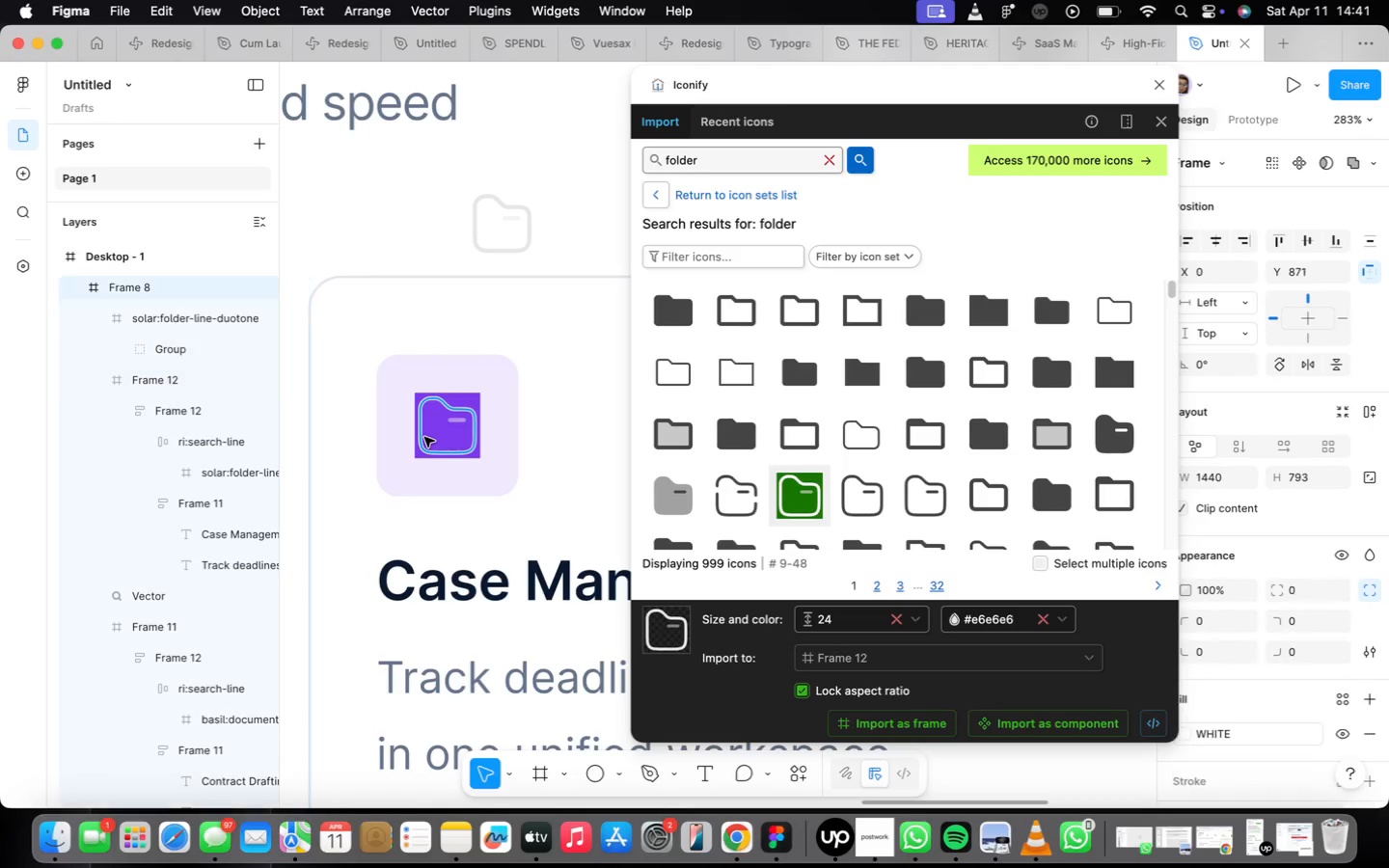 
key(Meta+Z)
 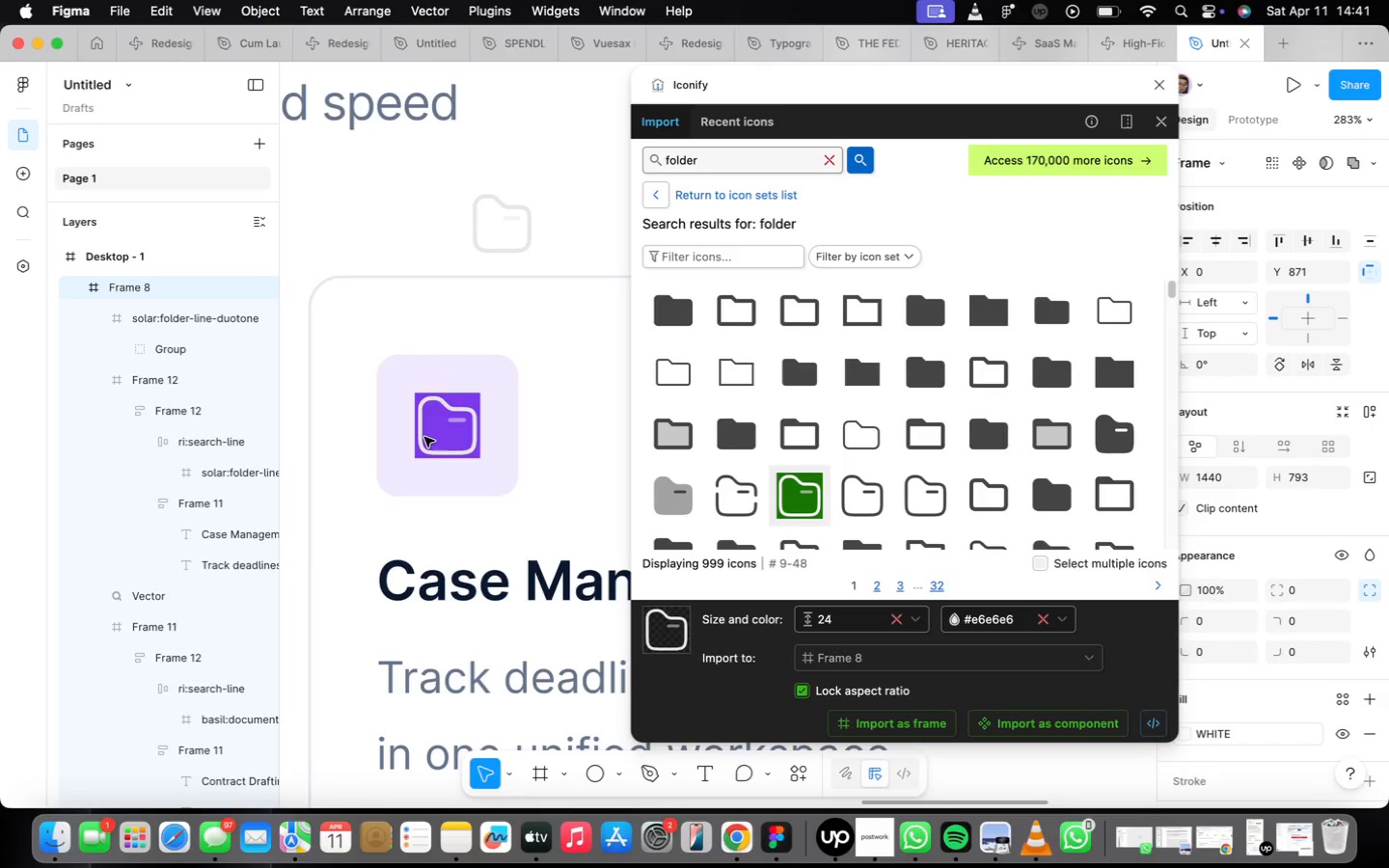 
key(Meta+CommandLeft)
 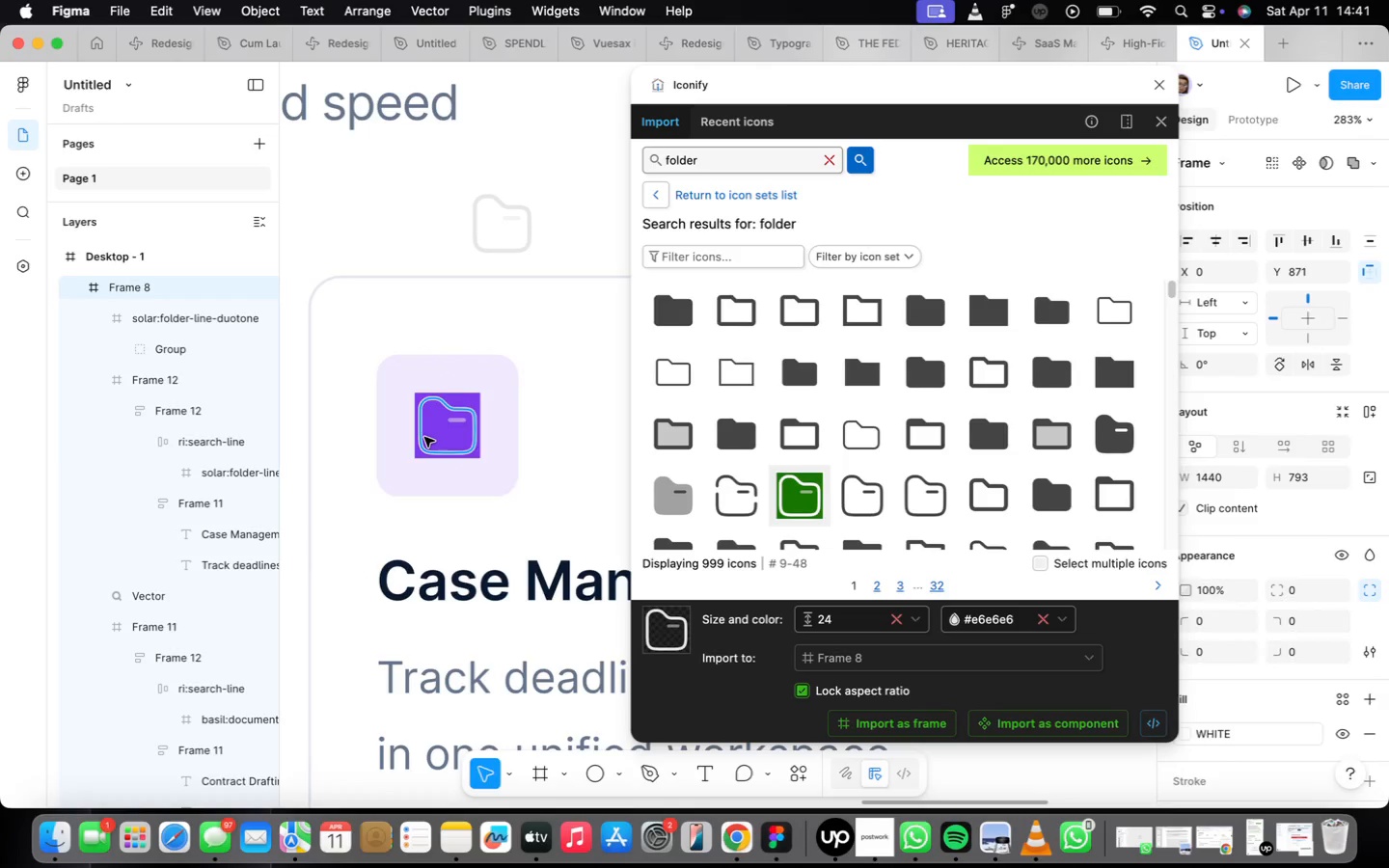 
key(Meta+Z)
 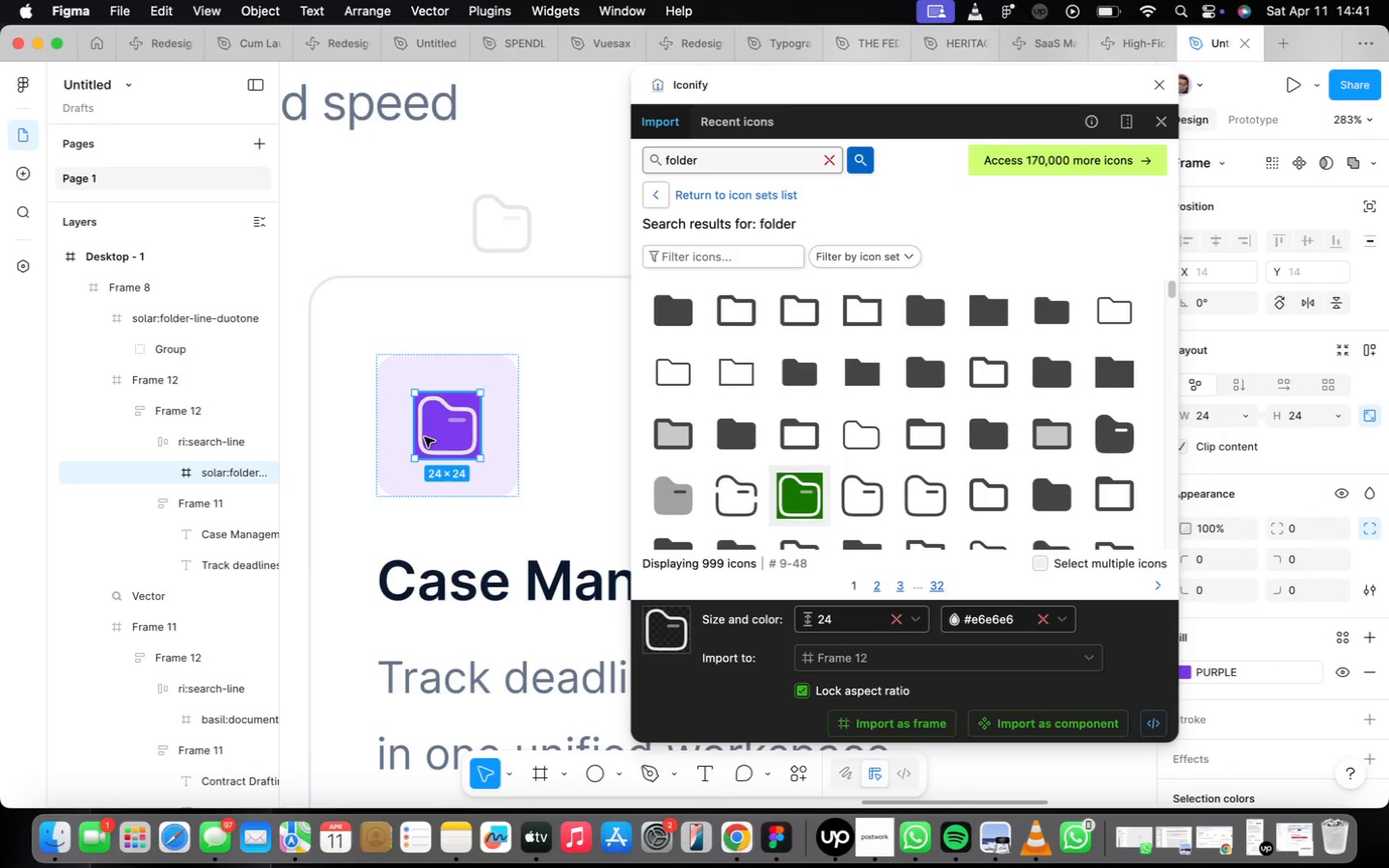 
key(Meta+CommandLeft)
 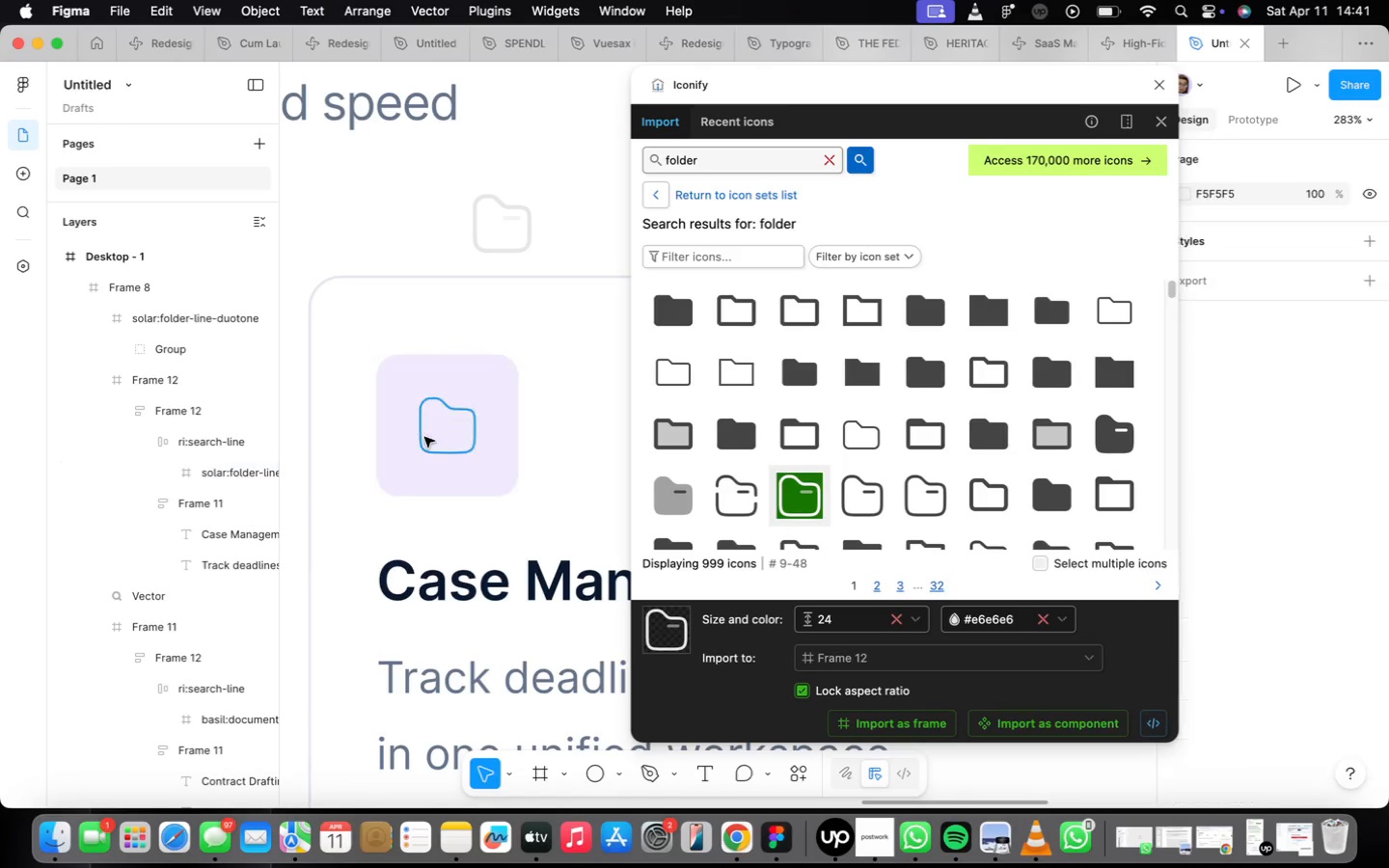 
key(Meta+Z)
 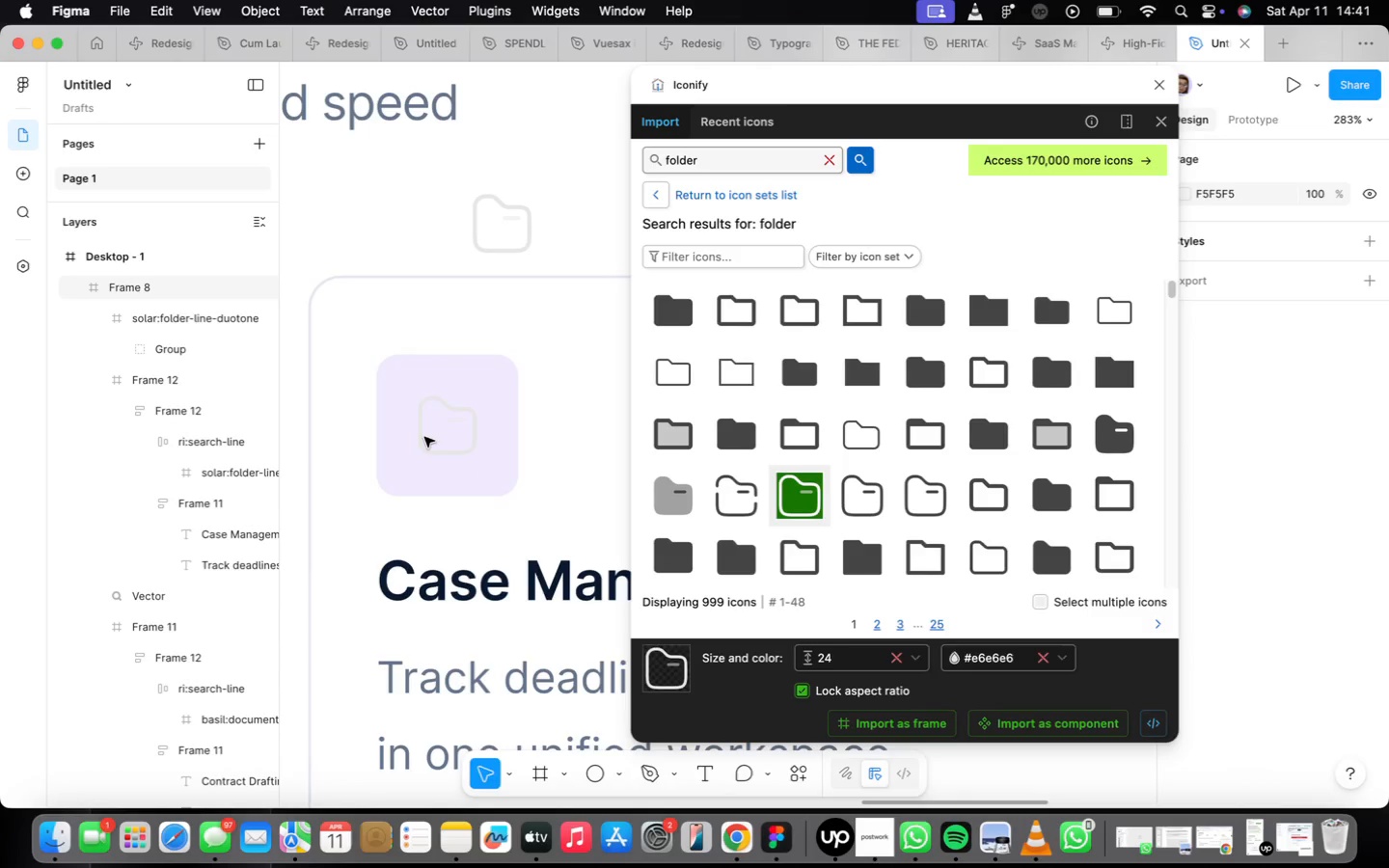 
left_click([429, 433])
 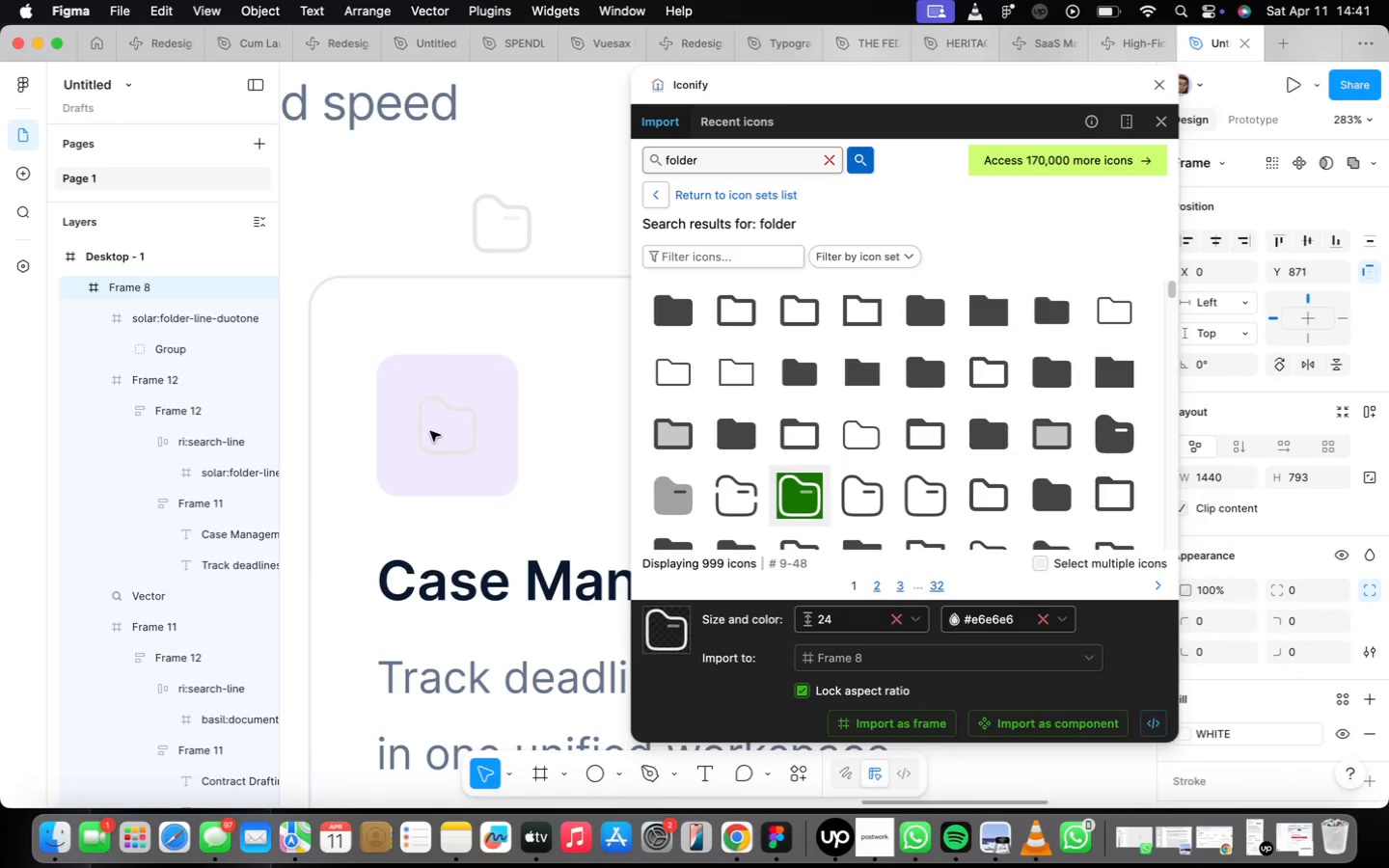 
double_click([430, 431])
 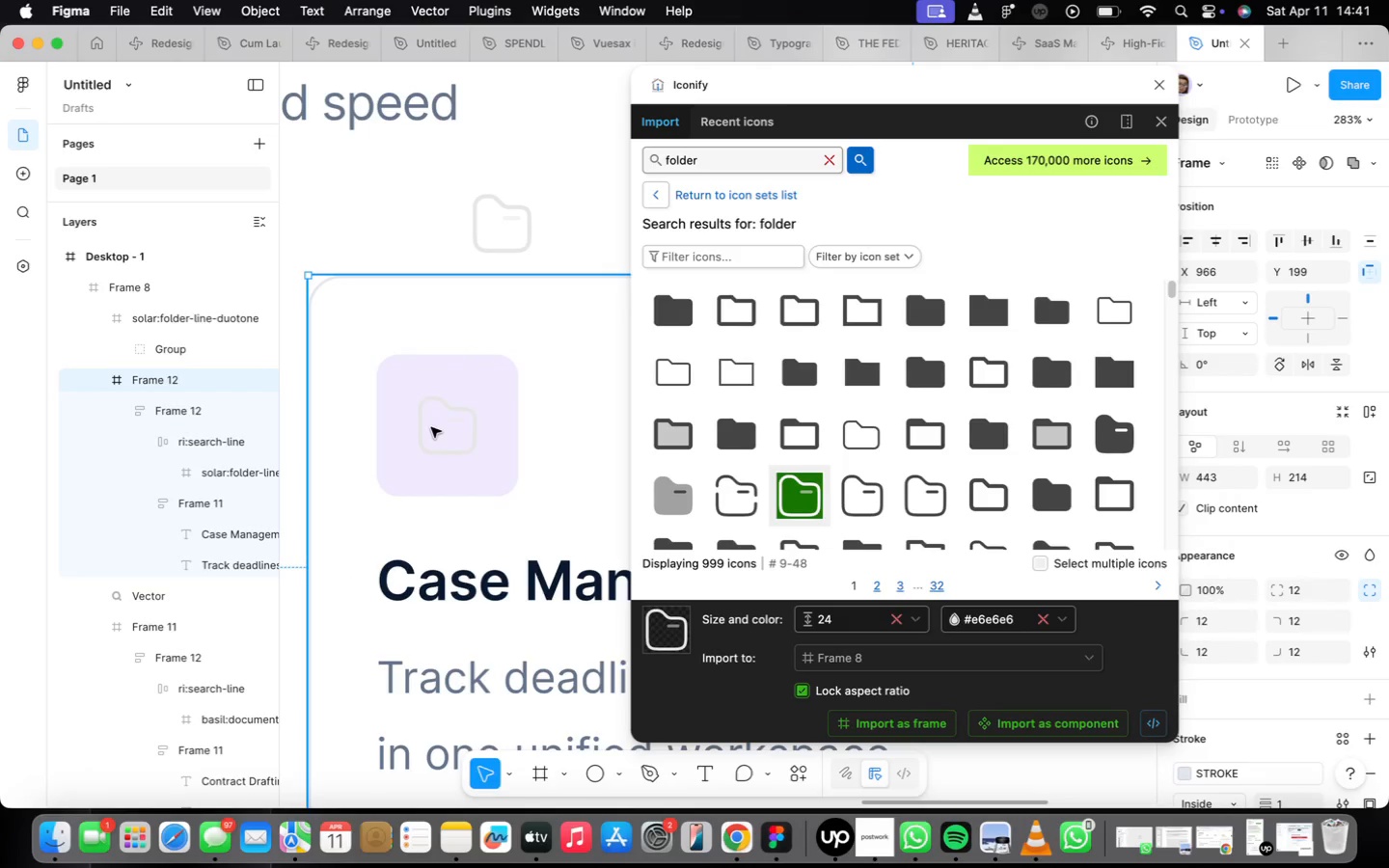 
triple_click([431, 428])
 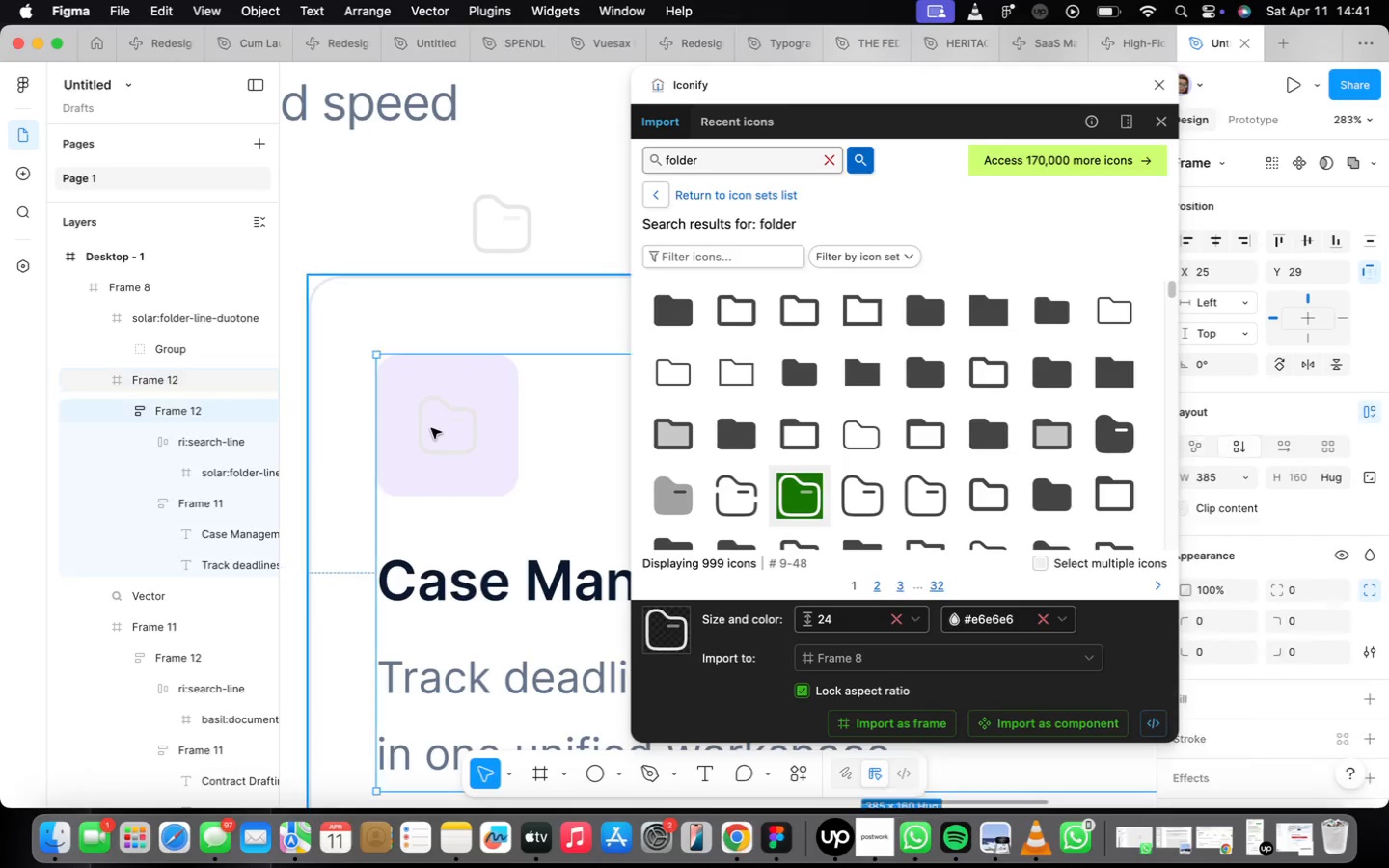 
triple_click([431, 428])
 